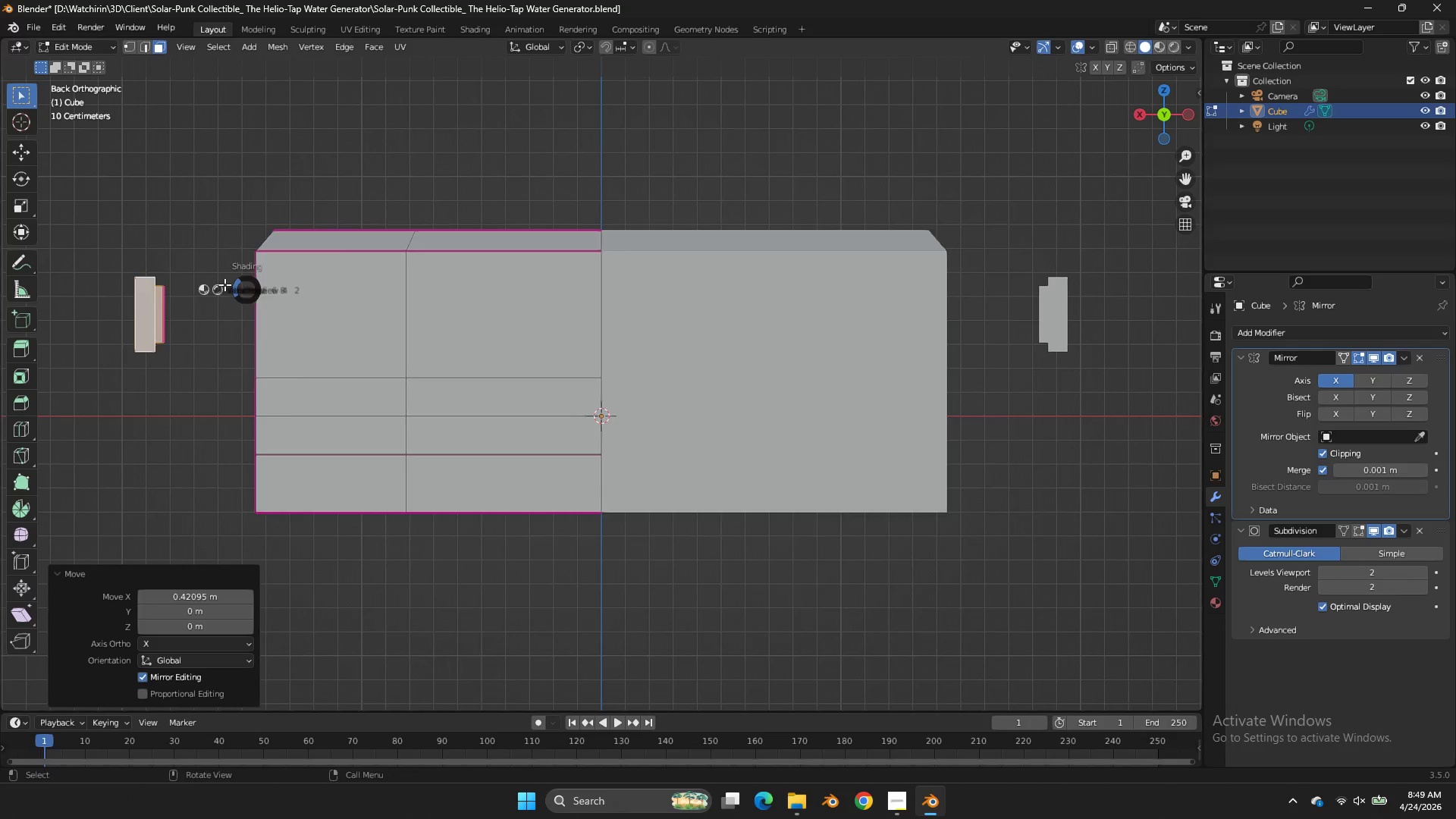 
key(Z)
 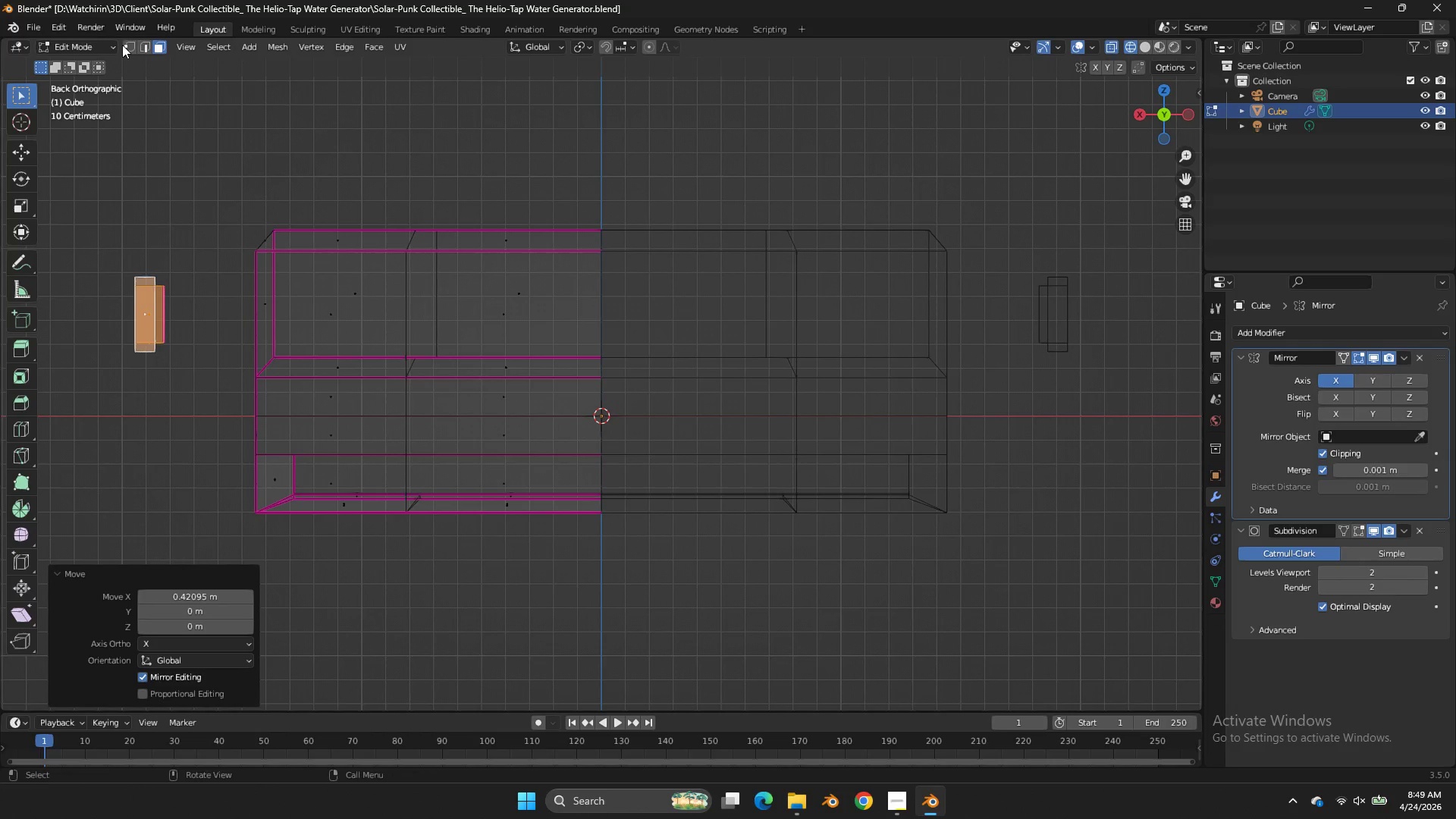 
double_click([124, 45])
 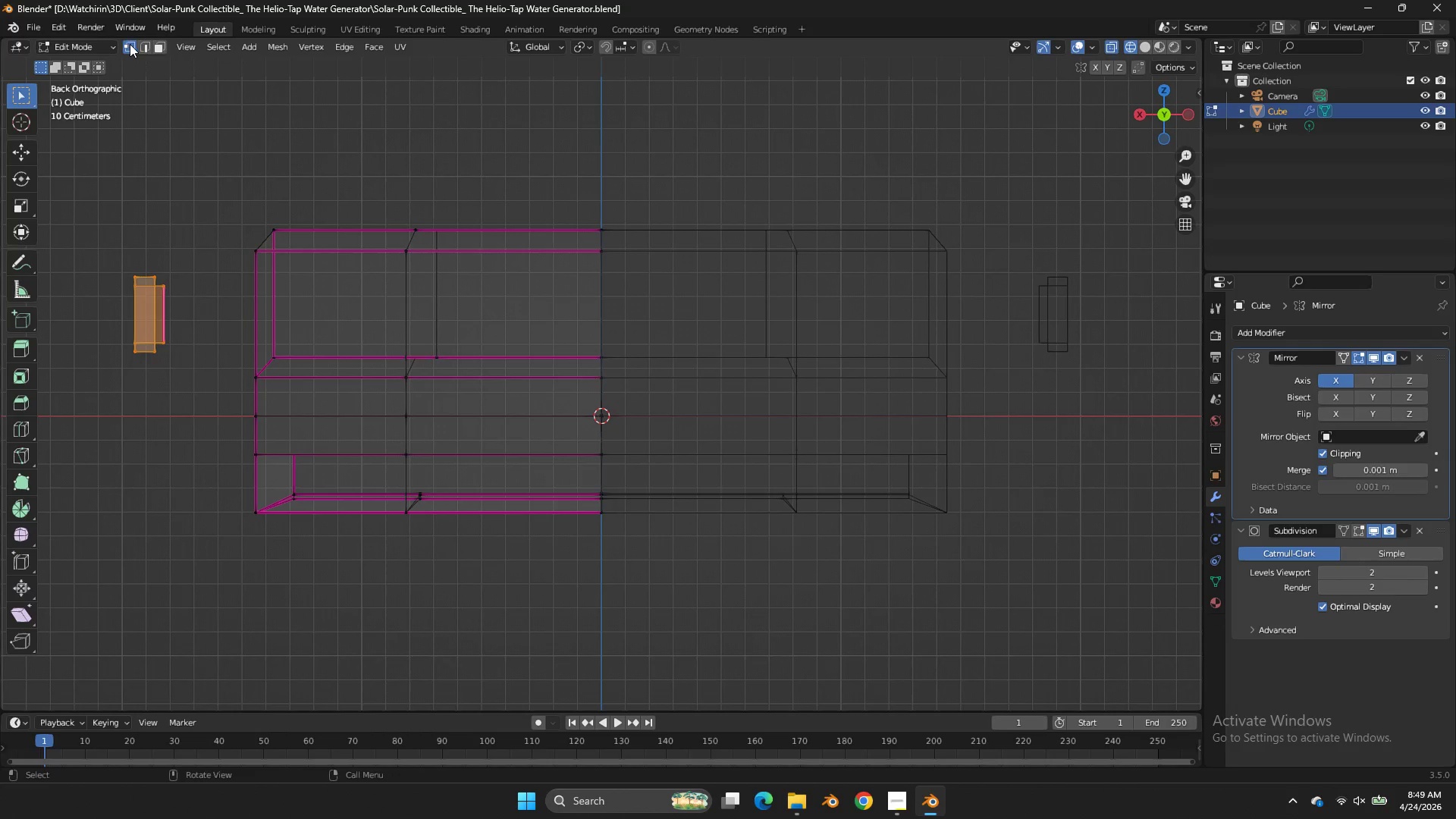 
triple_click([130, 44])
 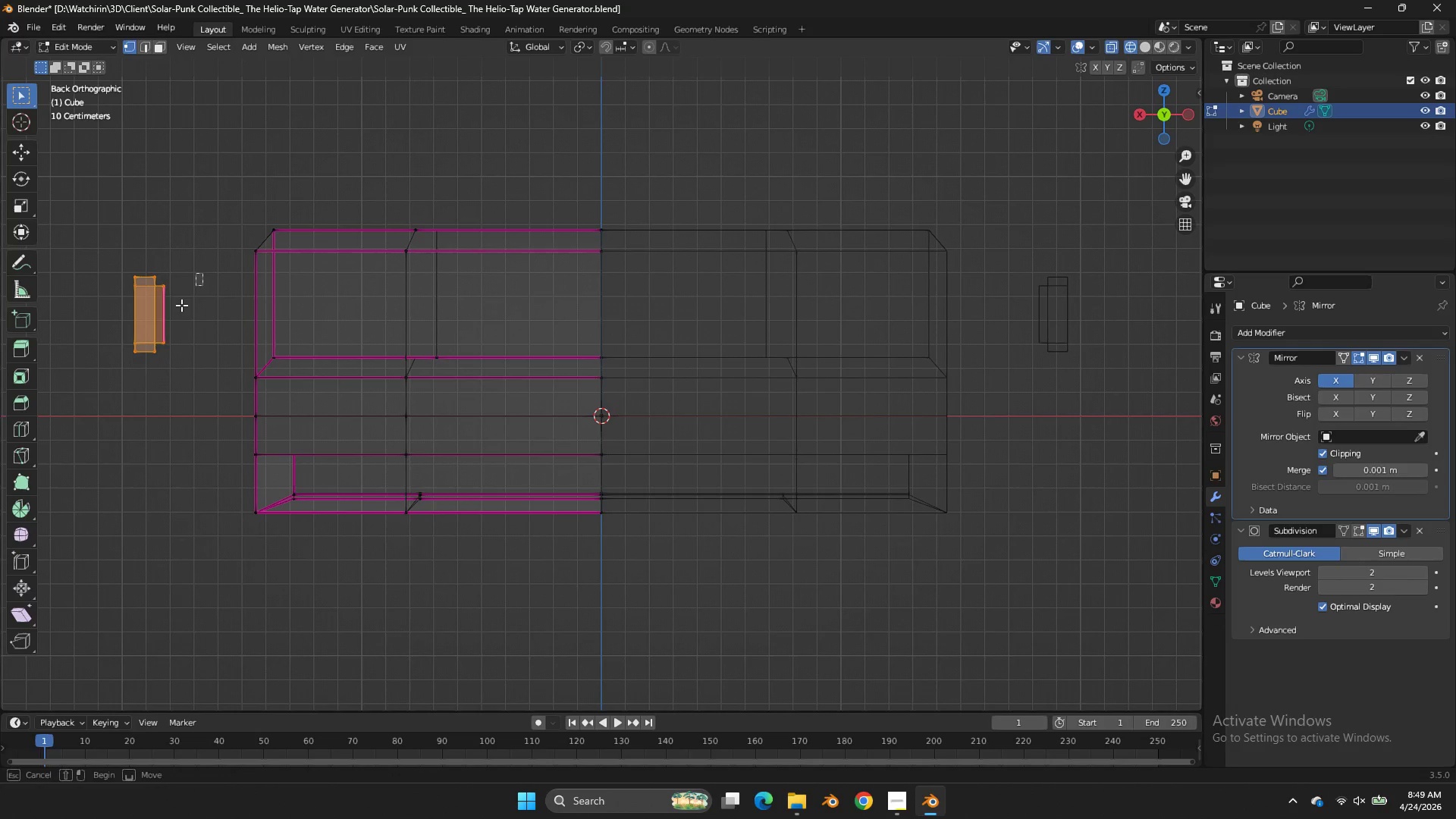 
left_click_drag(start_coordinate=[202, 273], to_coordinate=[162, 294])
 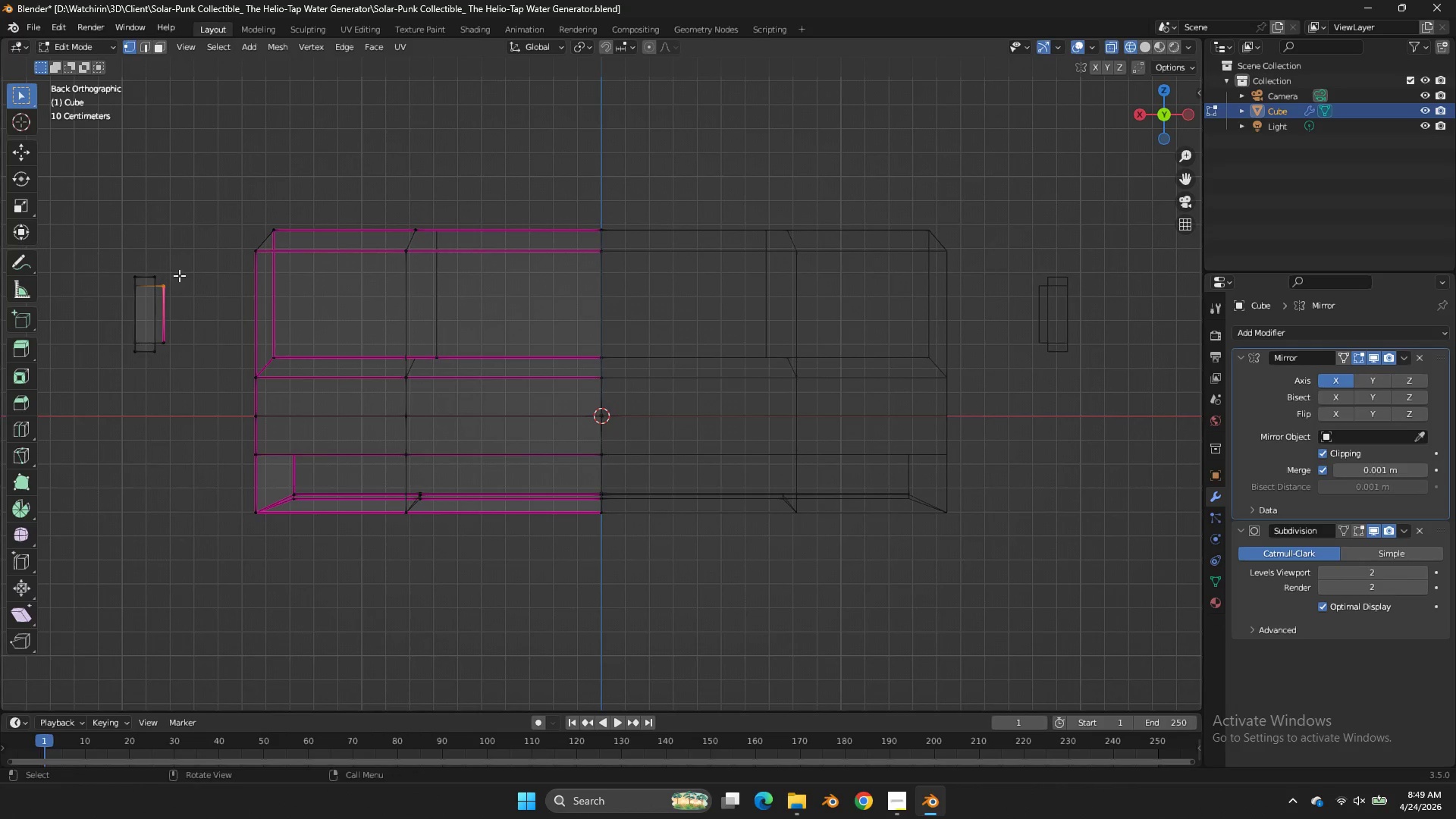 
left_click_drag(start_coordinate=[178, 258], to_coordinate=[146, 383])
 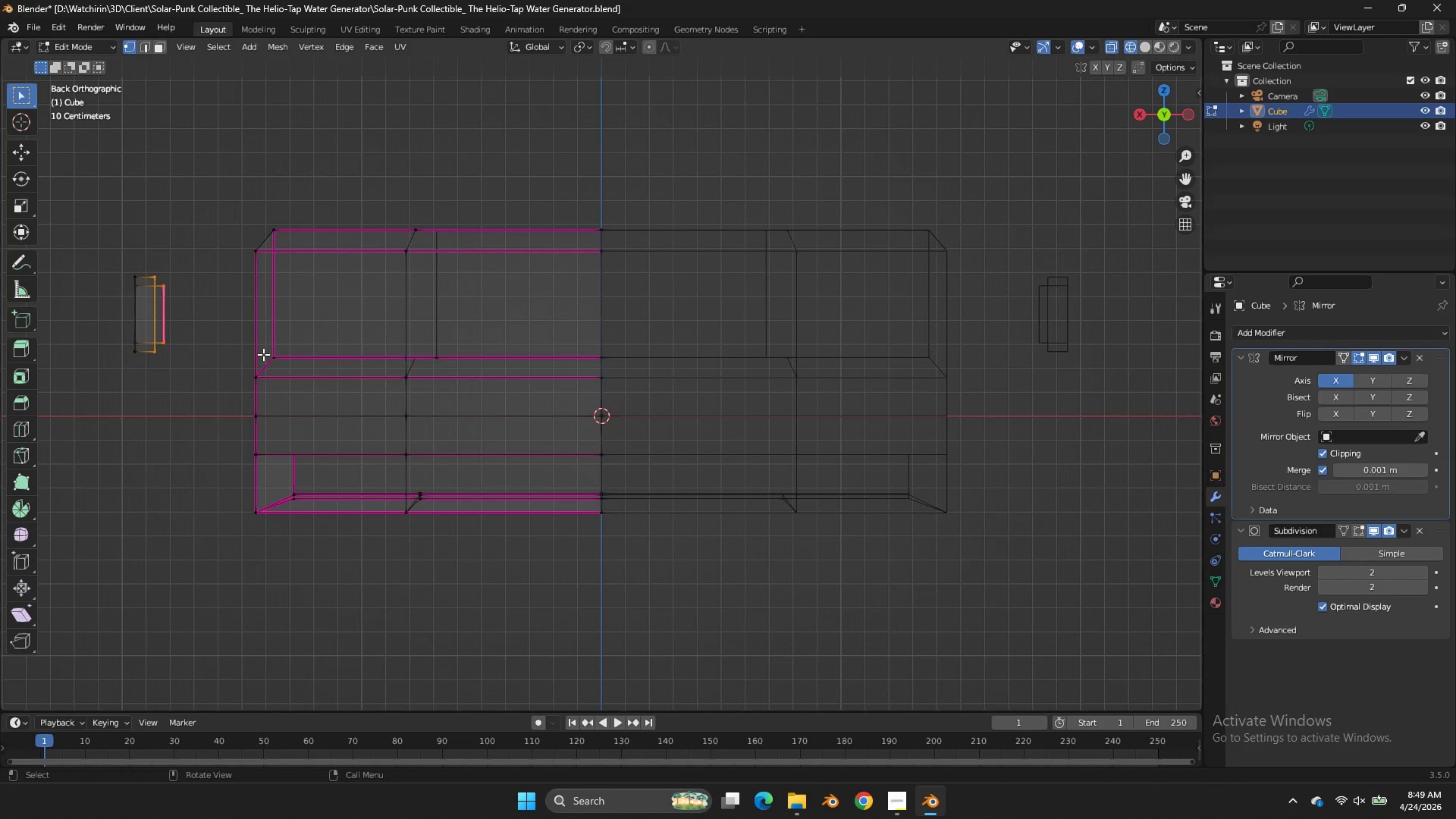 
type(sx0)
 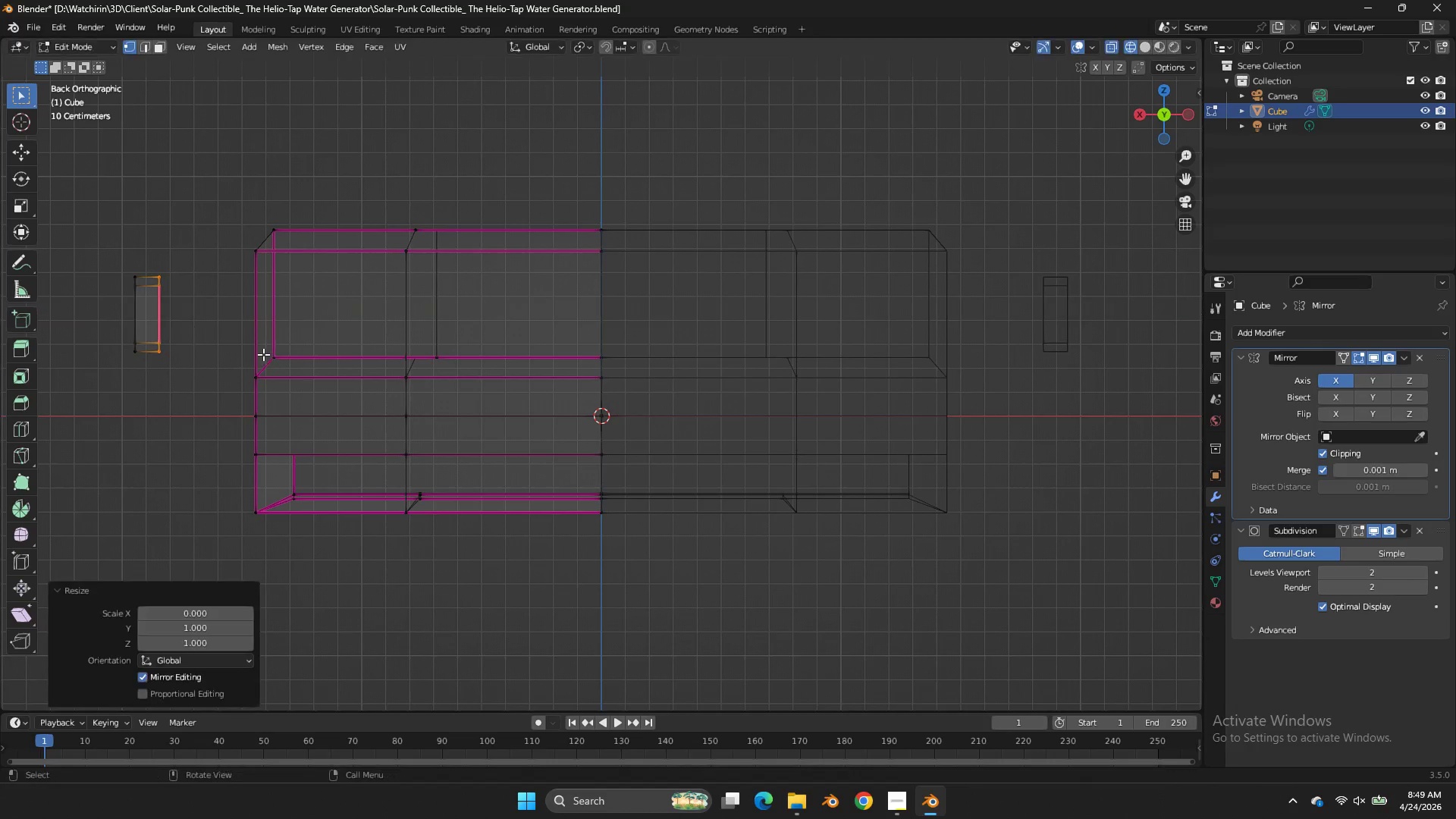 
key(Enter)
 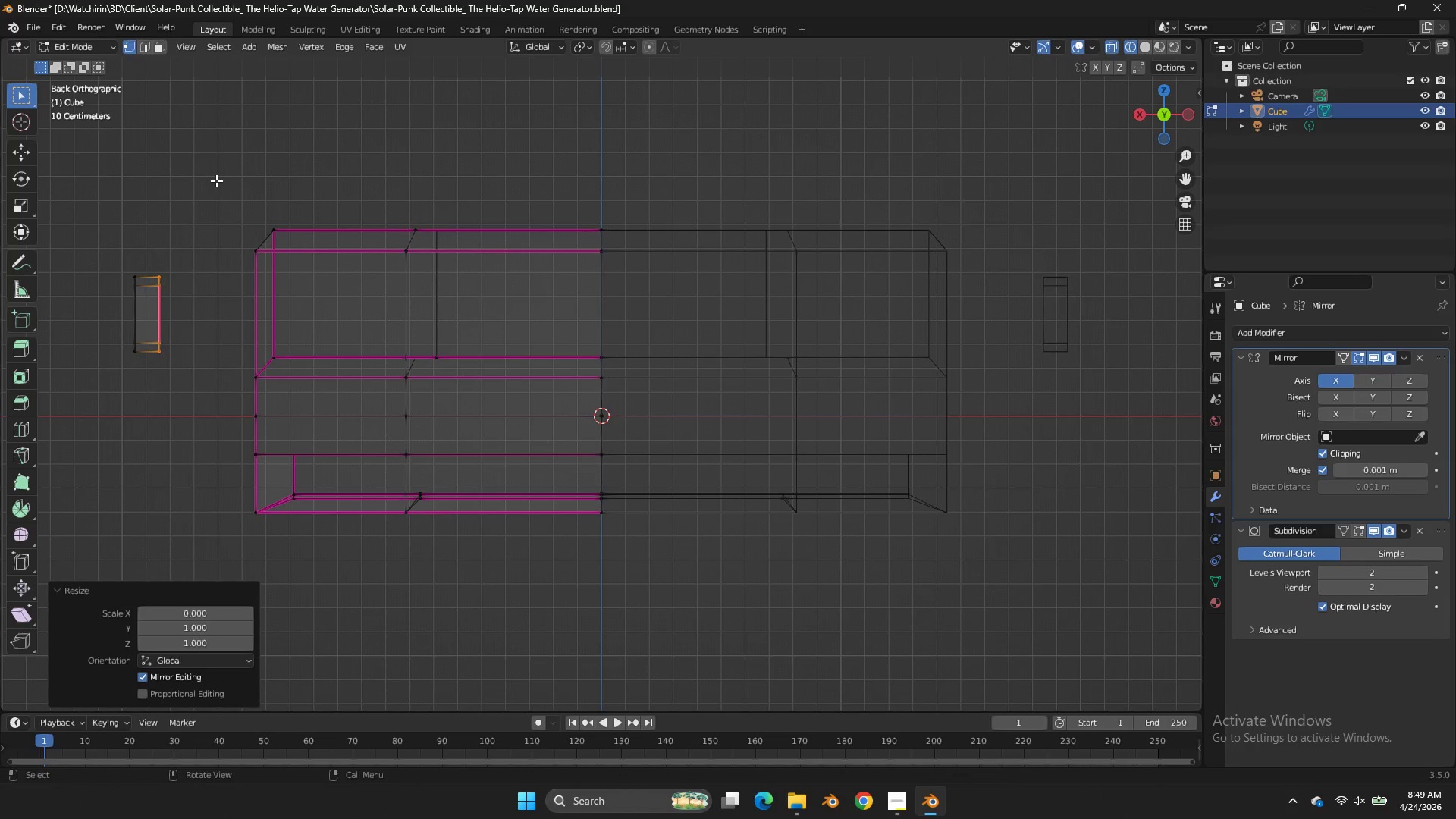 
left_click_drag(start_coordinate=[189, 231], to_coordinate=[118, 403])
 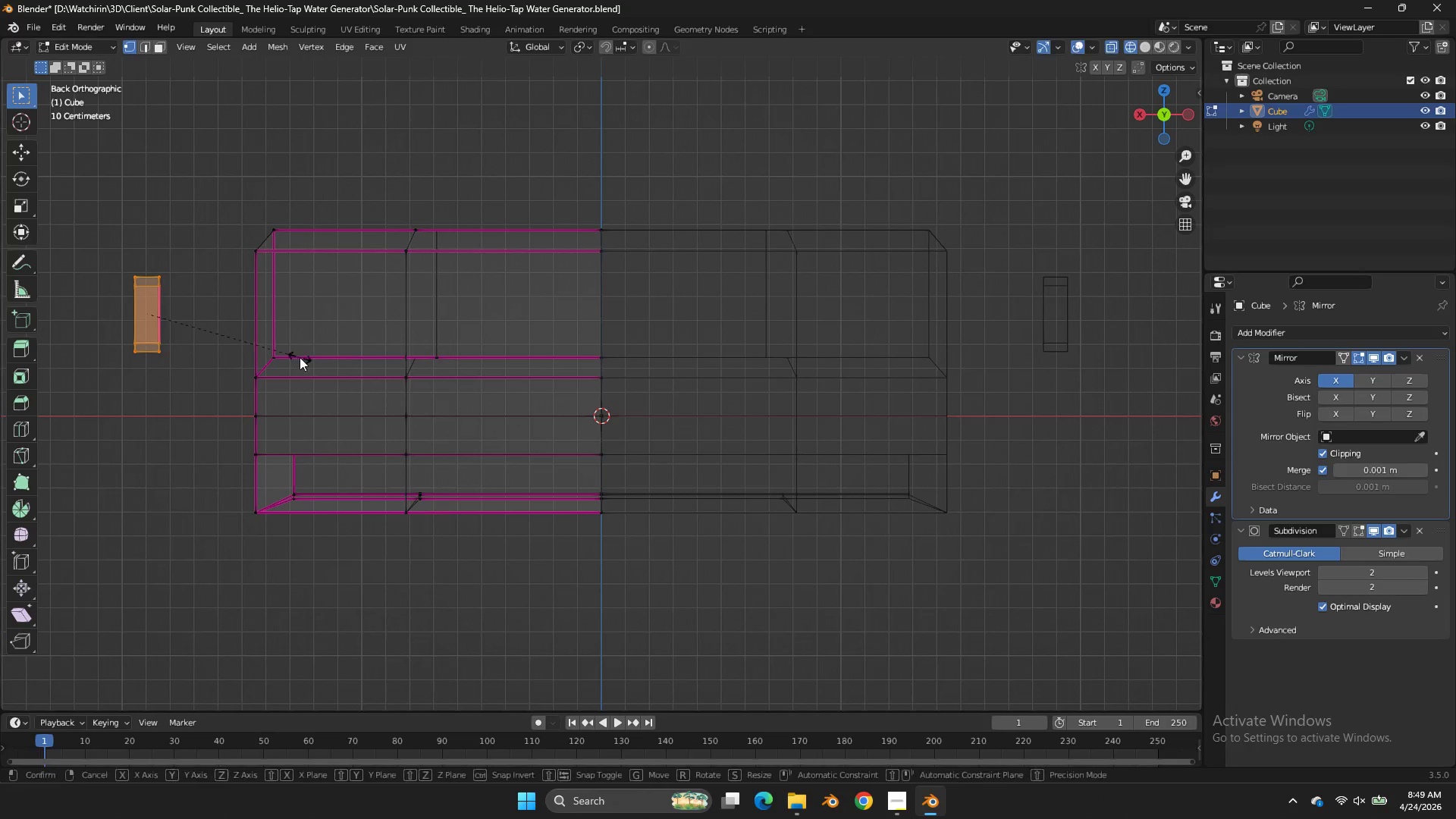 
type(sx)
 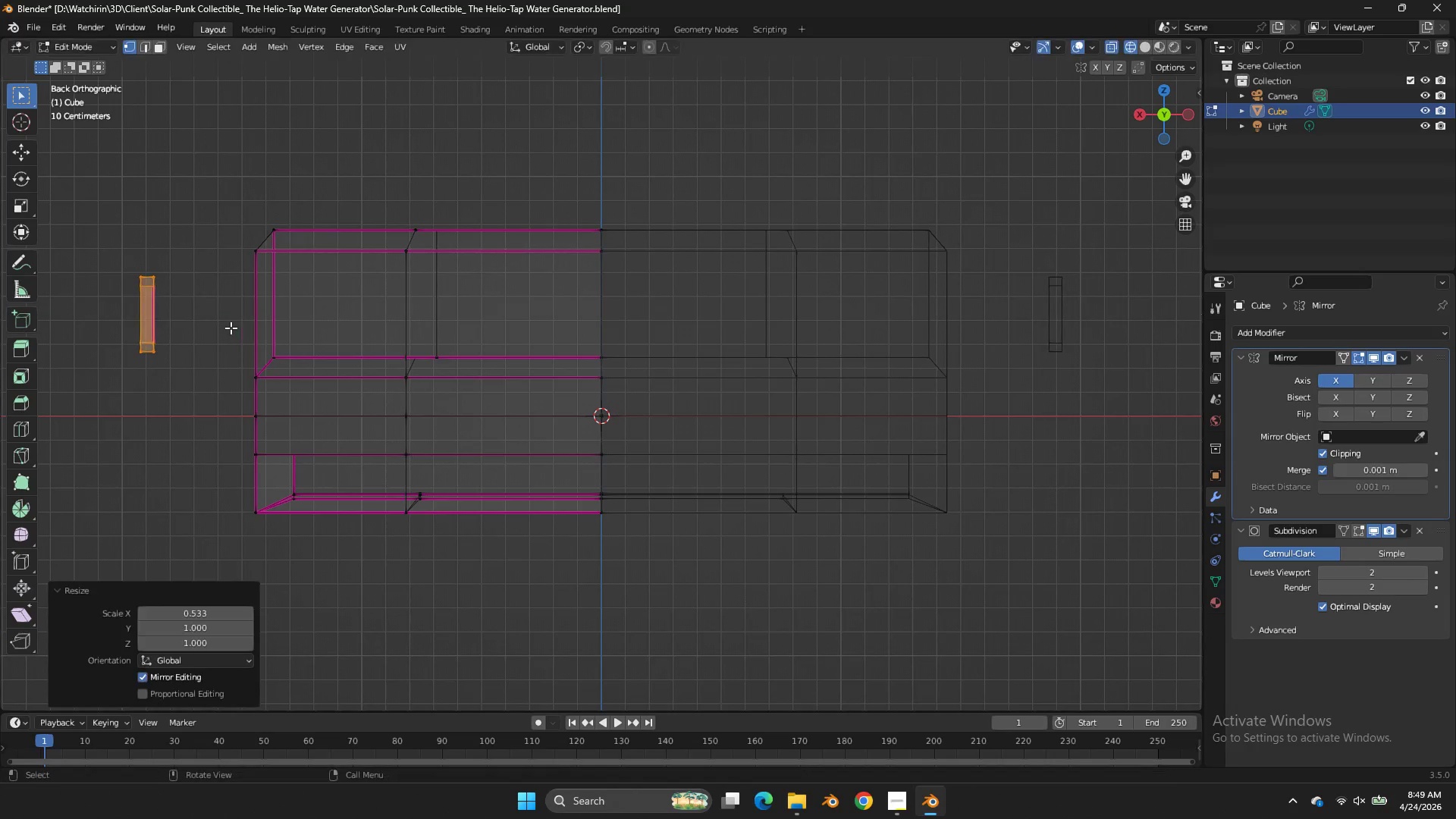 
left_click([231, 328])
 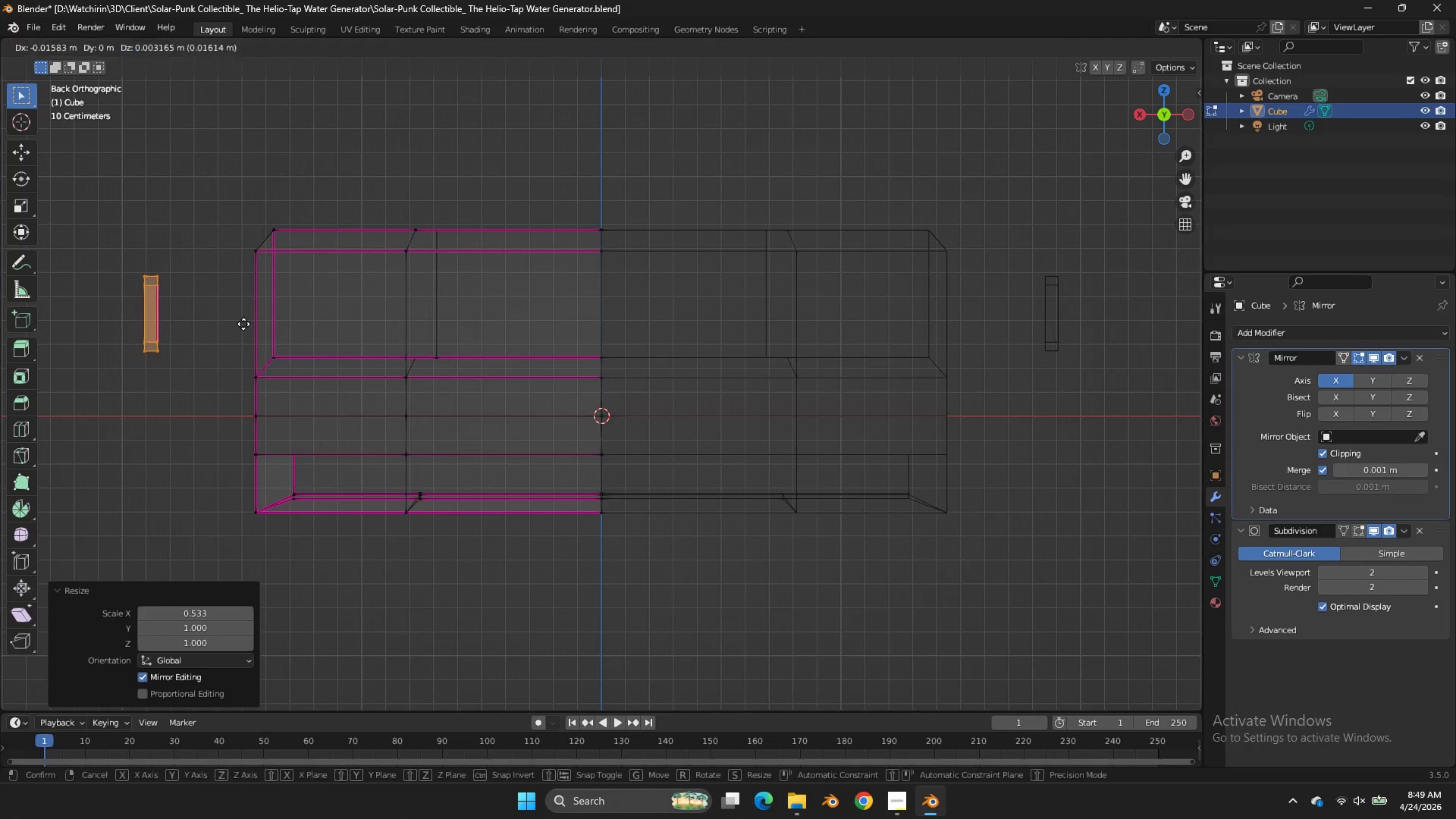 
type(gx)
 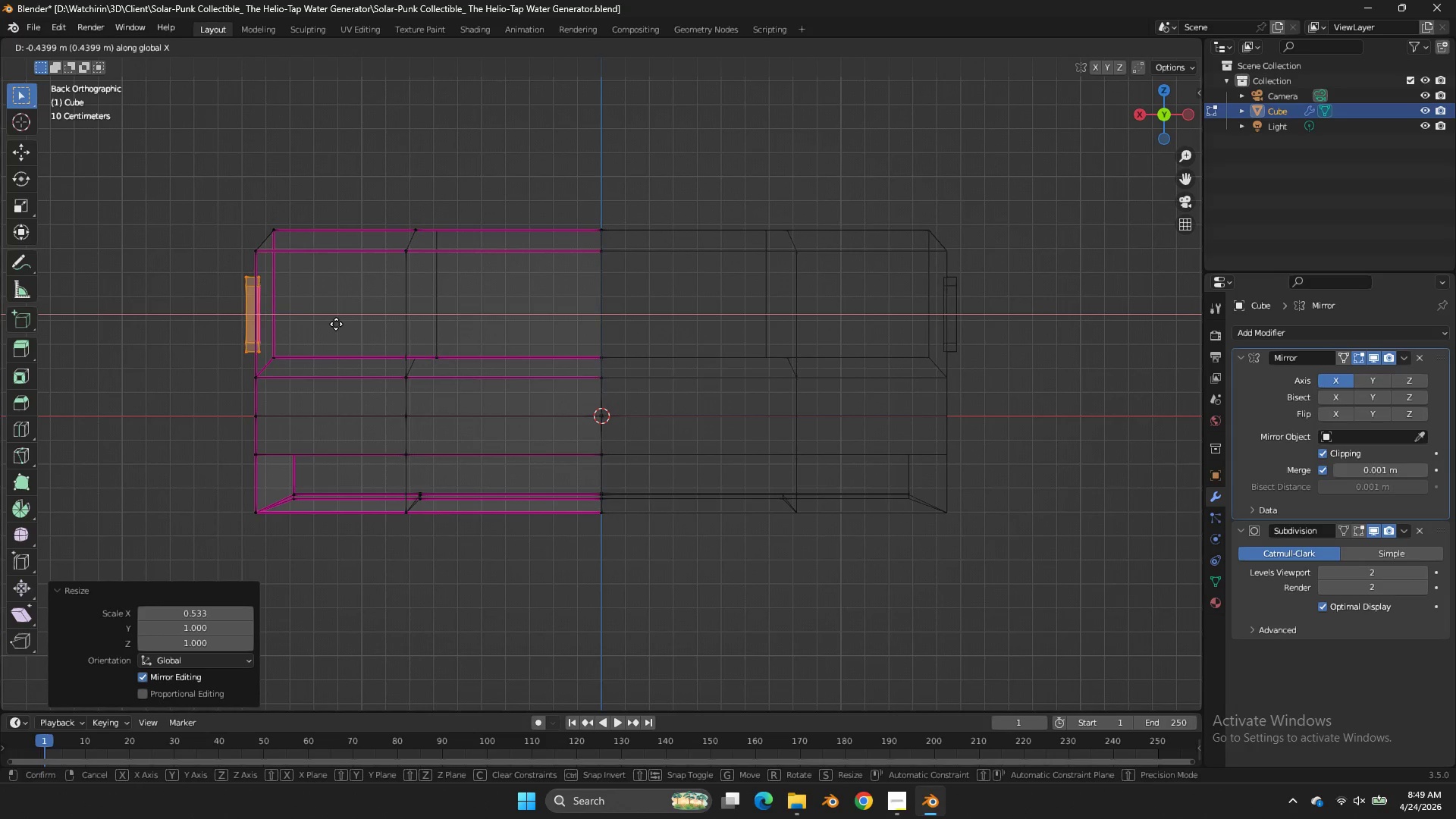 
left_click([336, 324])
 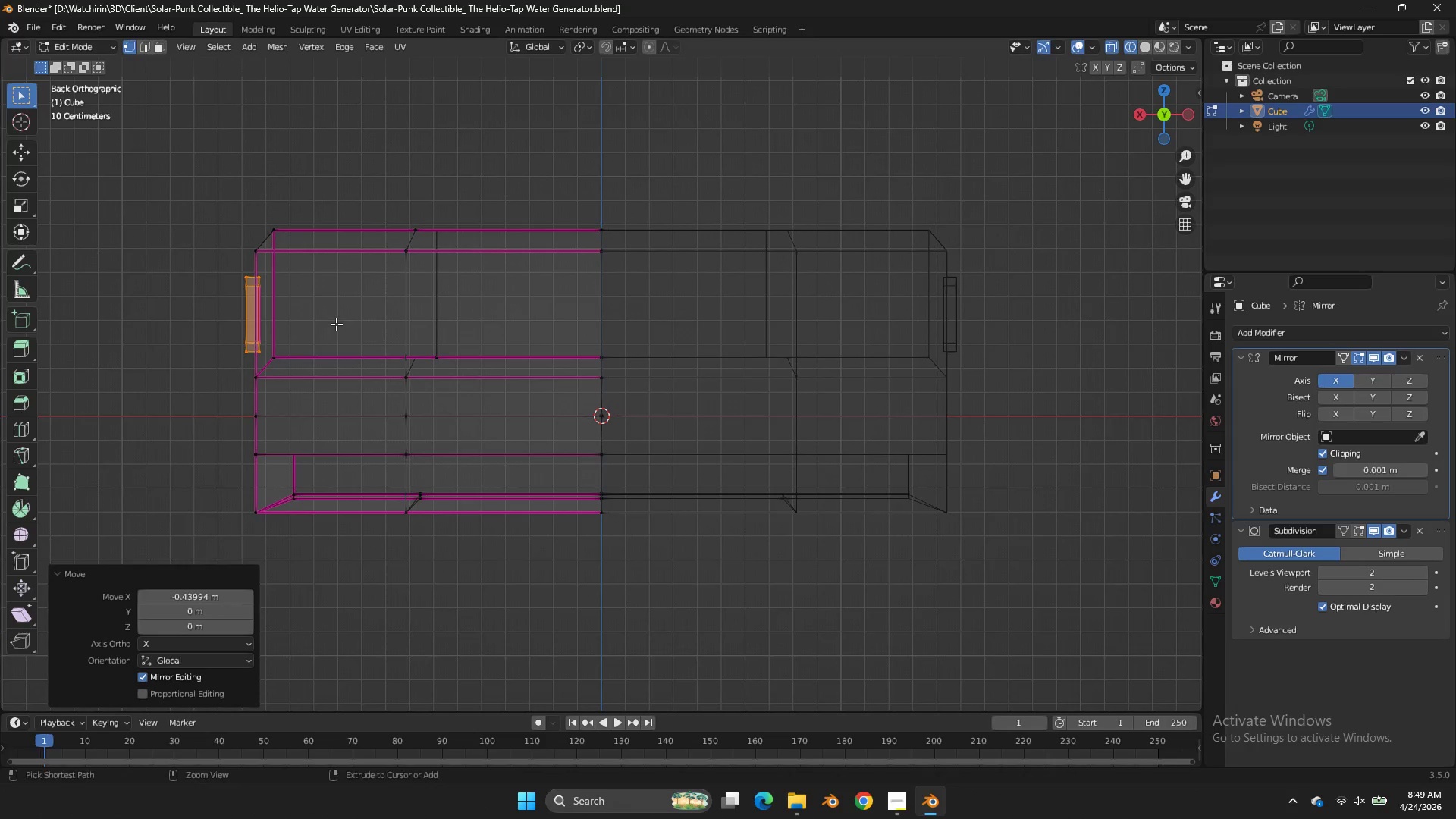 
key(Control+ControlLeft)
 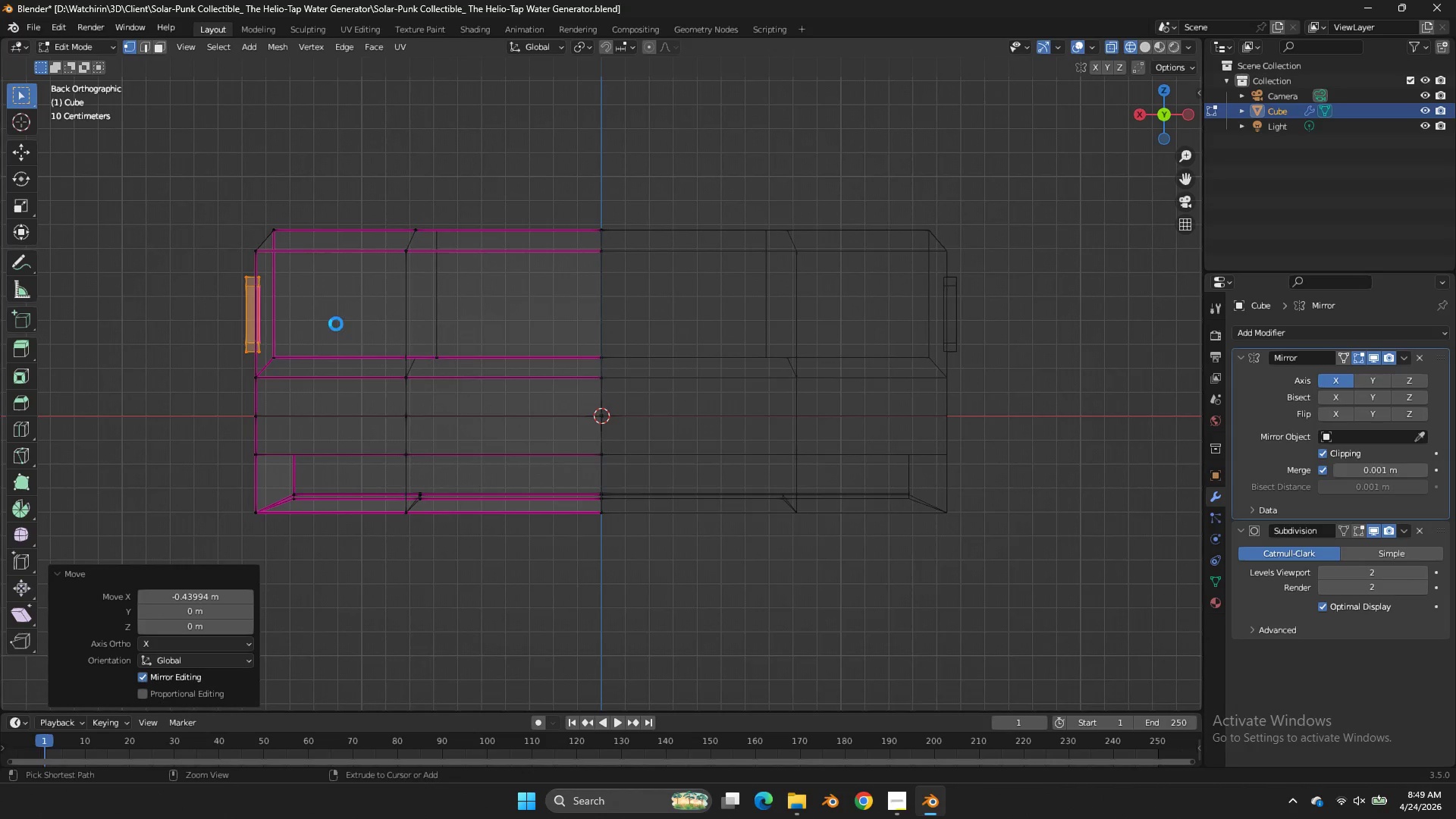 
key(Control+S)
 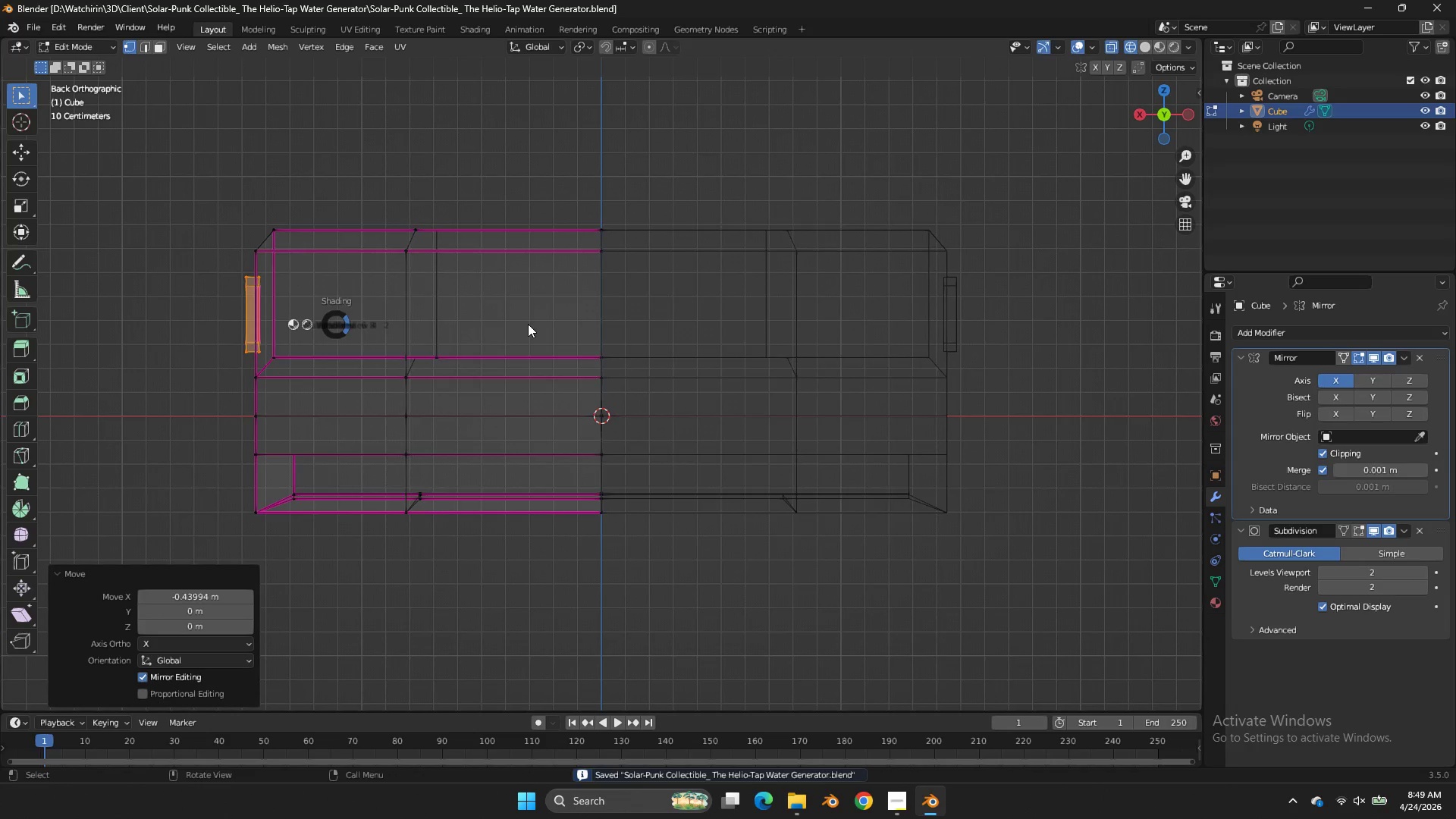 
key(Z)
 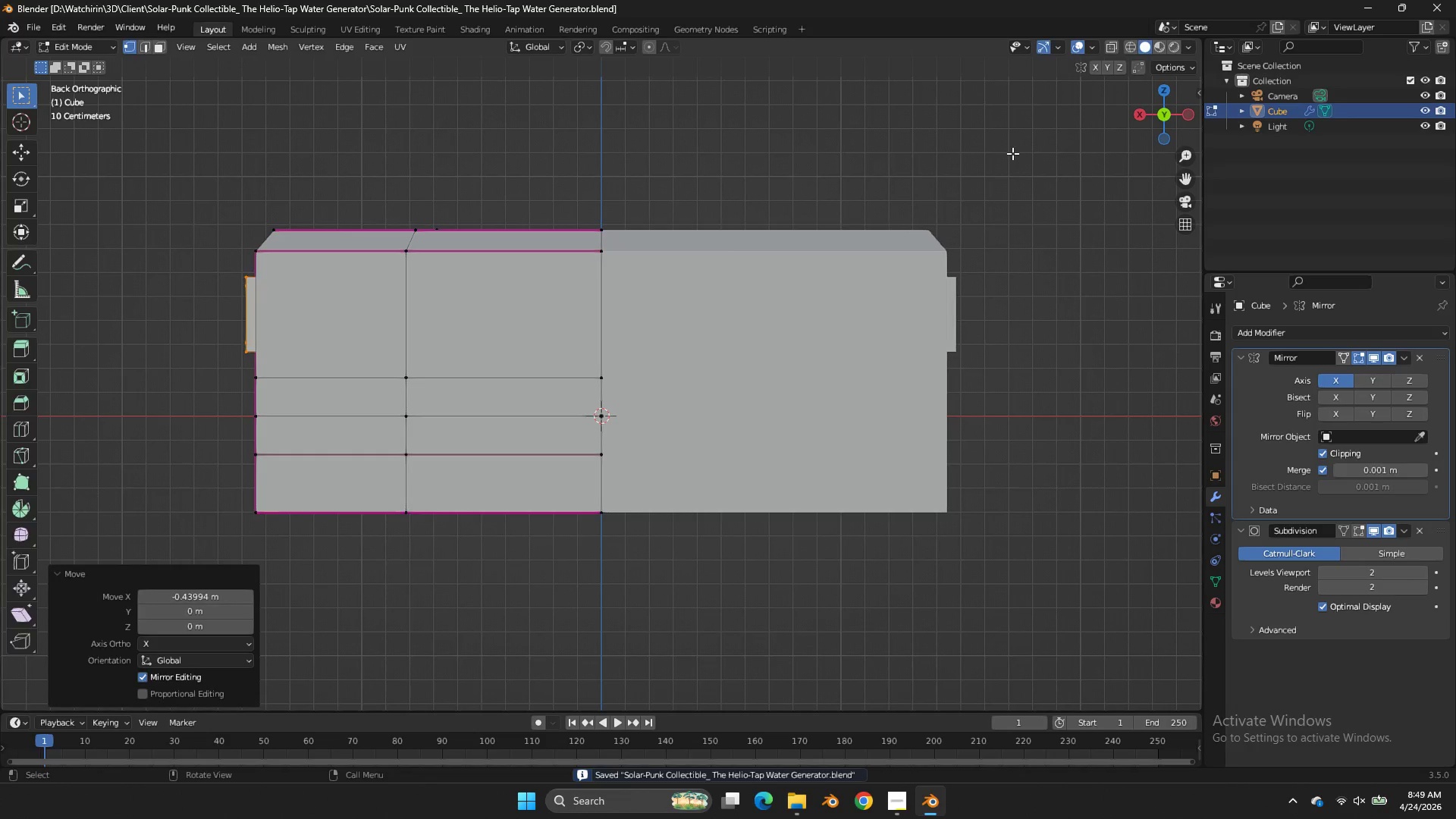 
key(Tab)
 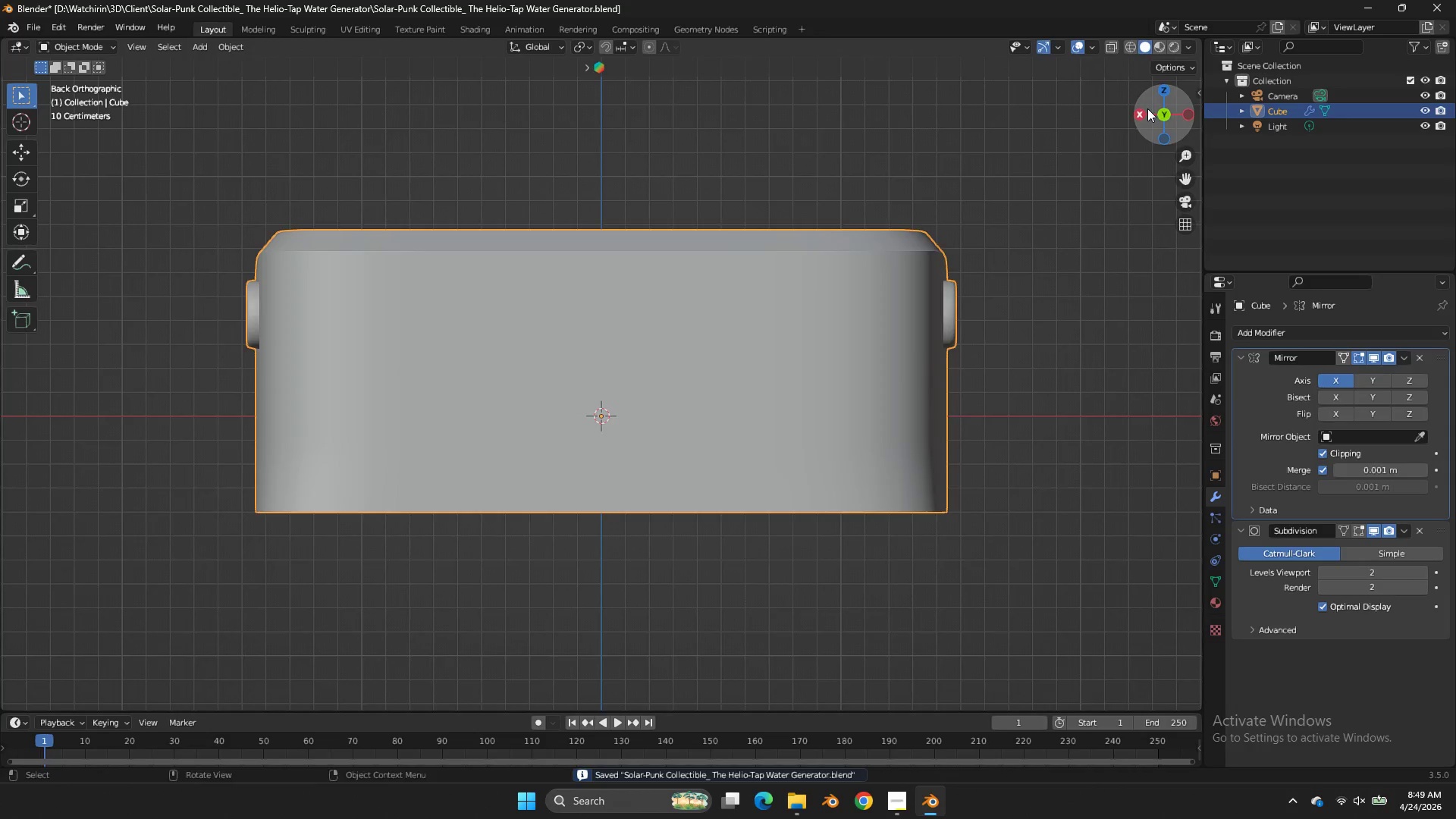 
left_click_drag(start_coordinate=[1155, 110], to_coordinate=[82, 130])
 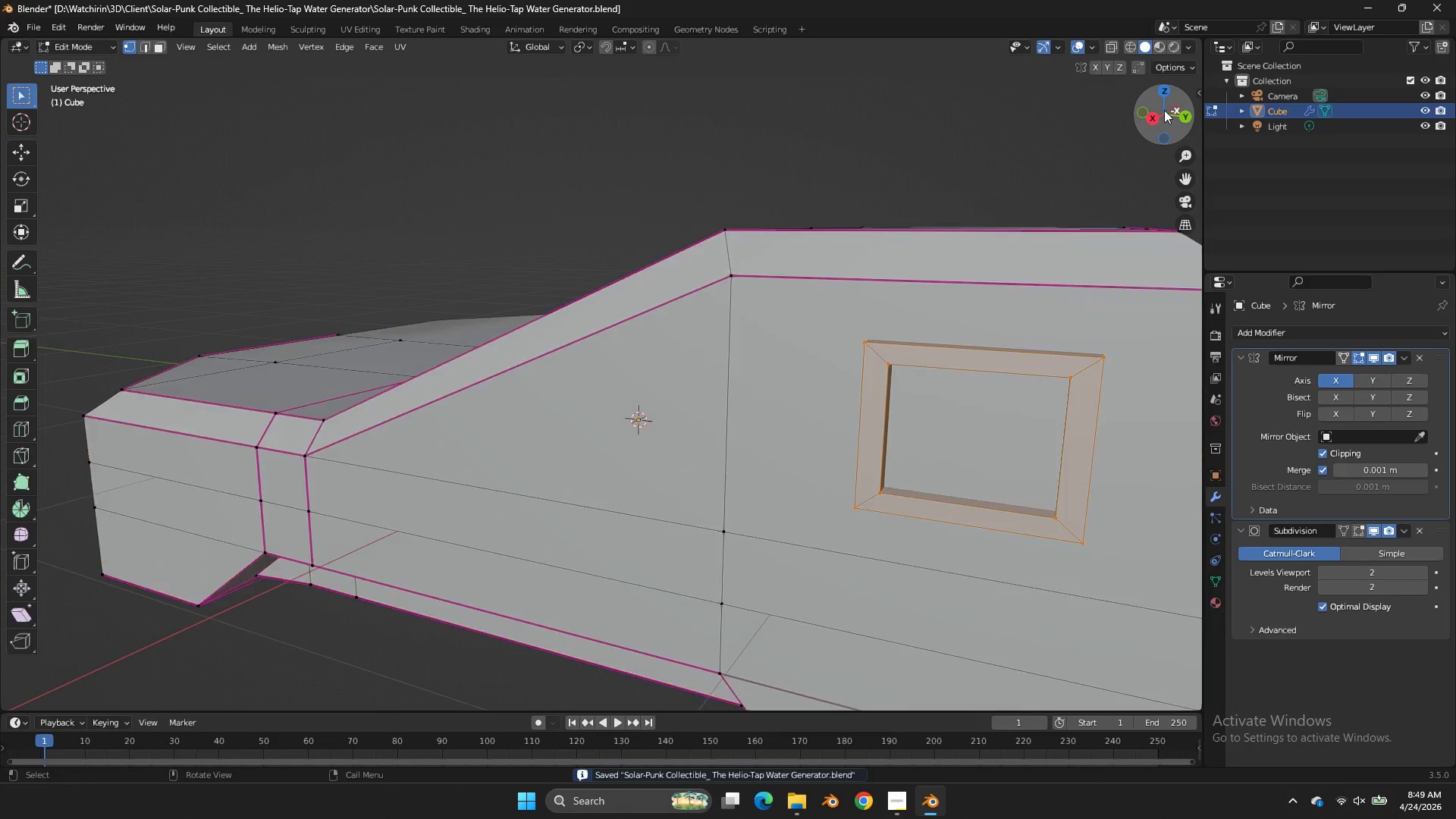 
key(Tab)
 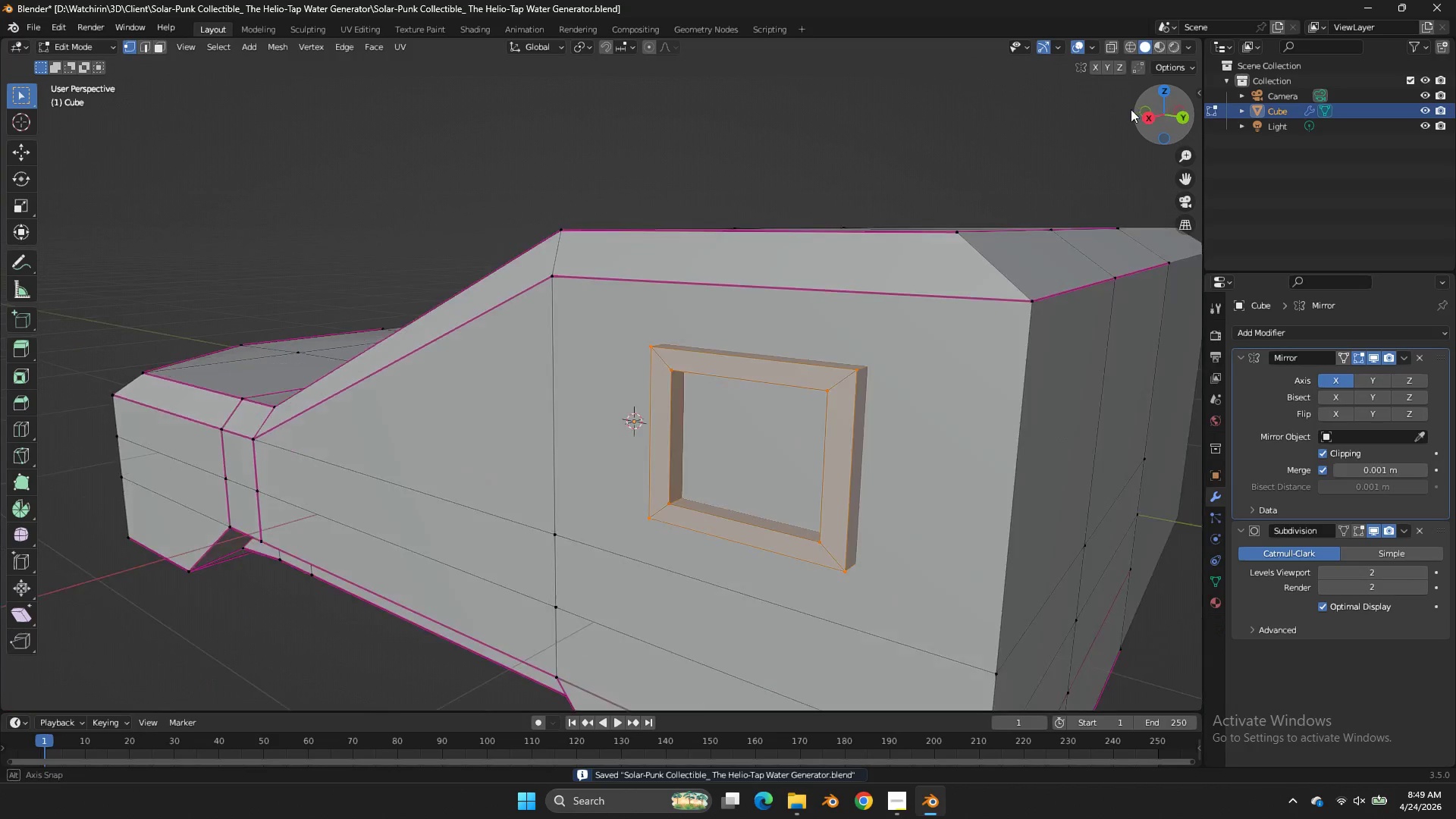 
left_click_drag(start_coordinate=[1159, 109], to_coordinate=[1123, 99])
 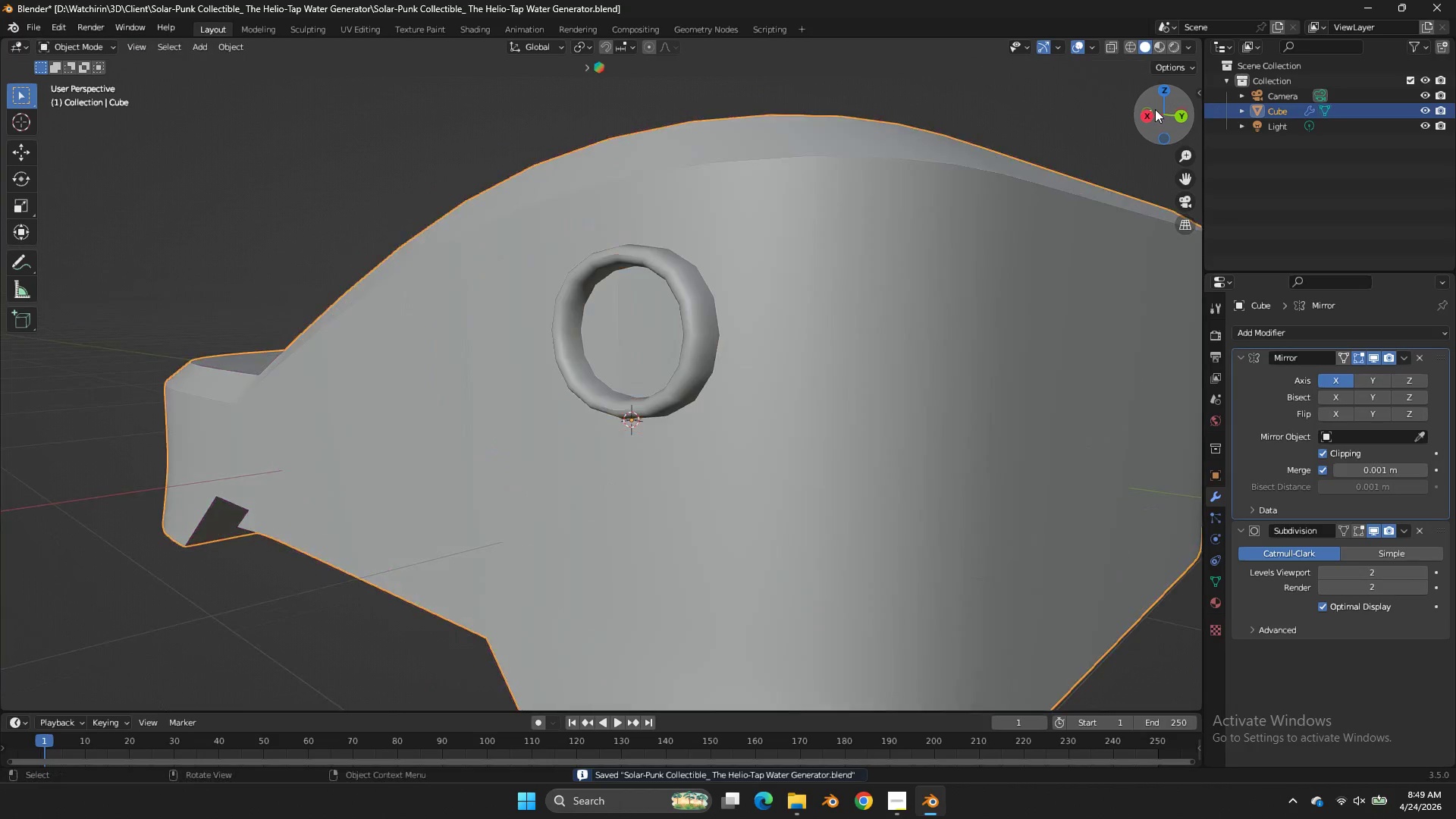 
key(Tab)
 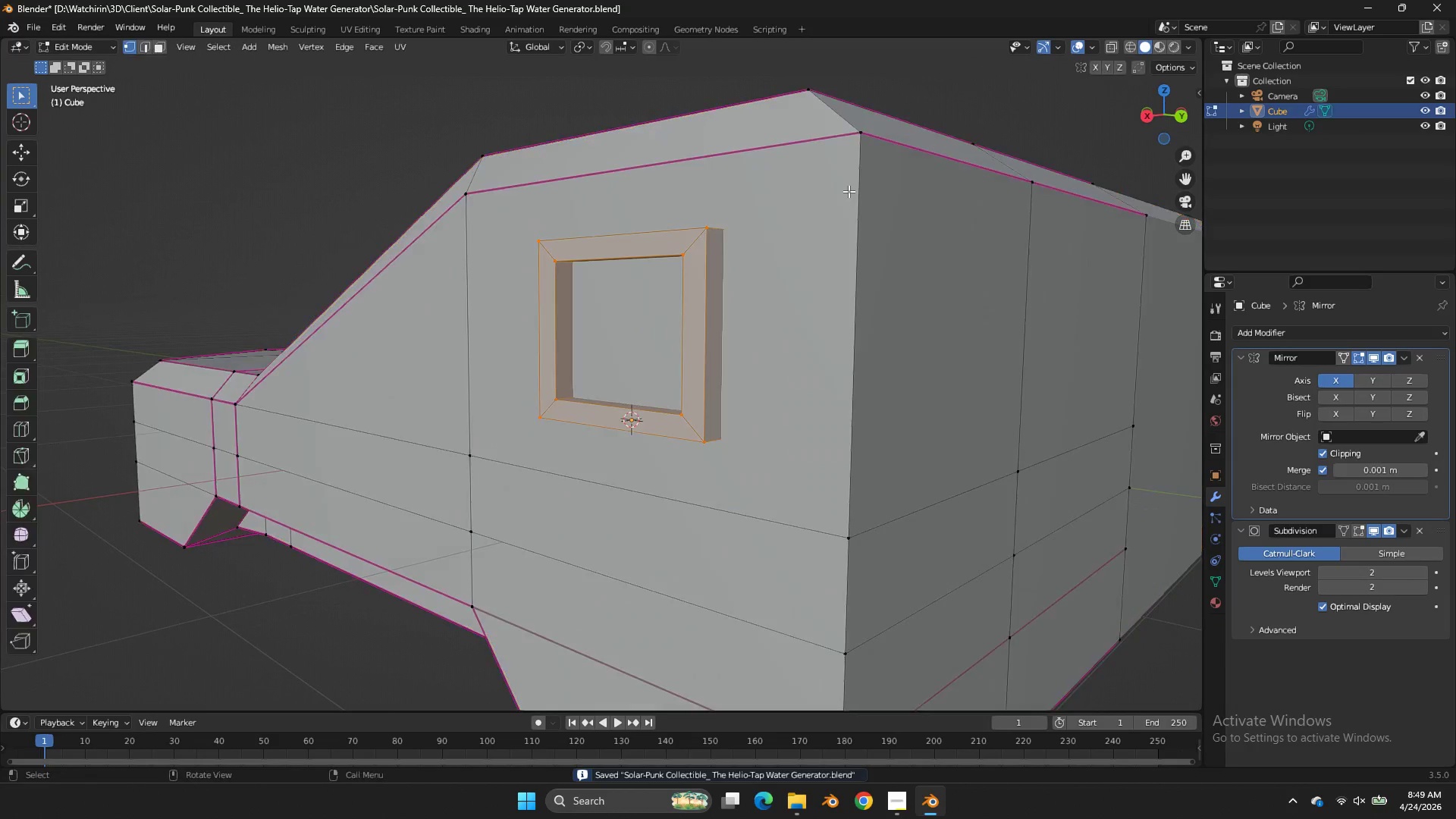 
key(Tab)
 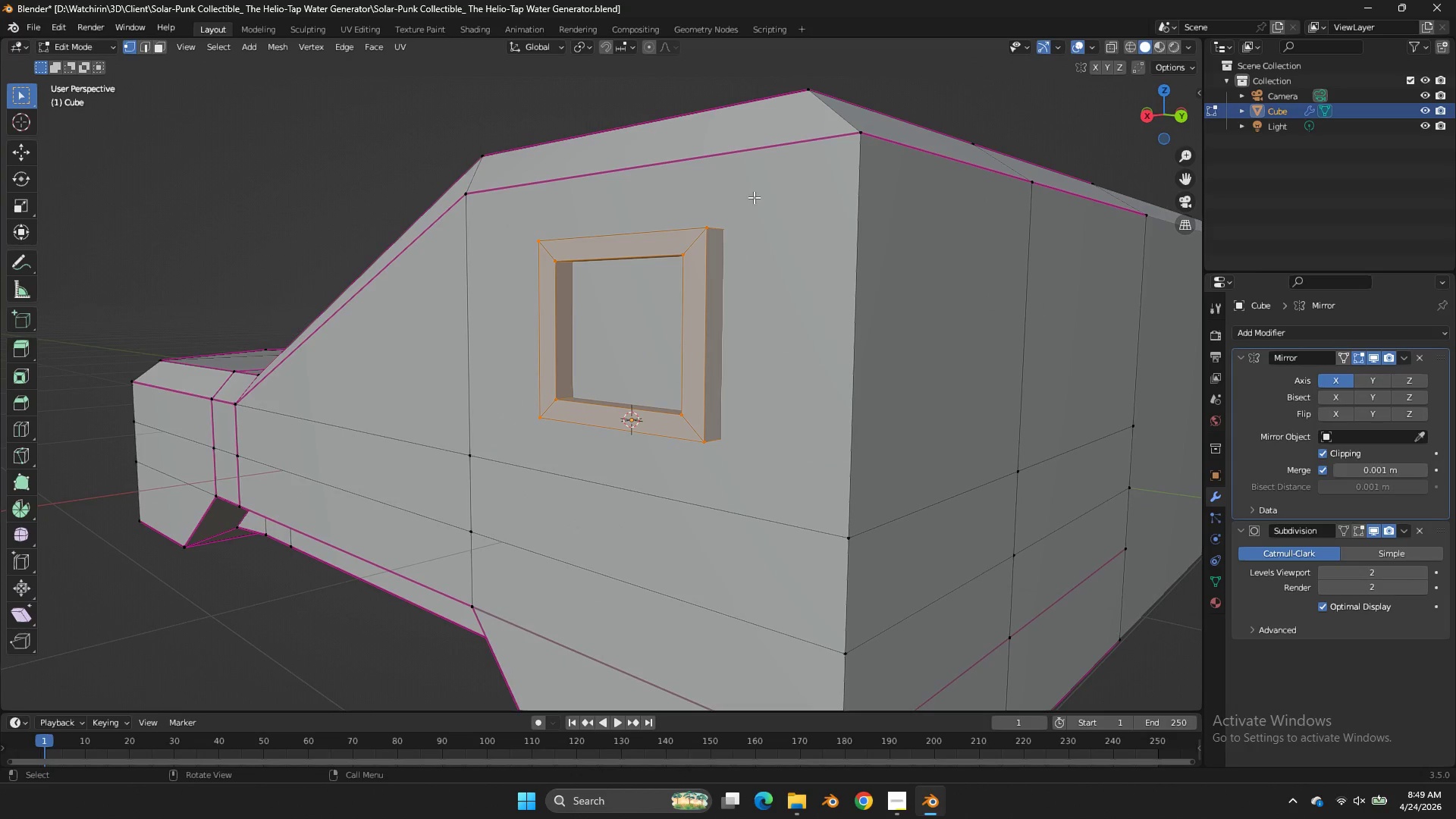 
key(Z)
 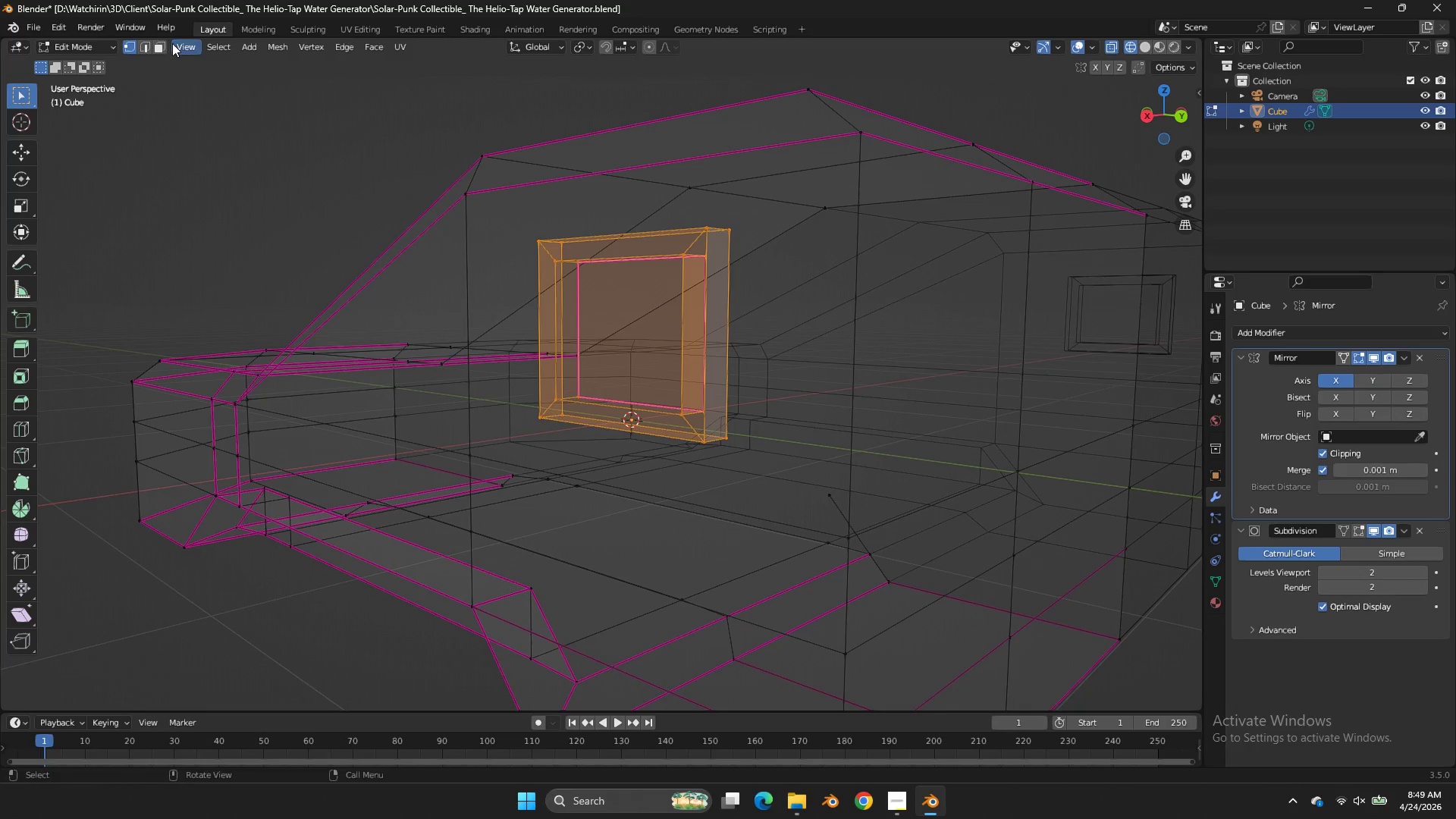 
left_click([165, 46])
 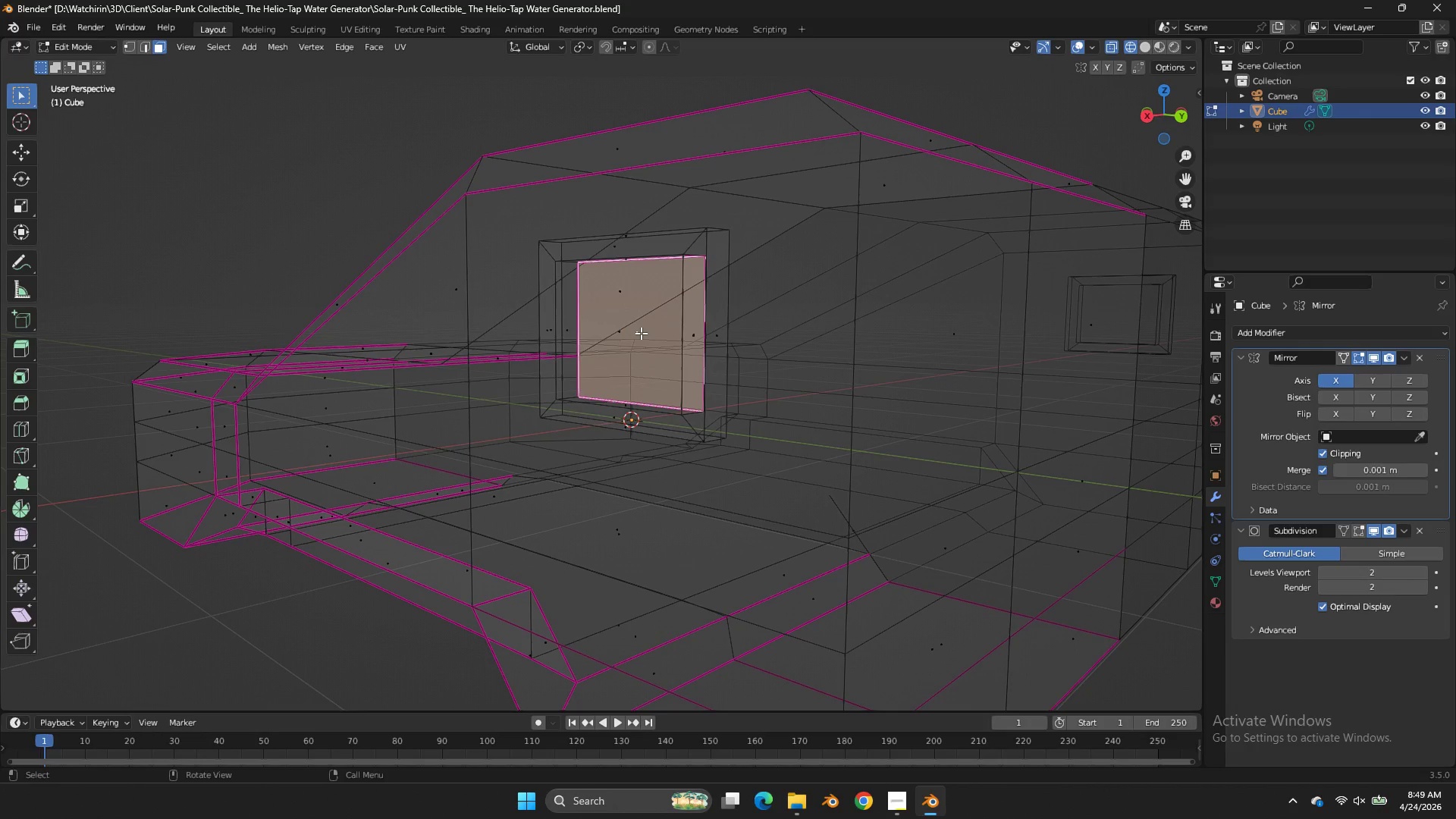 
left_click([644, 333])
 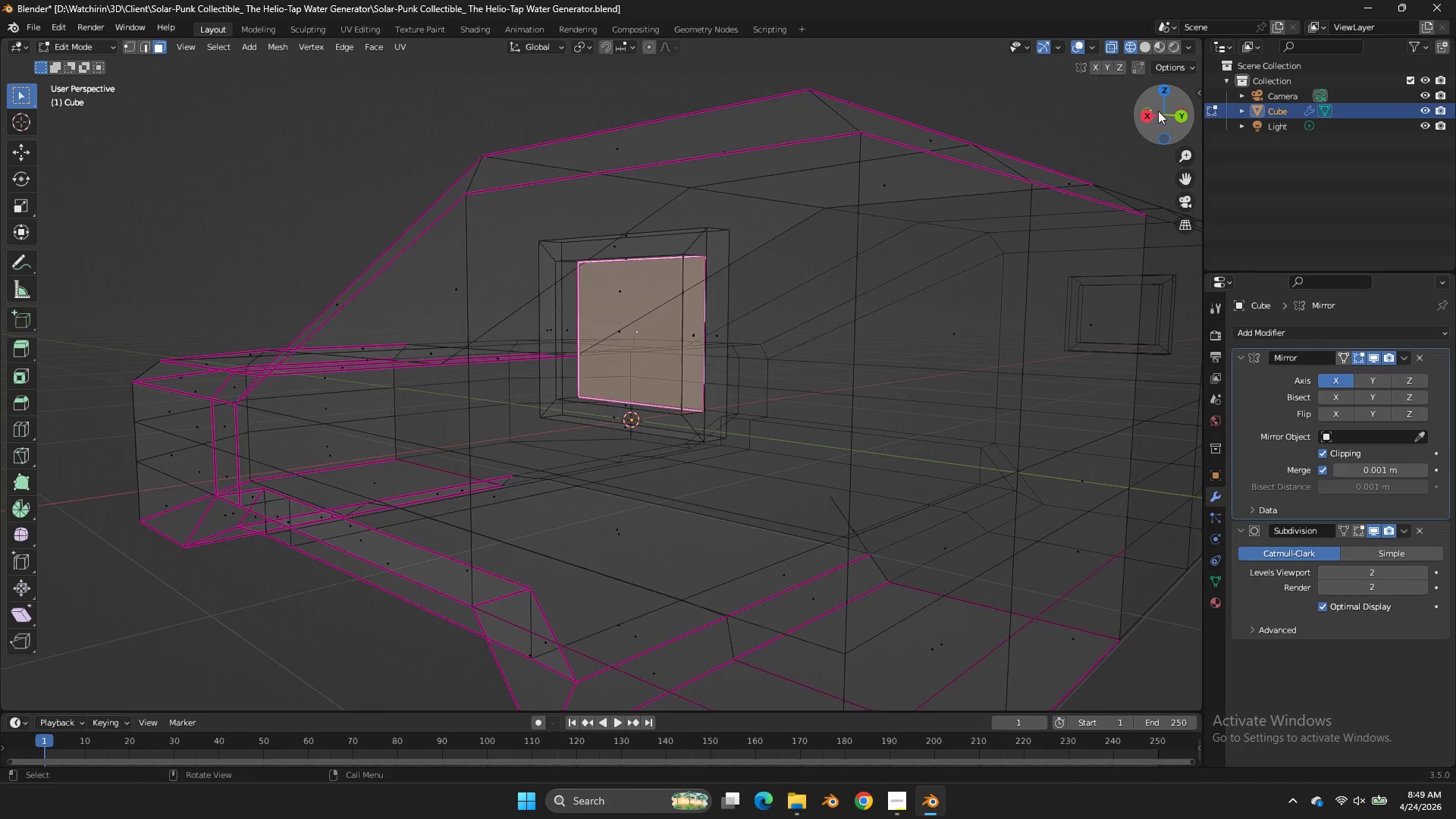 
left_click_drag(start_coordinate=[1158, 118], to_coordinate=[1188, 123])
 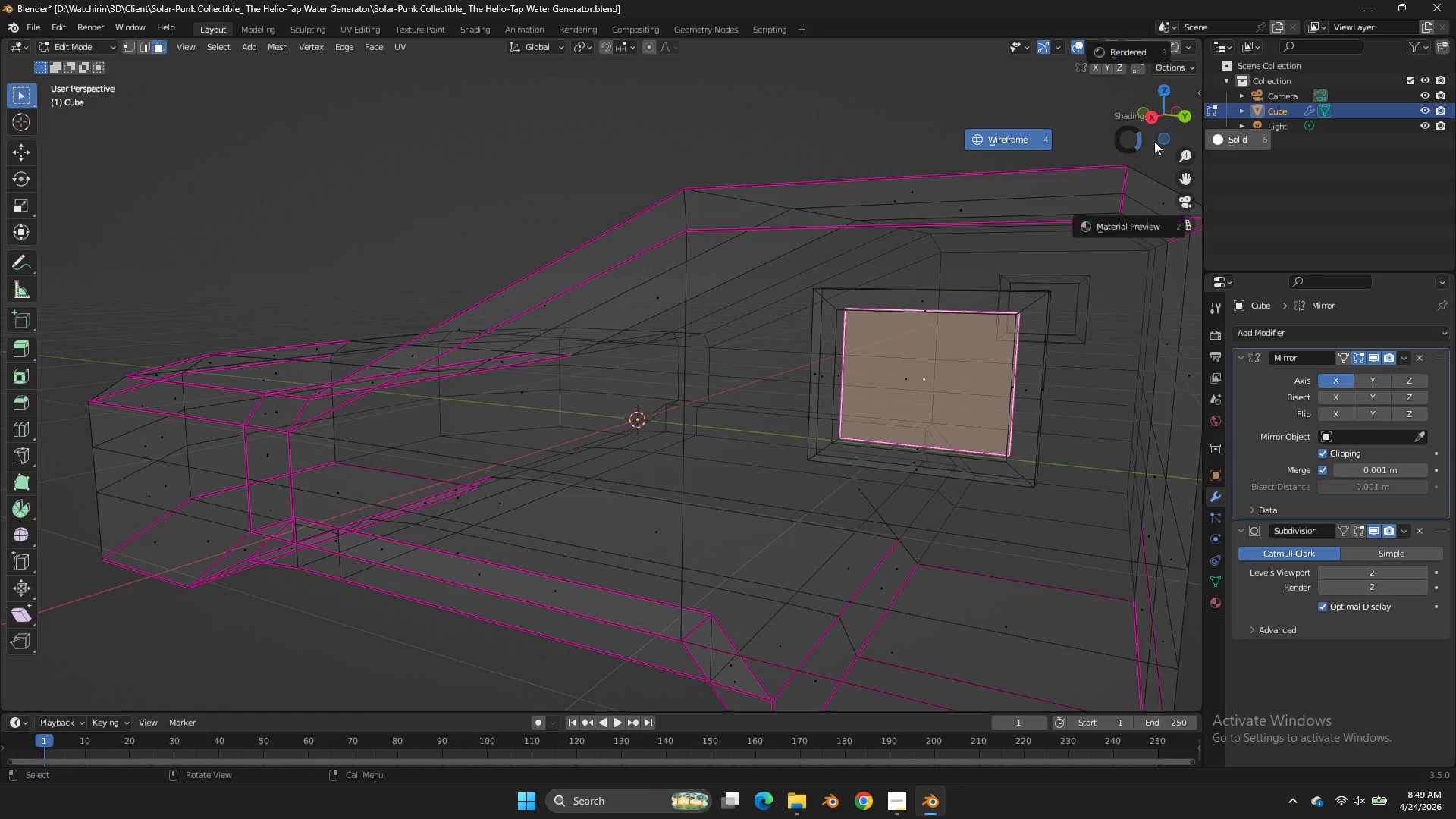 
type(zgyx)
 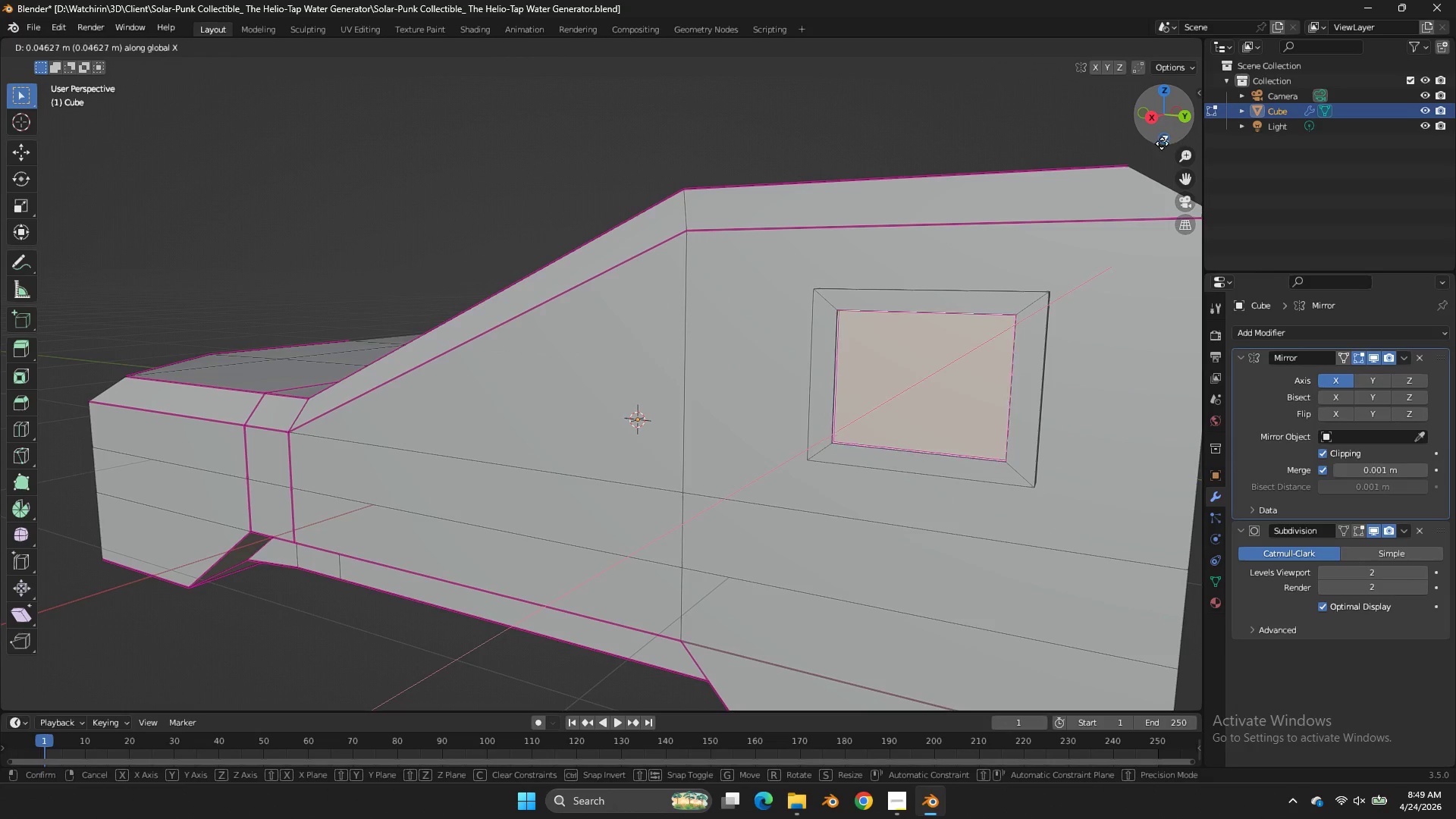 
hold_key(key=ShiftLeft, duration=1.92)
left_click([1172, 147])
 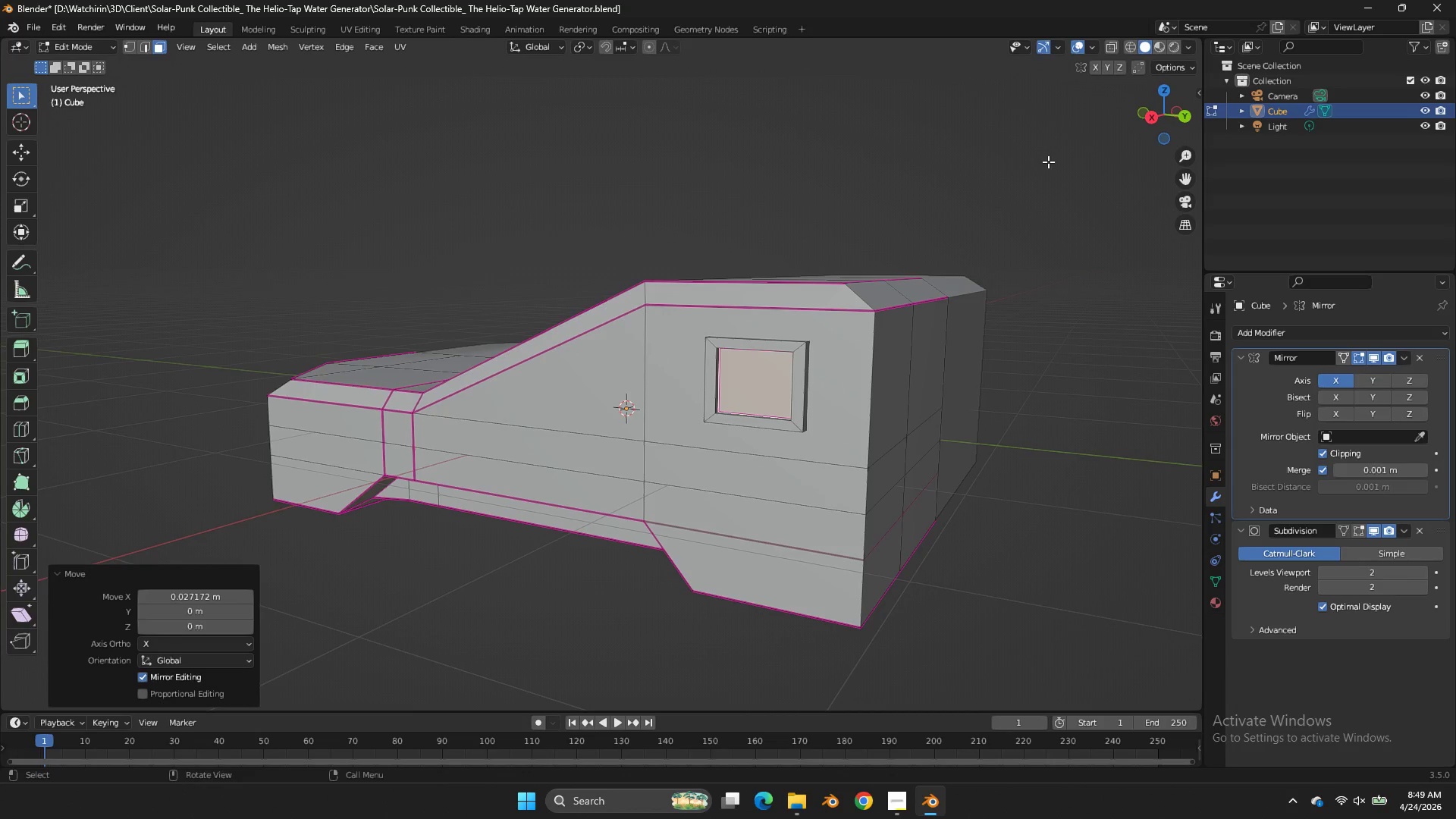 
key(Control+ControlLeft)
 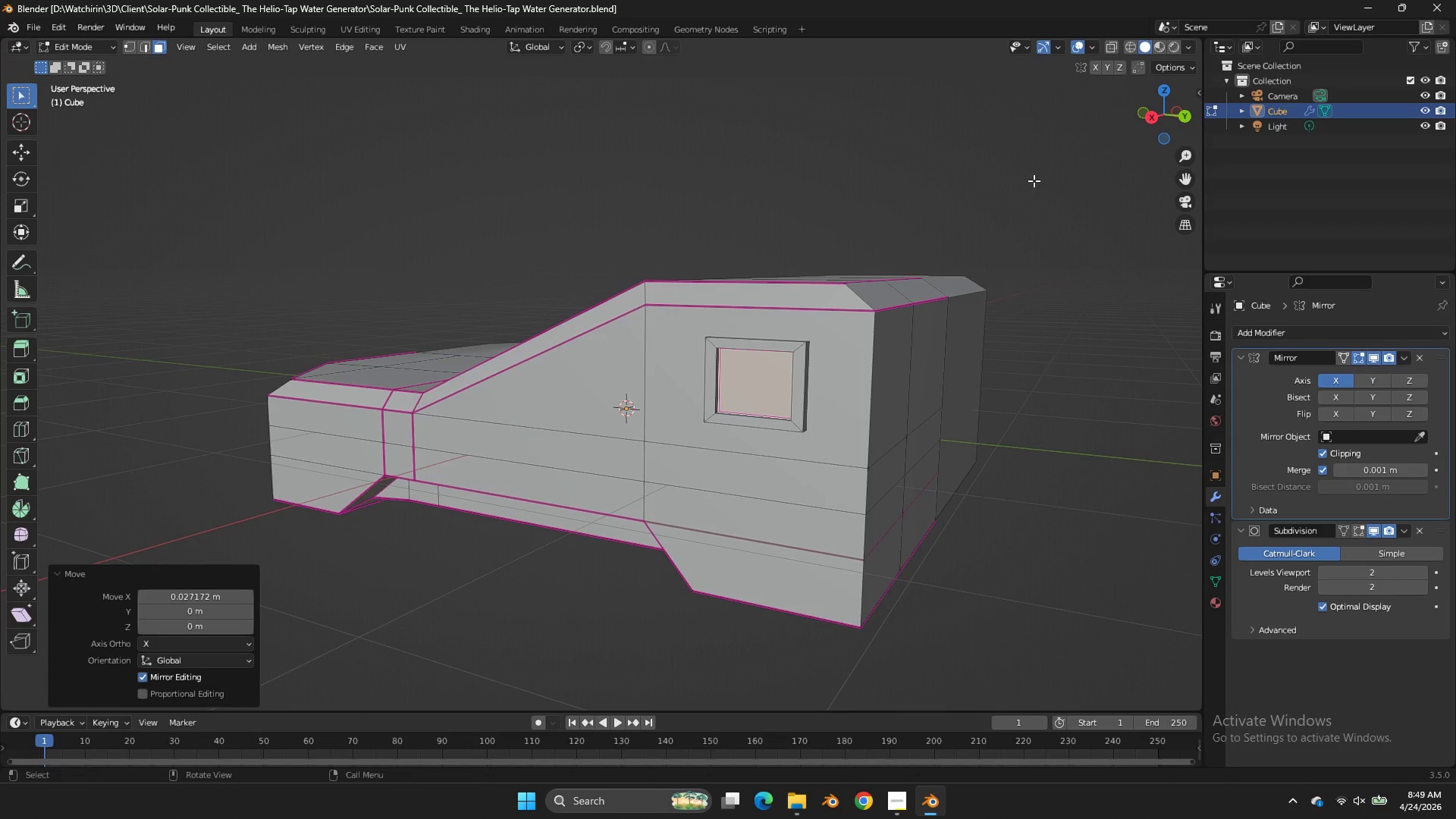 
key(Control+S)
 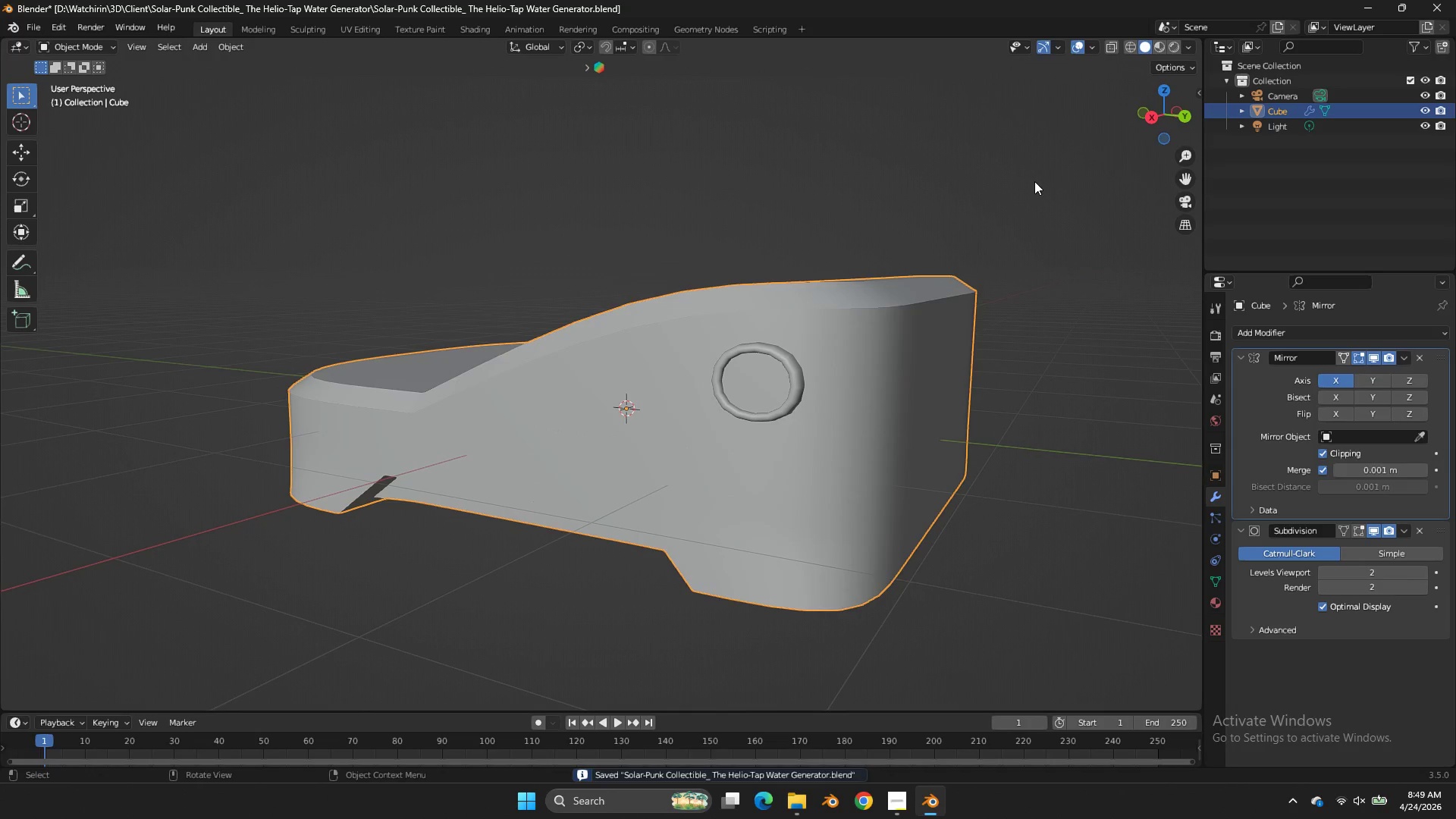 
scroll: coordinate [1048, 162], scroll_direction: down, amount: 2.0
 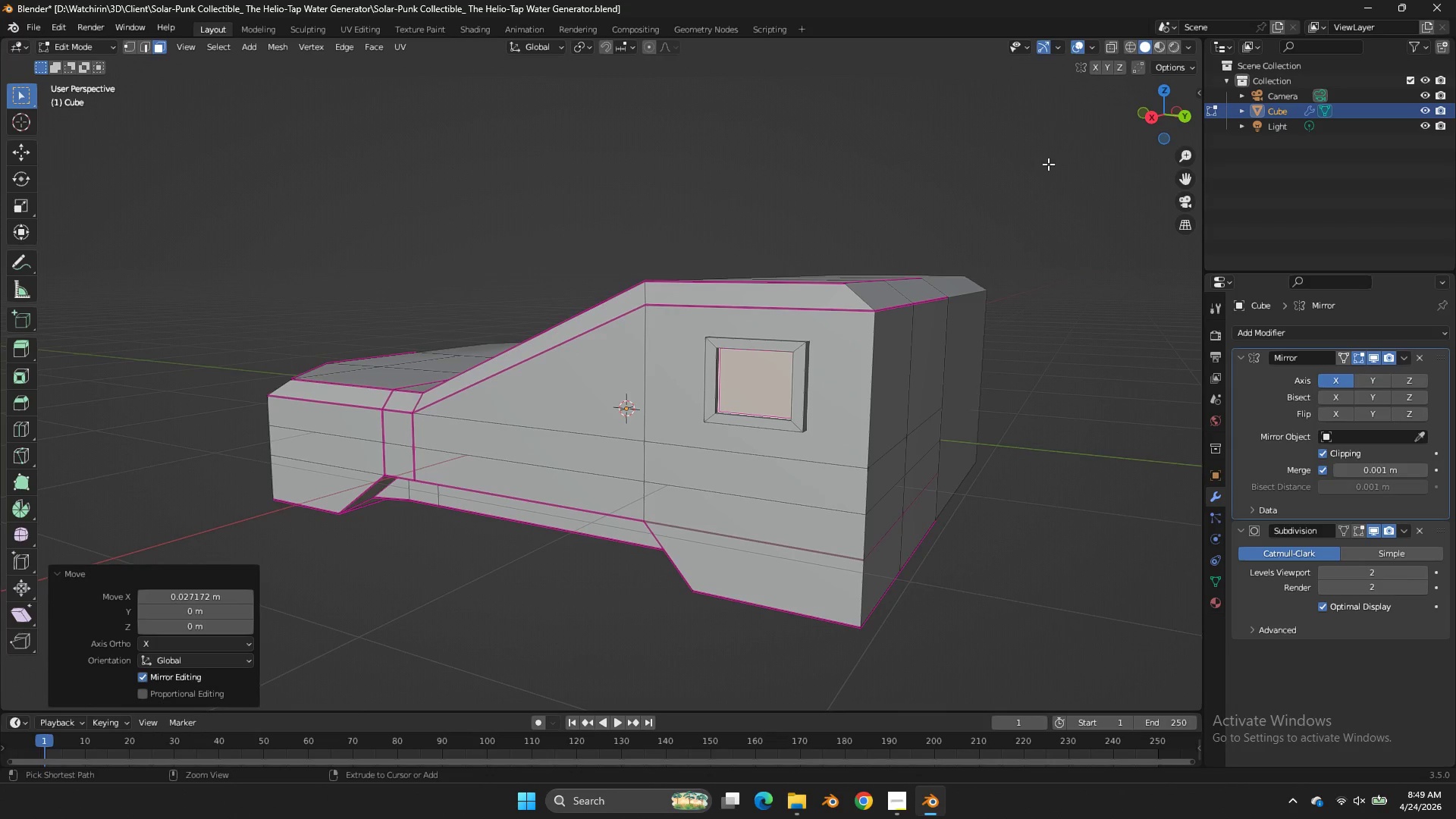 
key(Tab)
 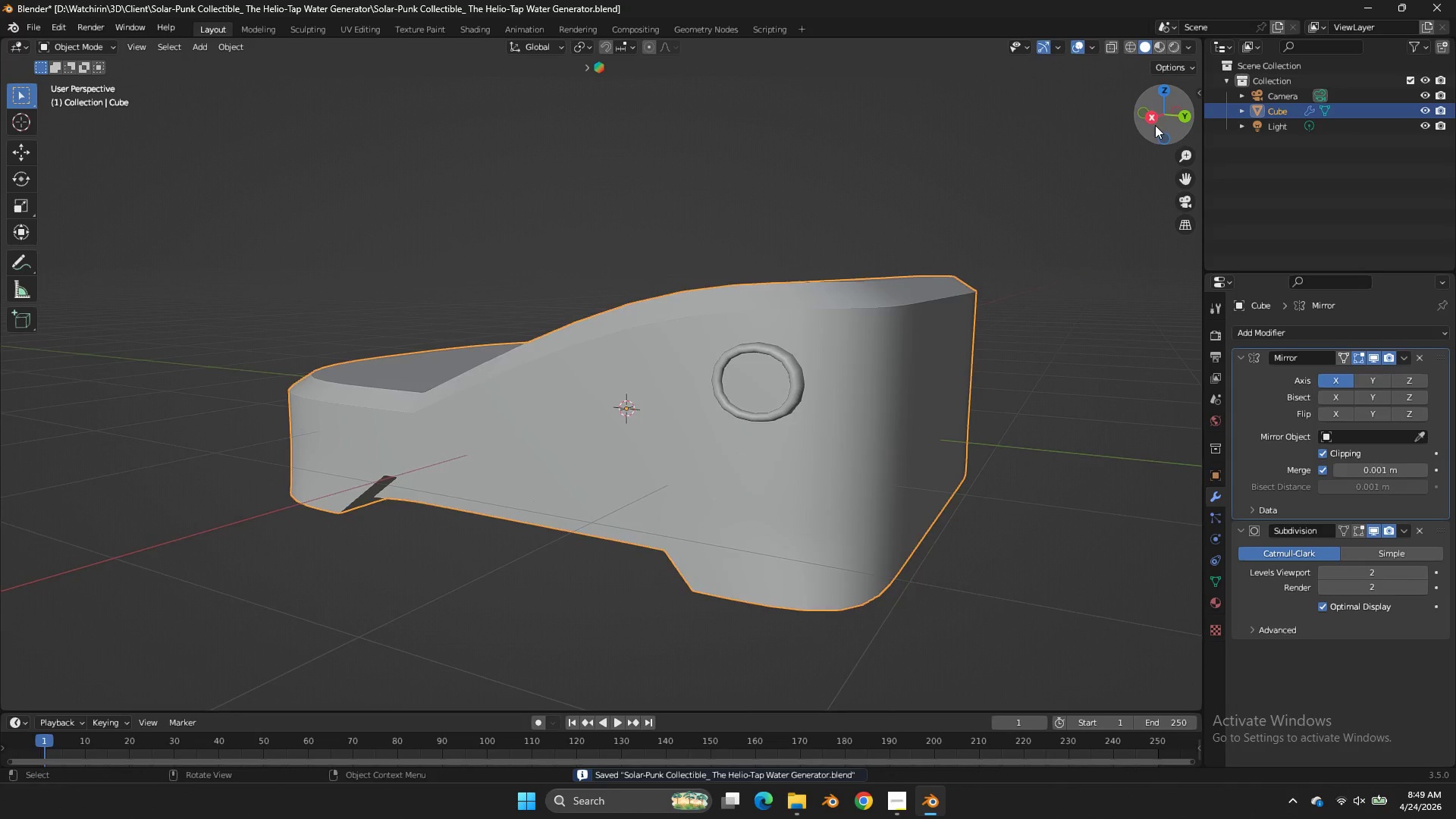 
left_click_drag(start_coordinate=[1159, 126], to_coordinate=[1094, 157])
 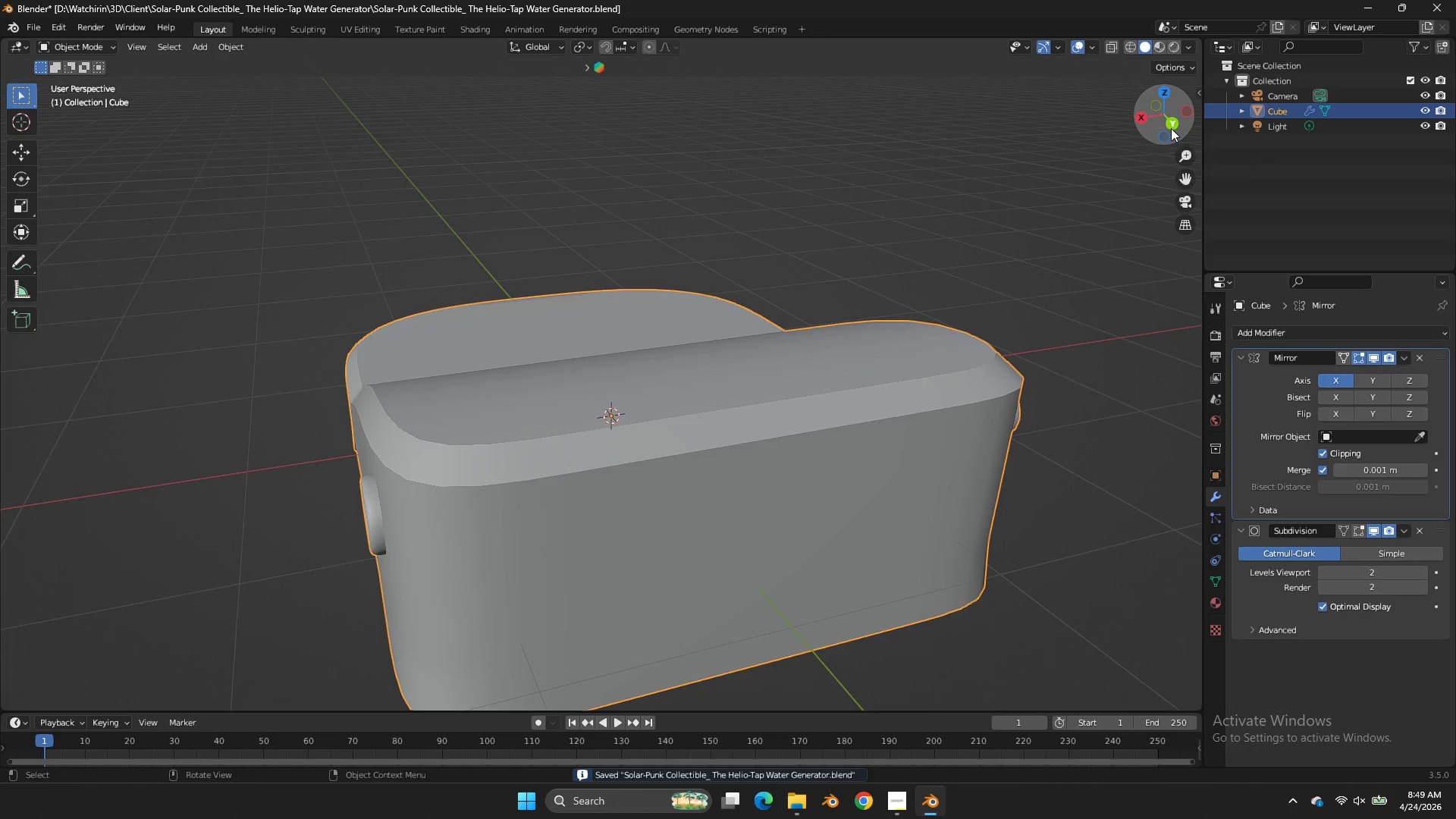 
left_click([1171, 128])
 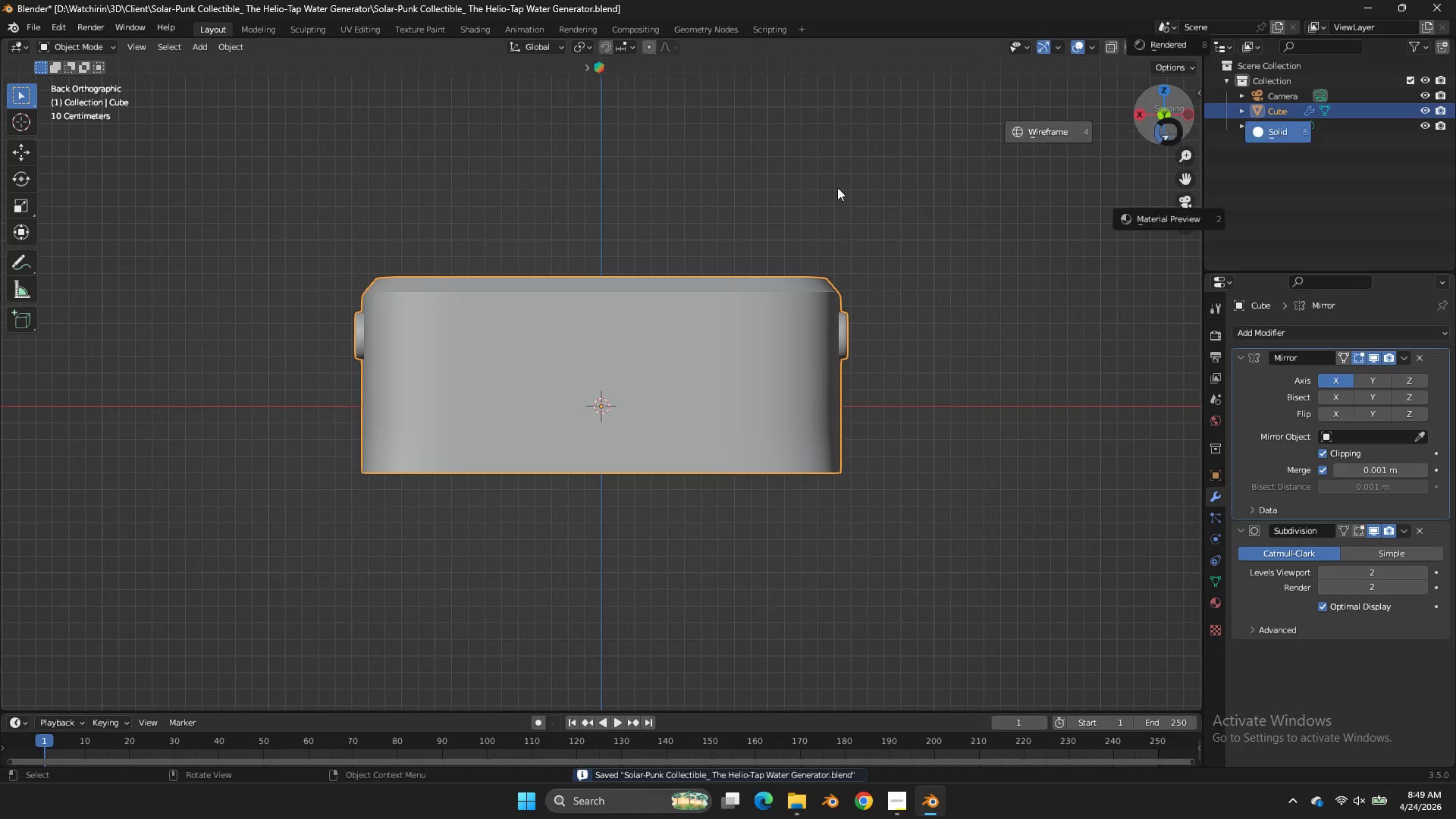 
key(Z)
 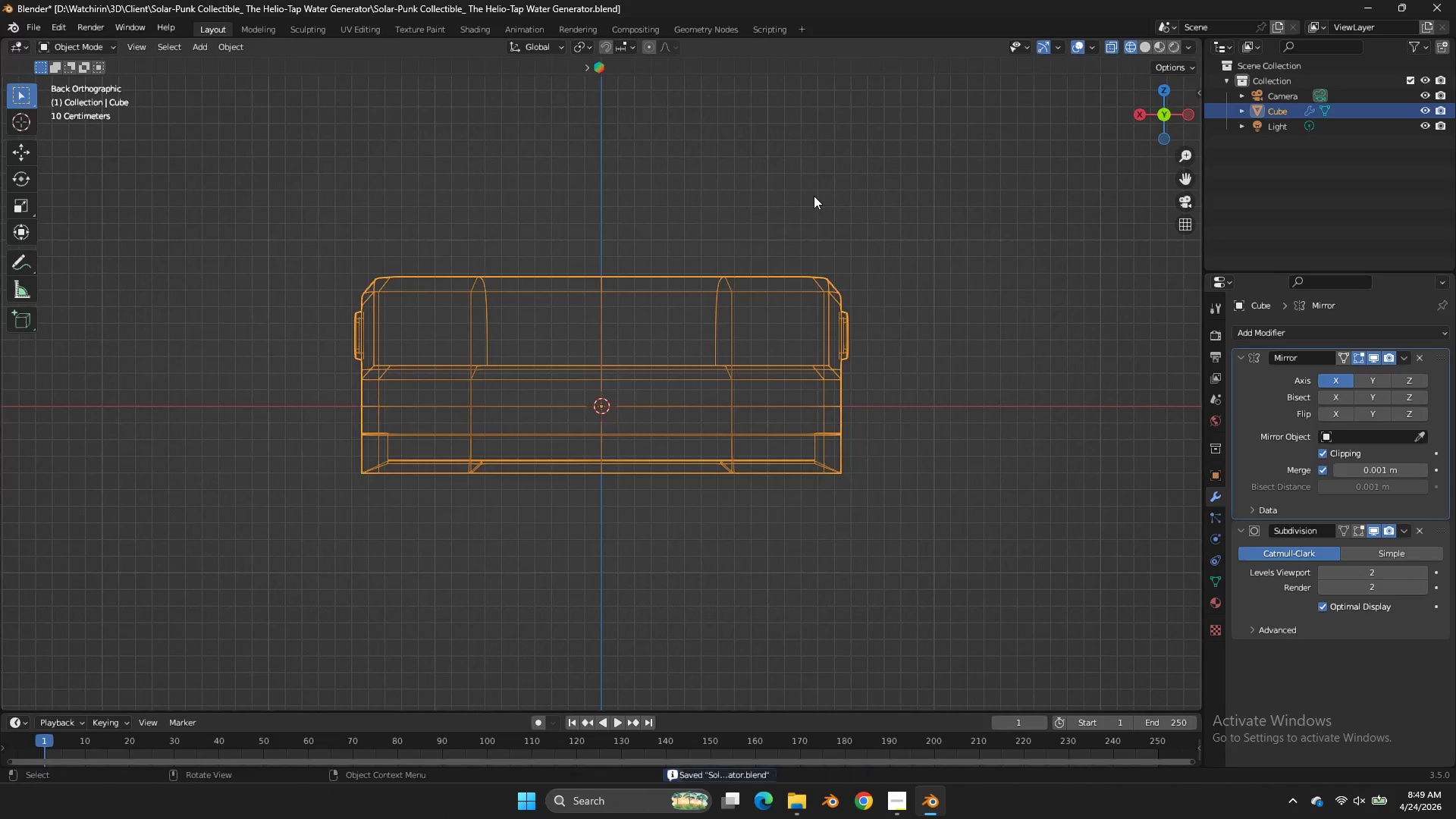 
key(Tab)
 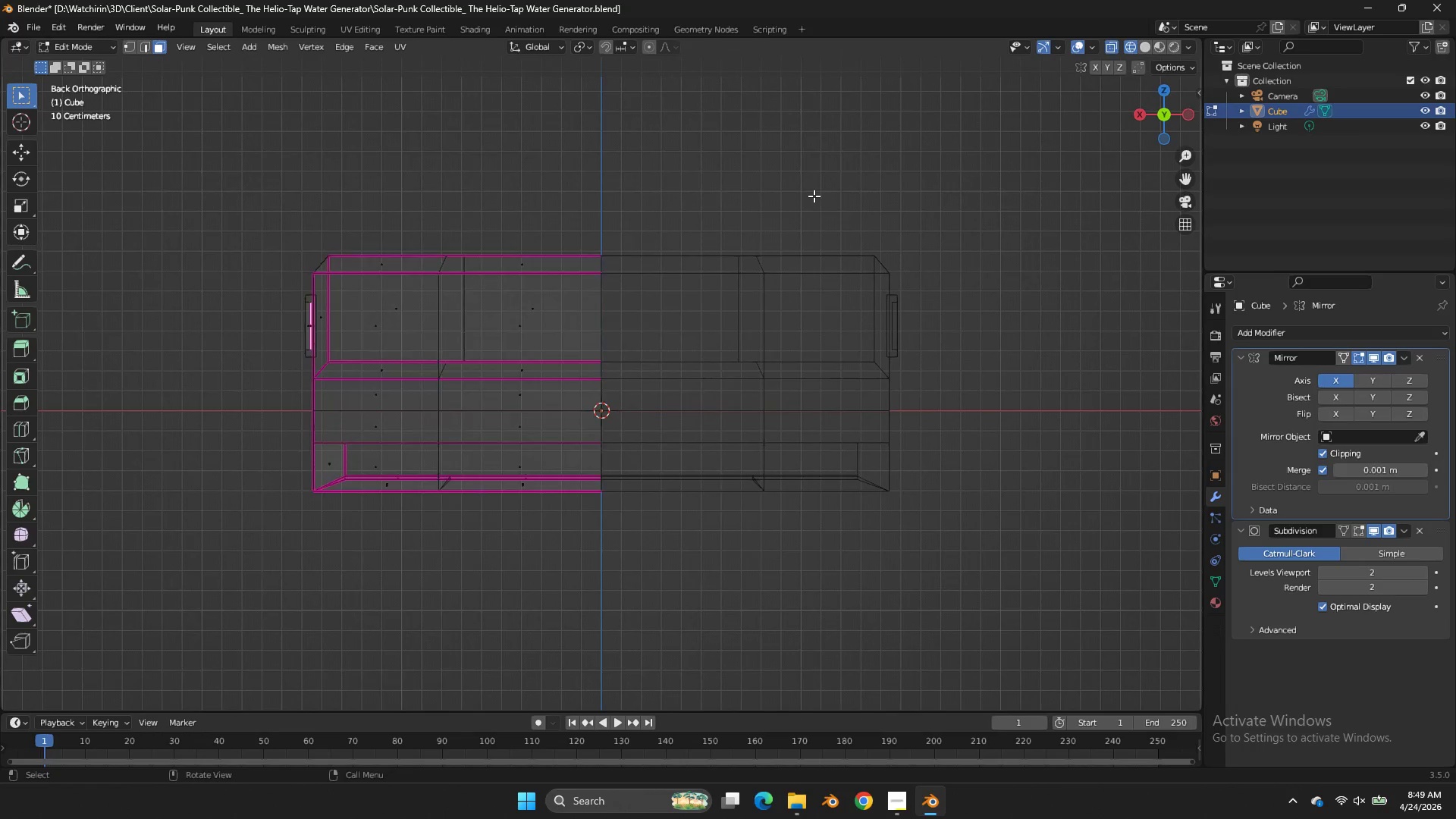 
scroll: coordinate [814, 196], scroll_direction: up, amount: 1.0
 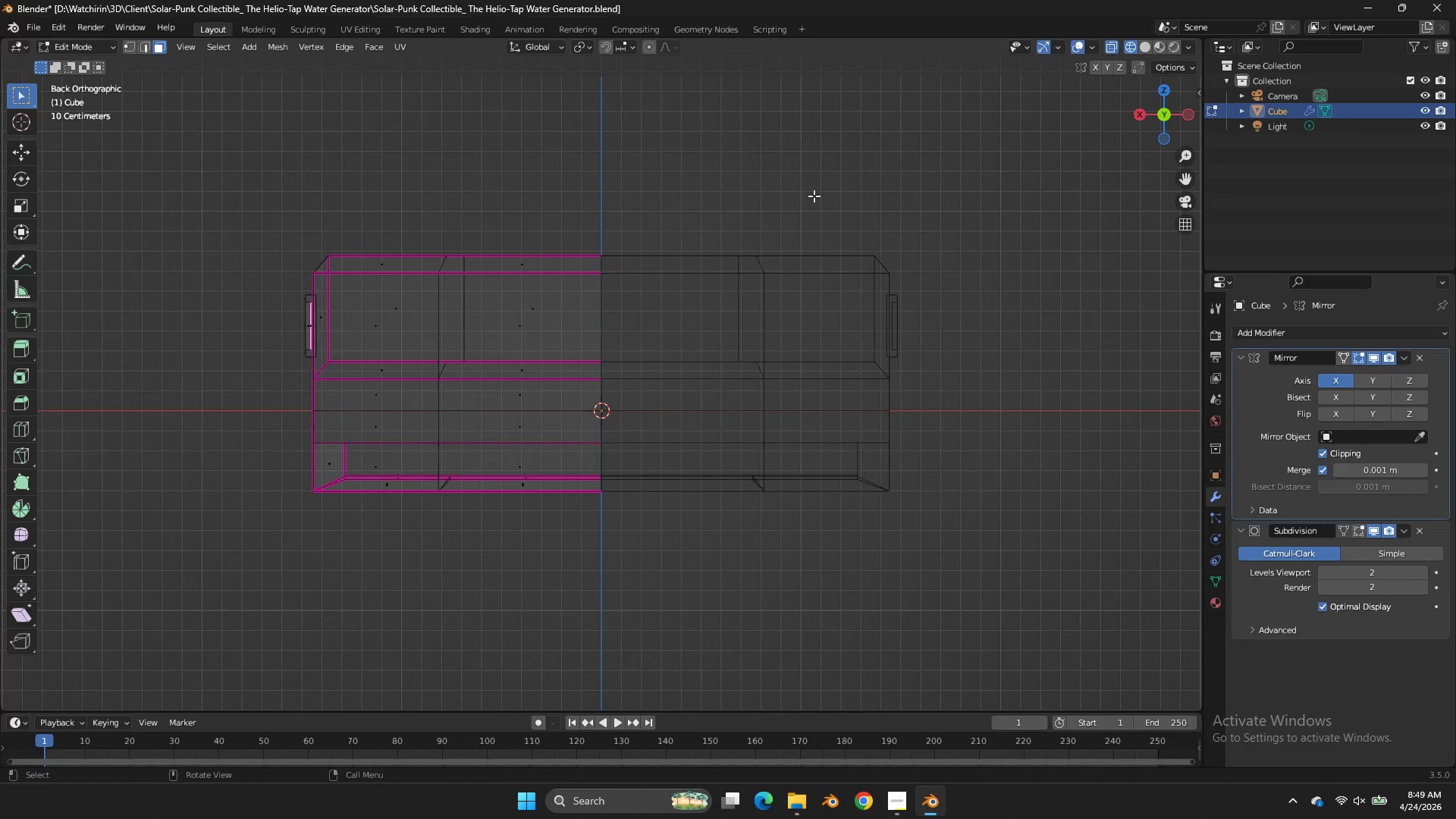 
key(A)
 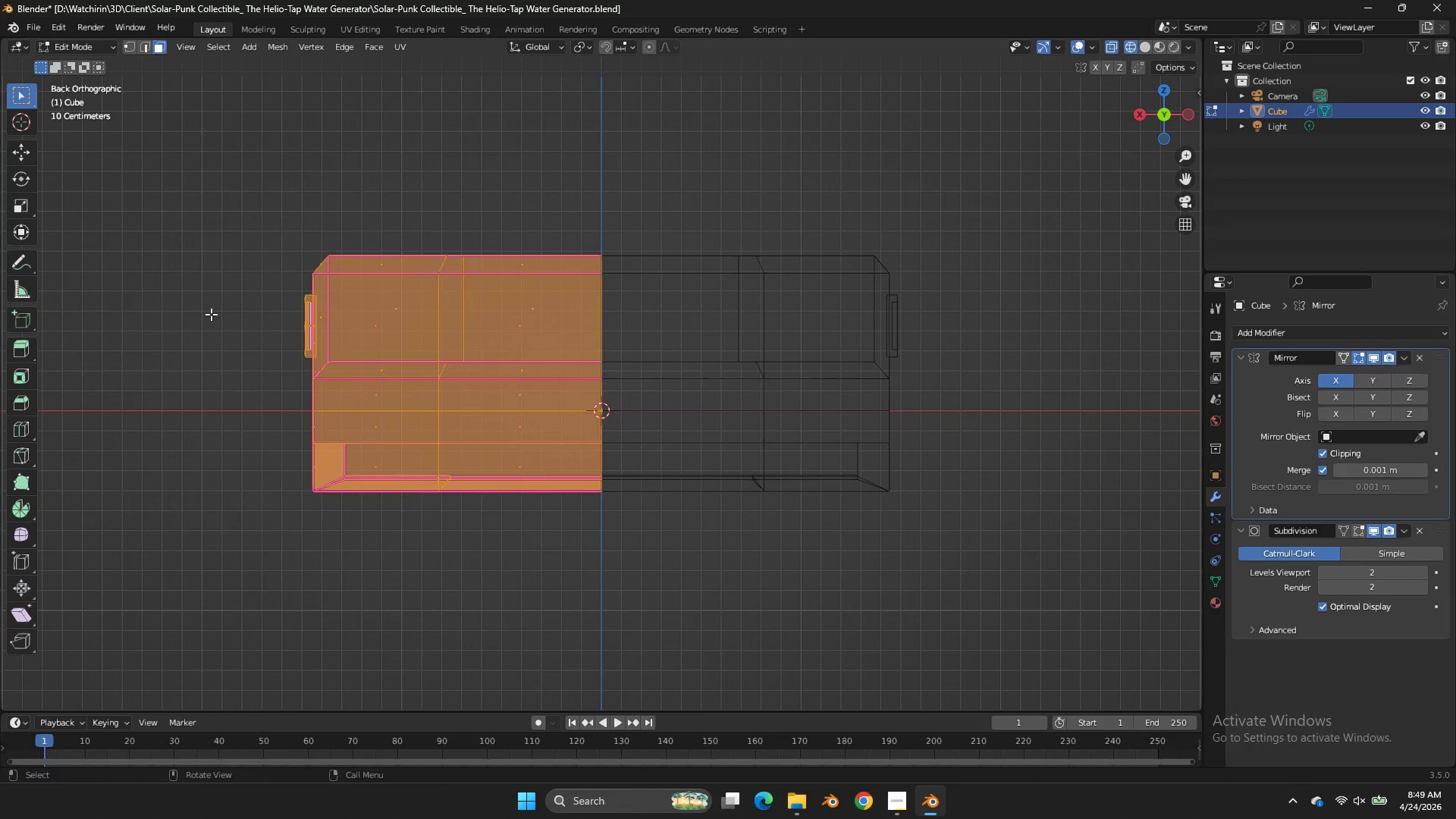 
key(Control+Z)
 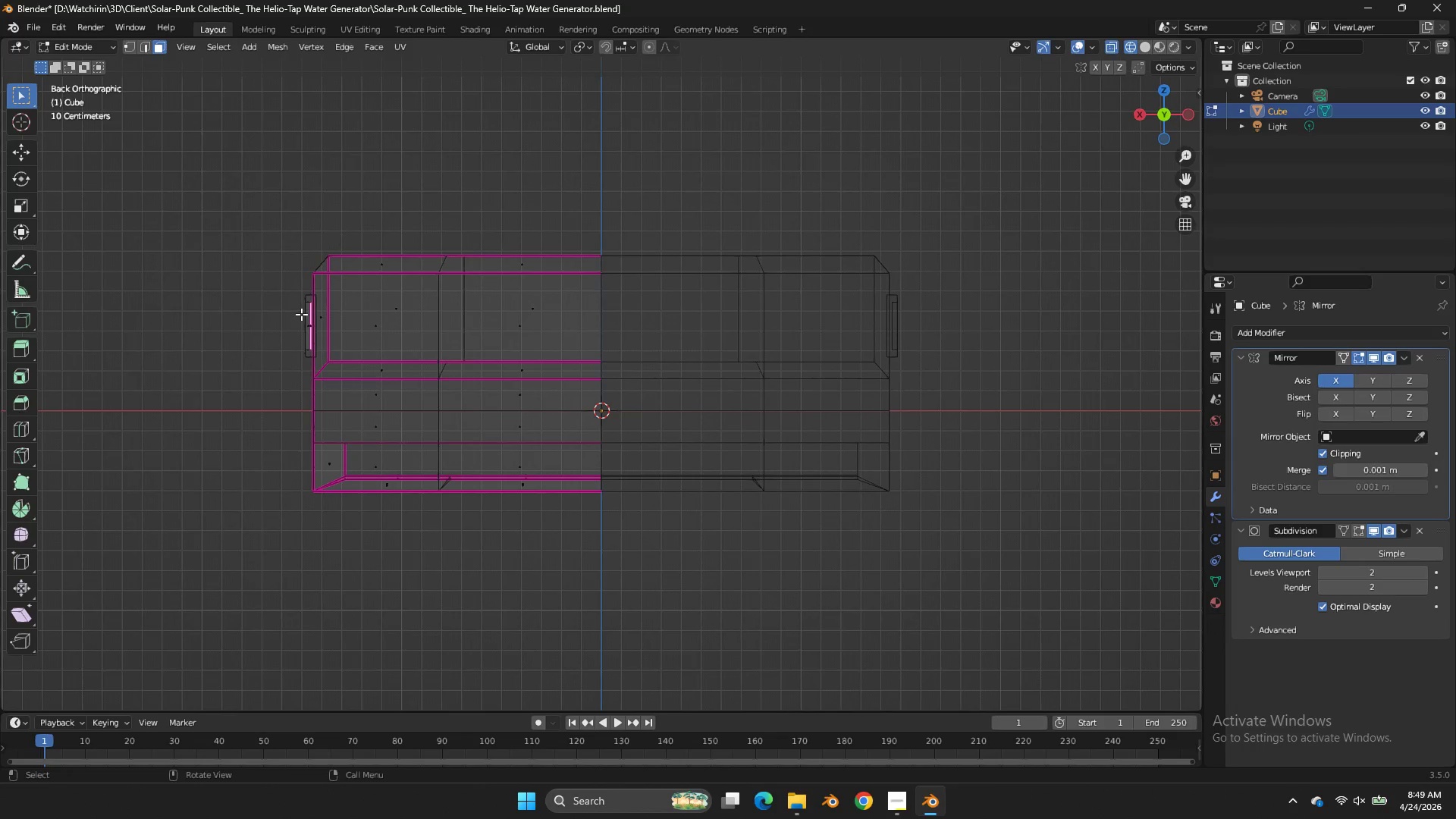 
left_click([301, 314])
 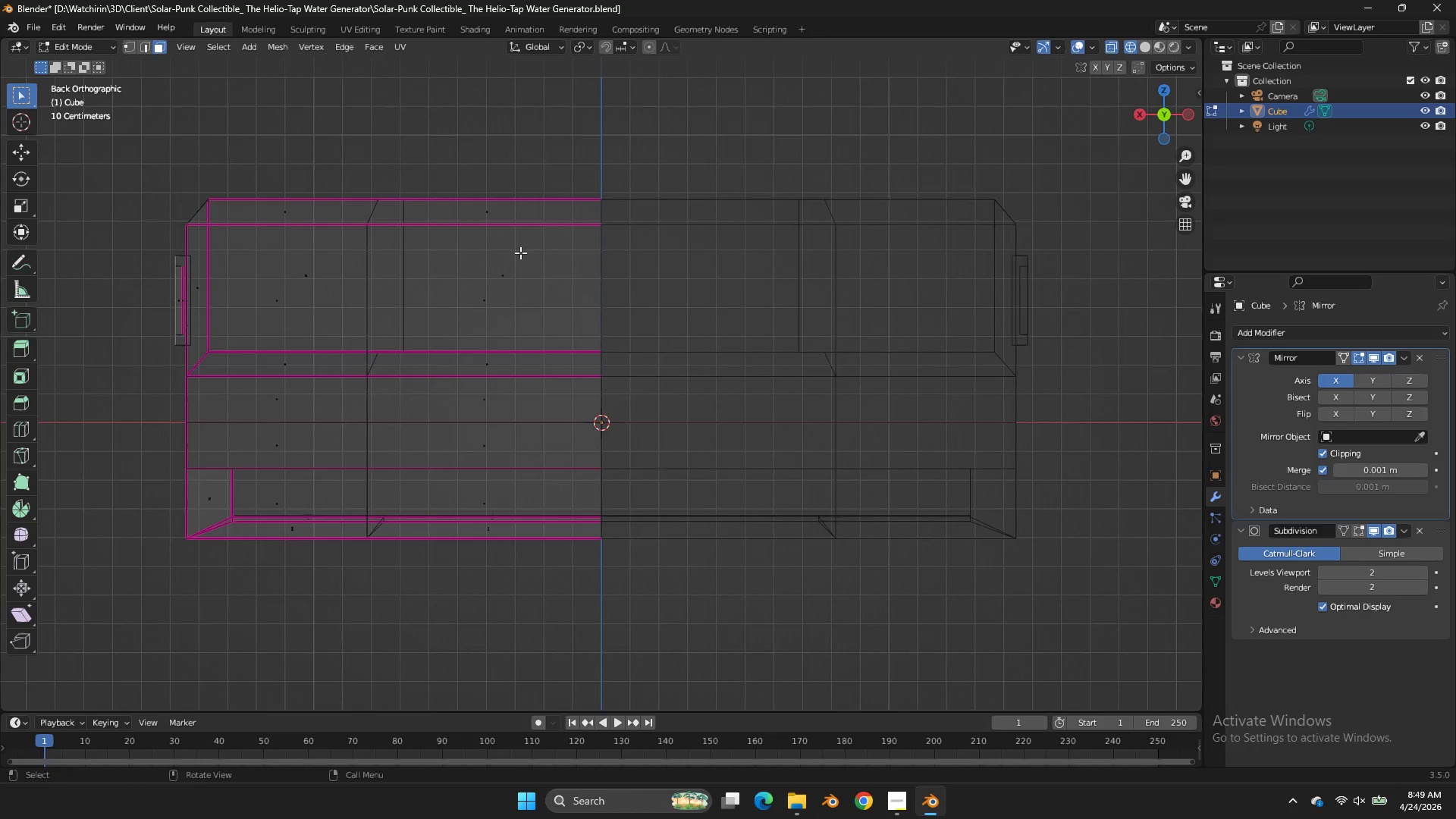 
scroll: coordinate [871, 202], scroll_direction: up, amount: 4.0
 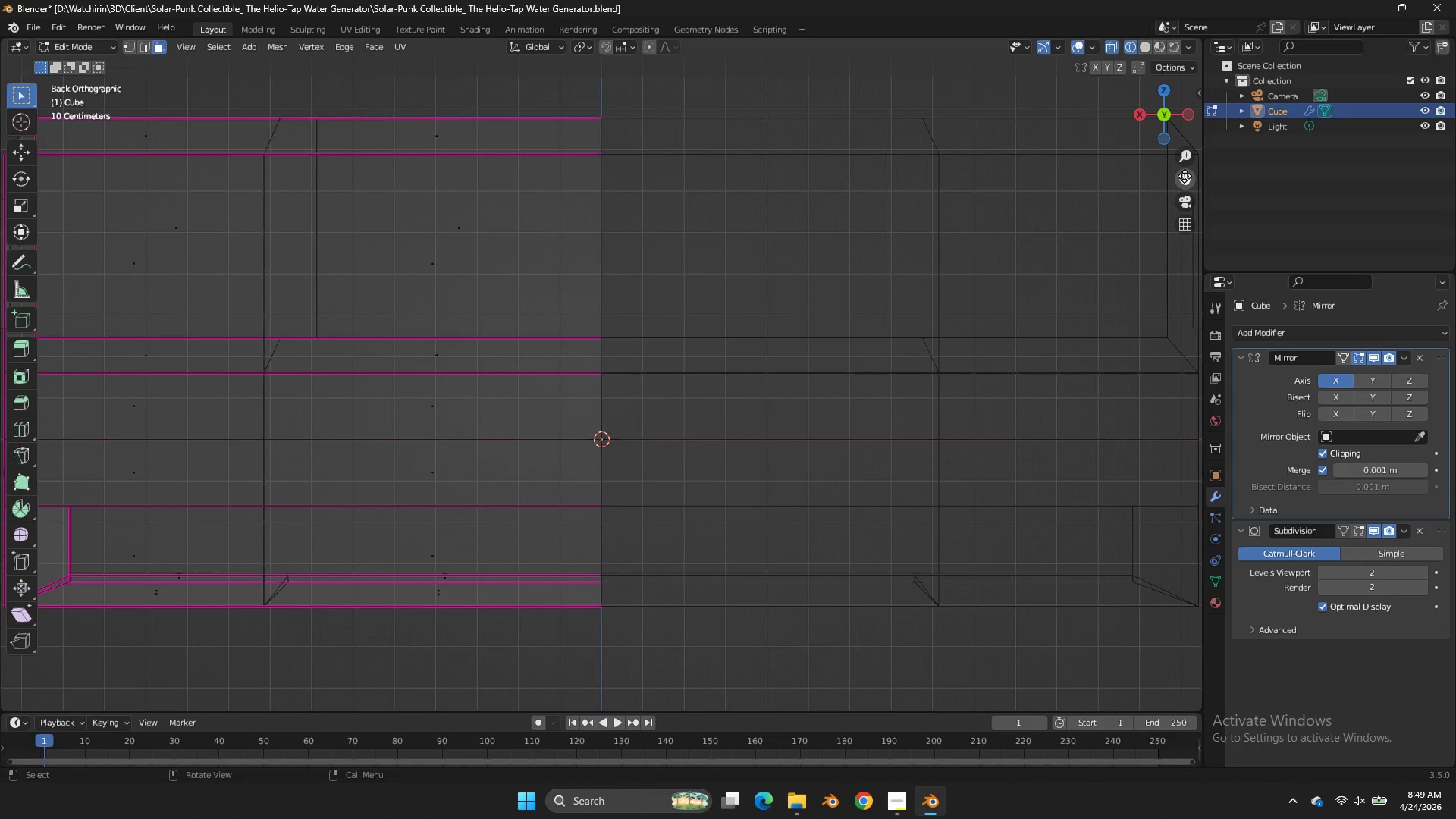 
left_click_drag(start_coordinate=[1185, 175], to_coordinate=[478, 221])
 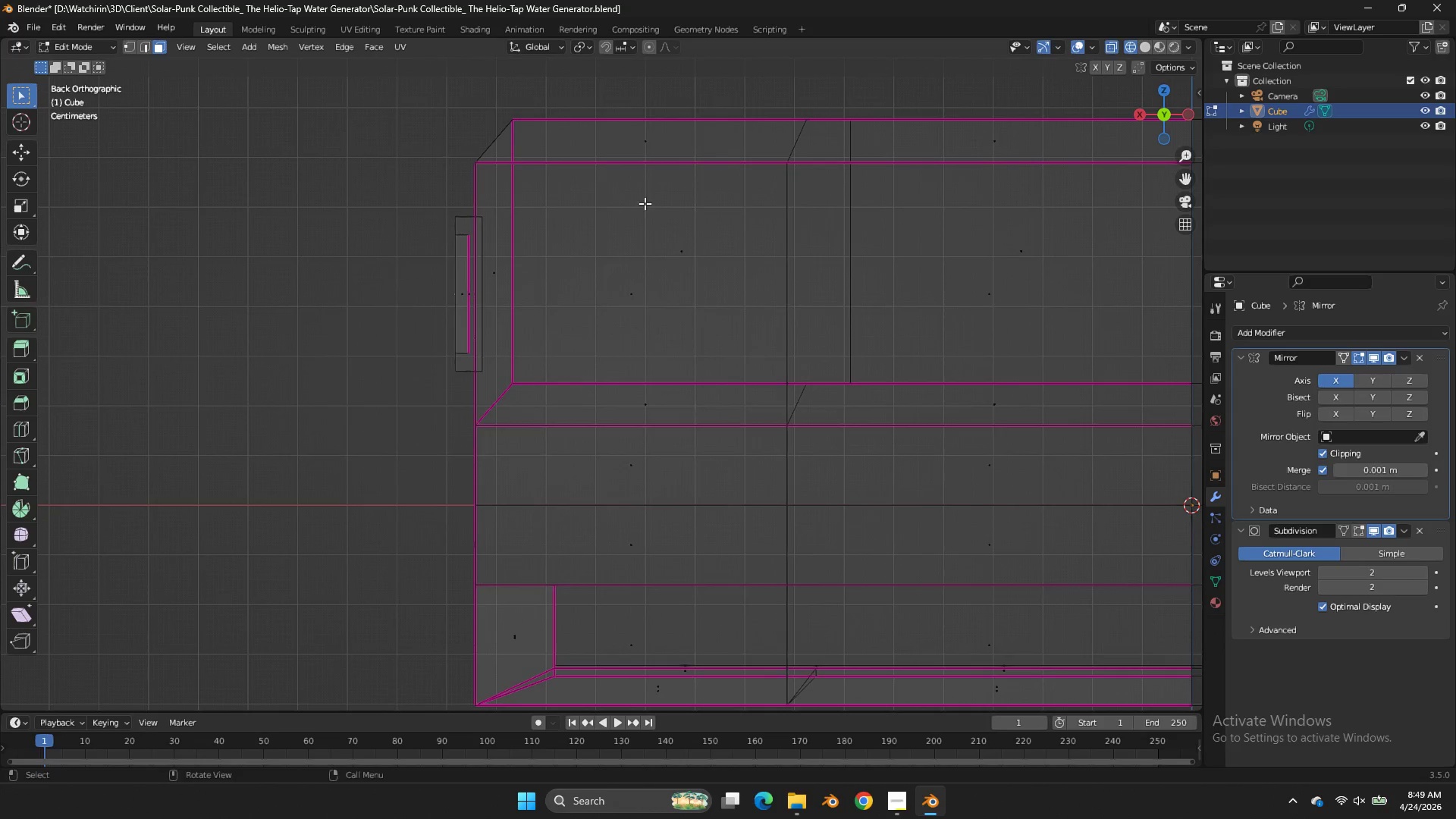 
scroll: coordinate [645, 203], scroll_direction: up, amount: 1.0
 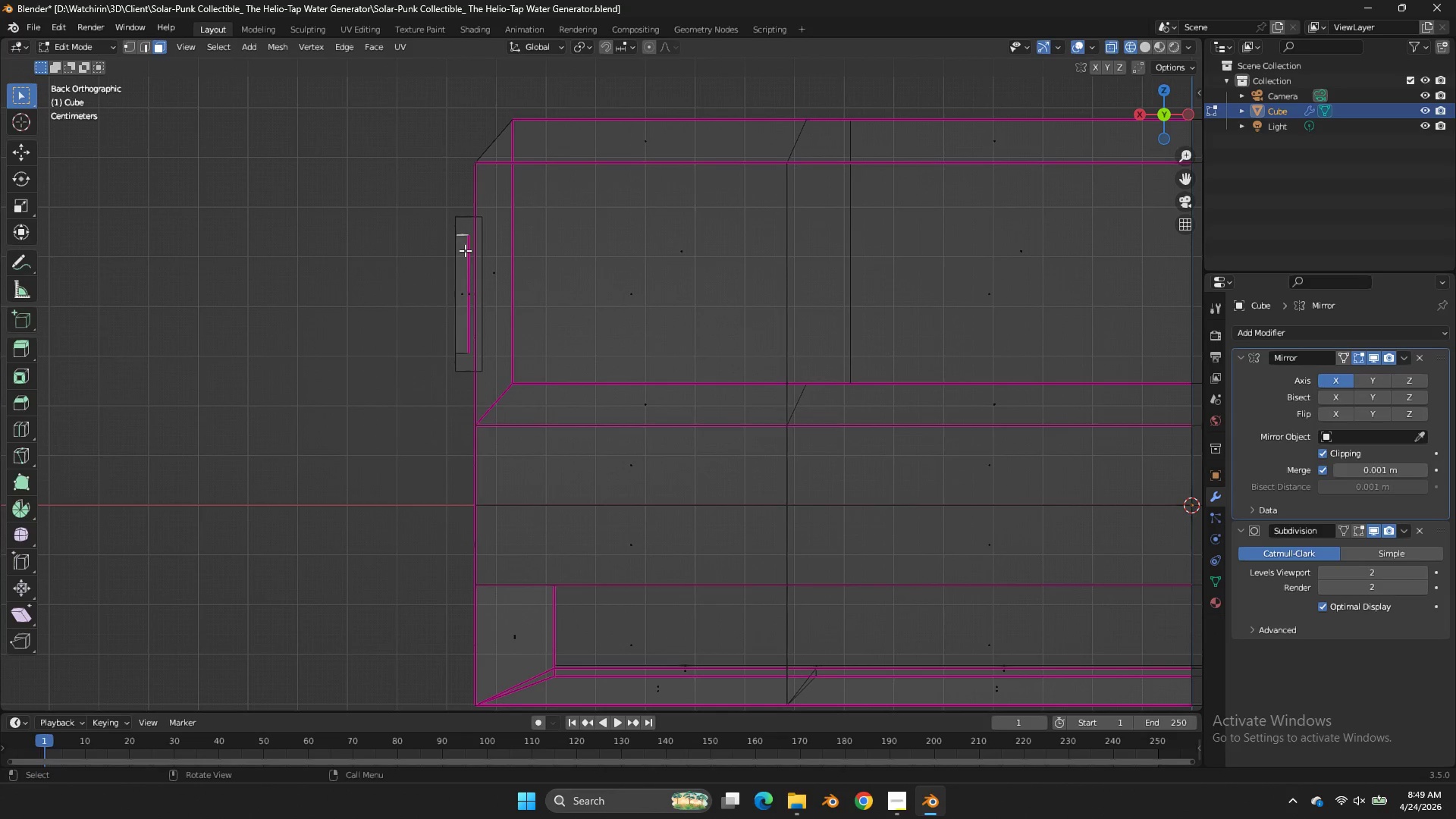 
double_click([467, 252])
 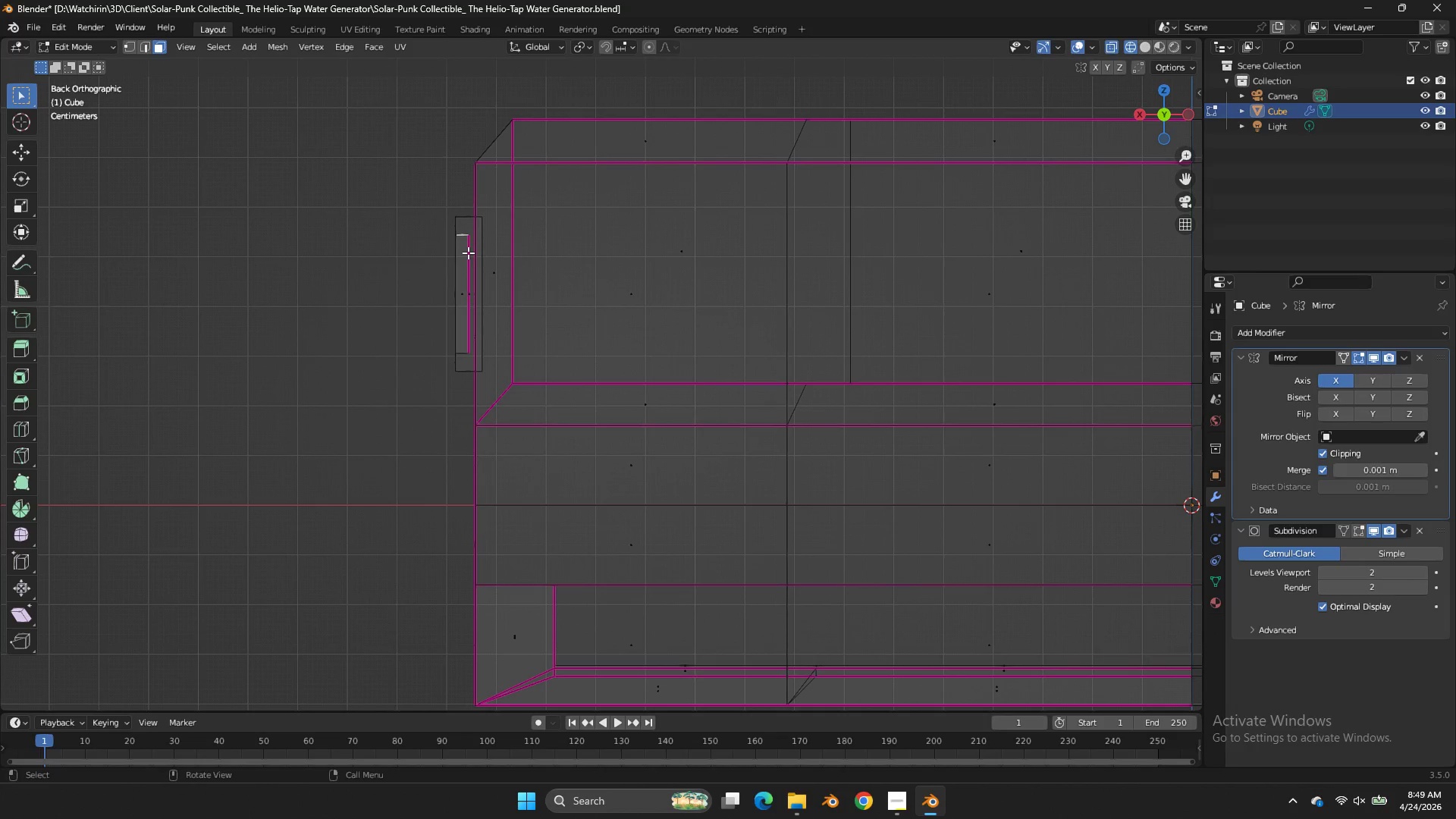 
triple_click([468, 253])
 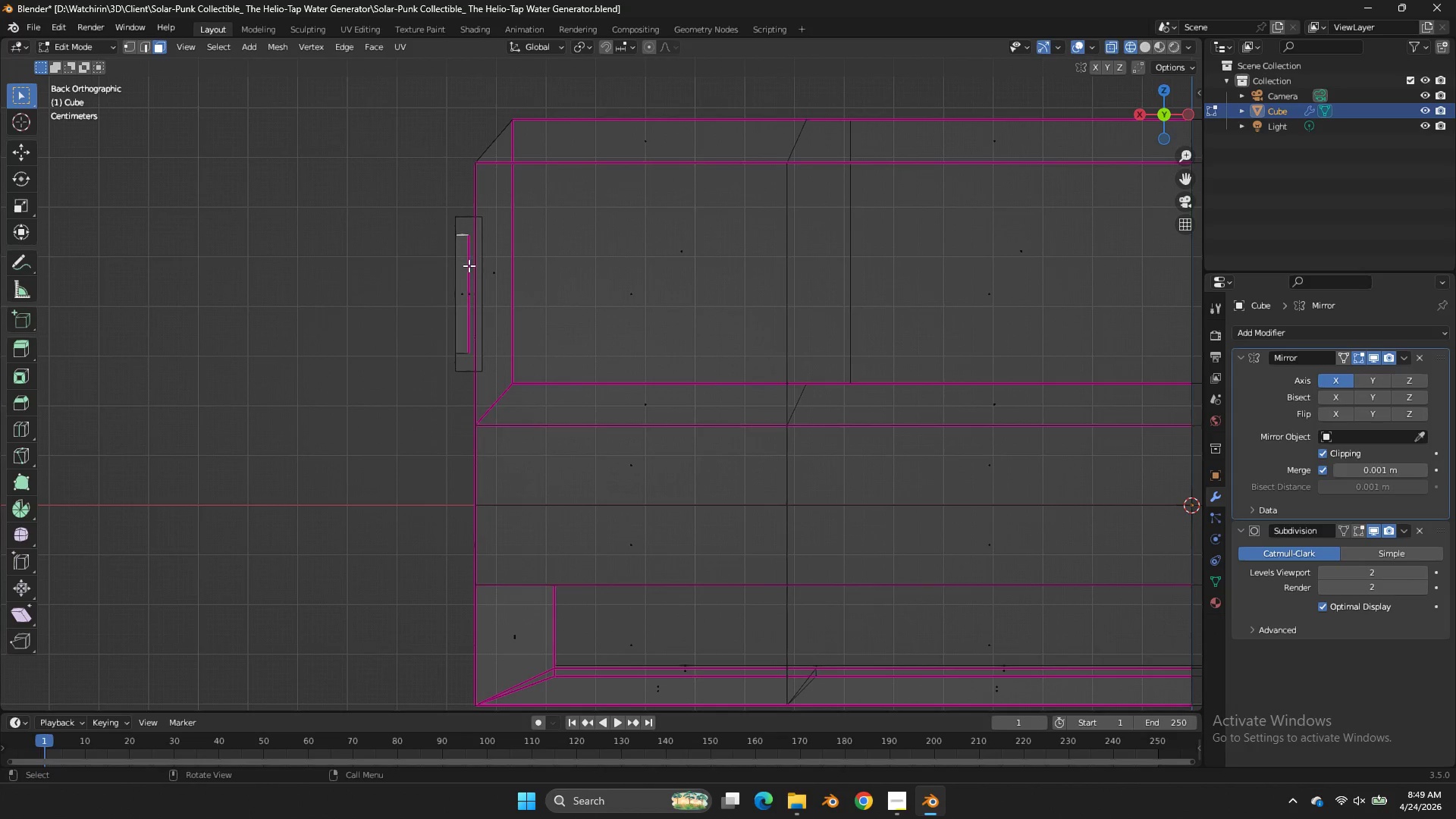 
triple_click([469, 265])
 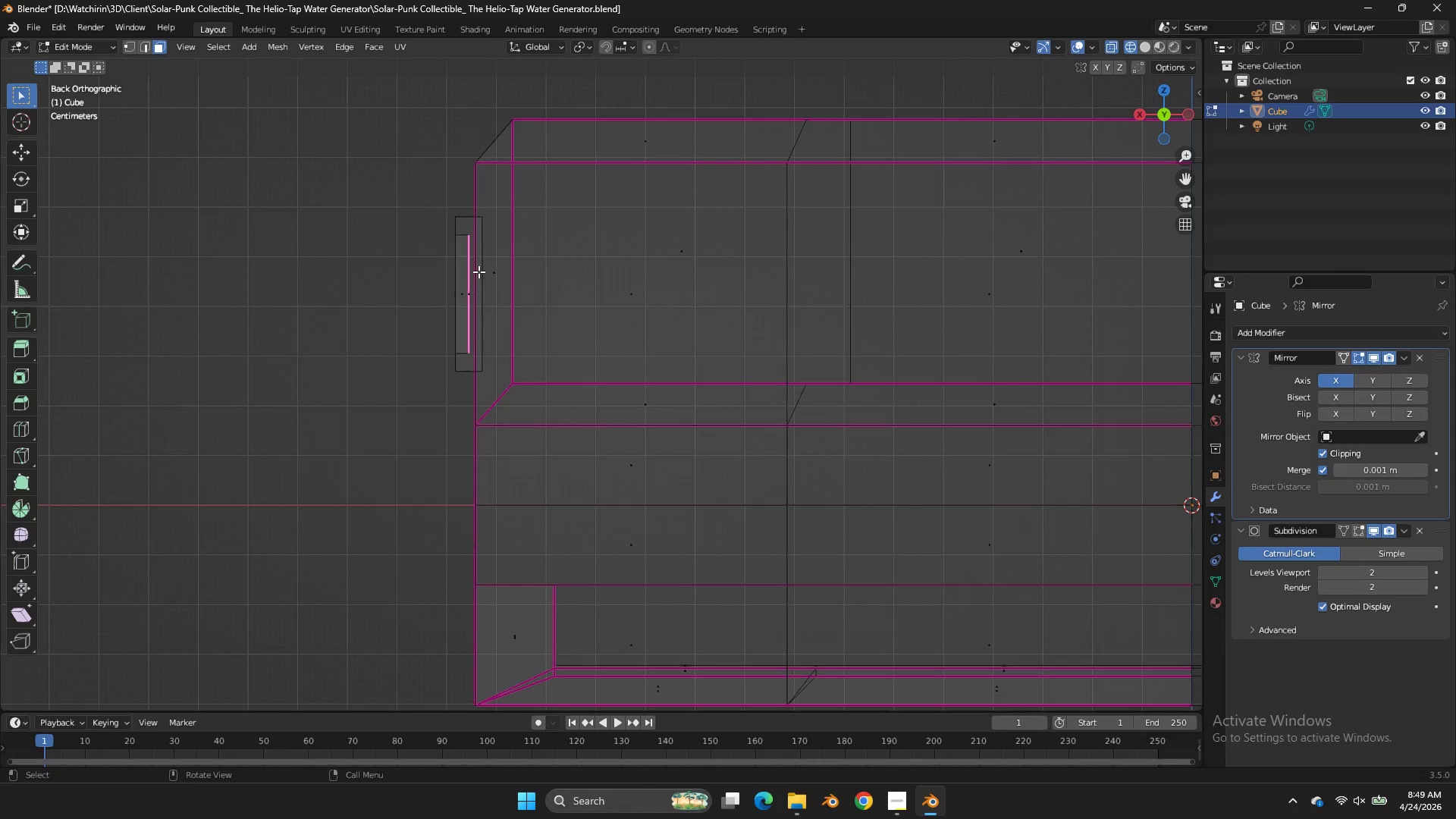 
type(gx)
 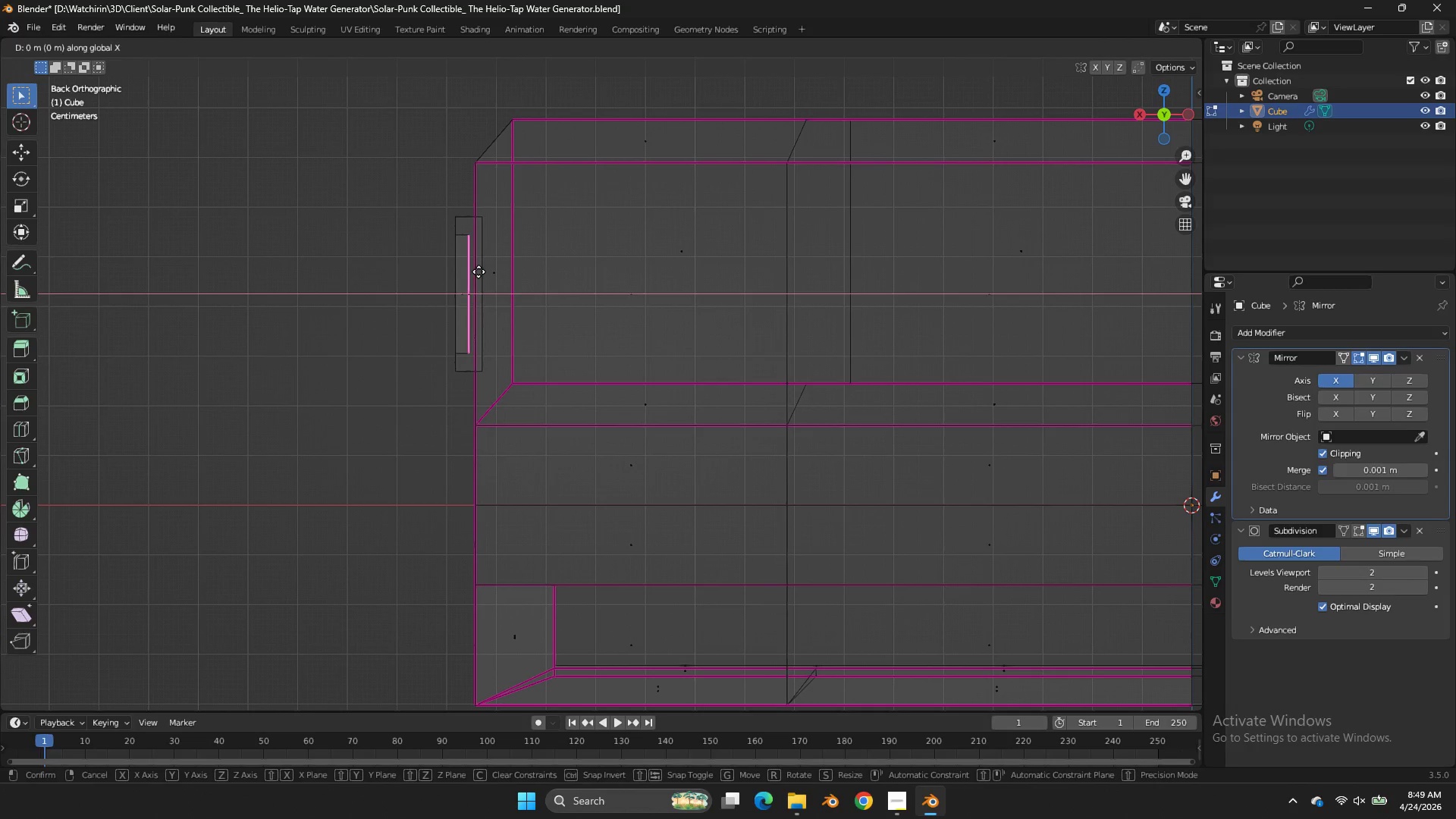 
hold_key(key=ShiftLeft, duration=0.86)
 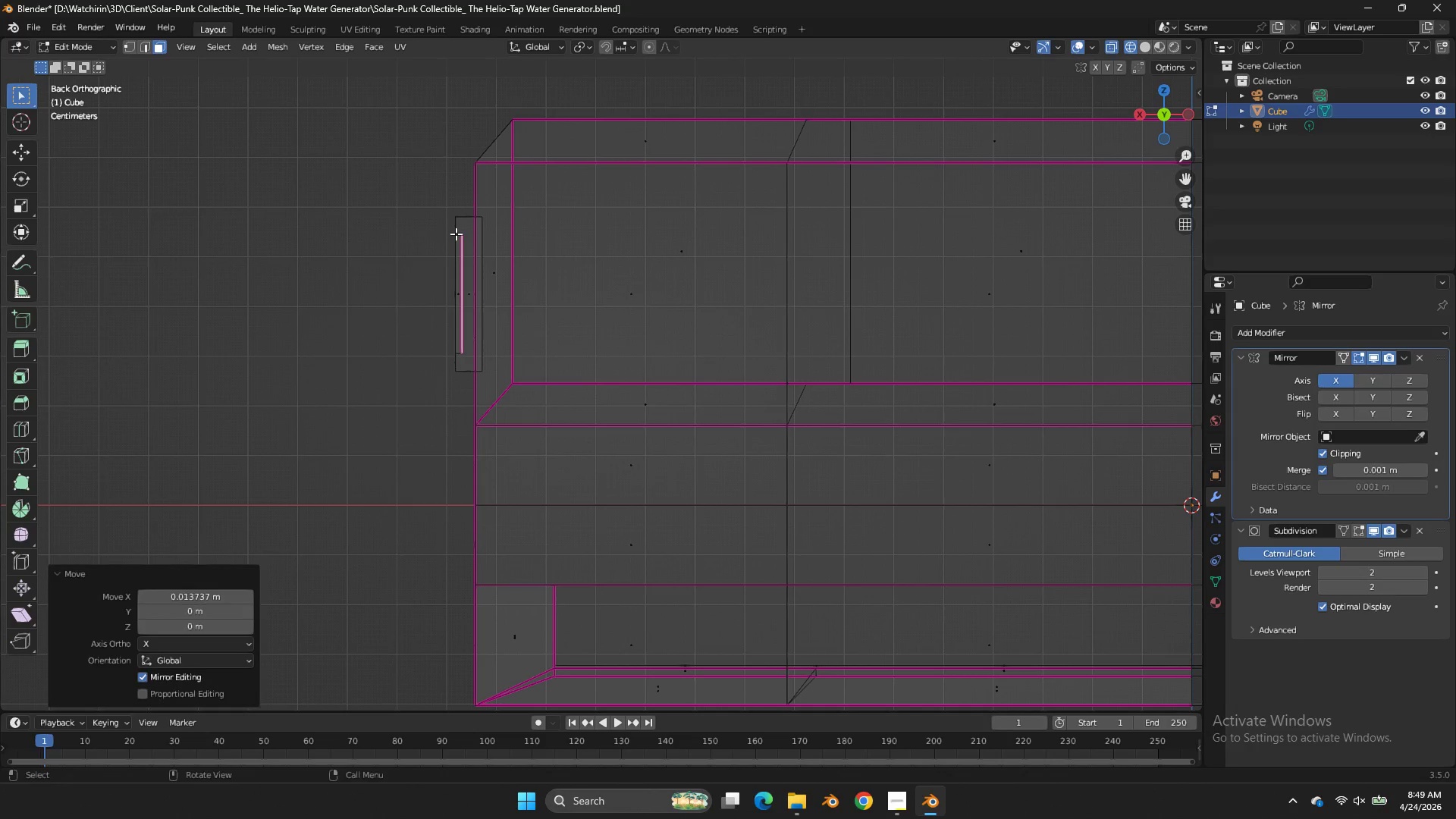 
double_click([456, 234])
 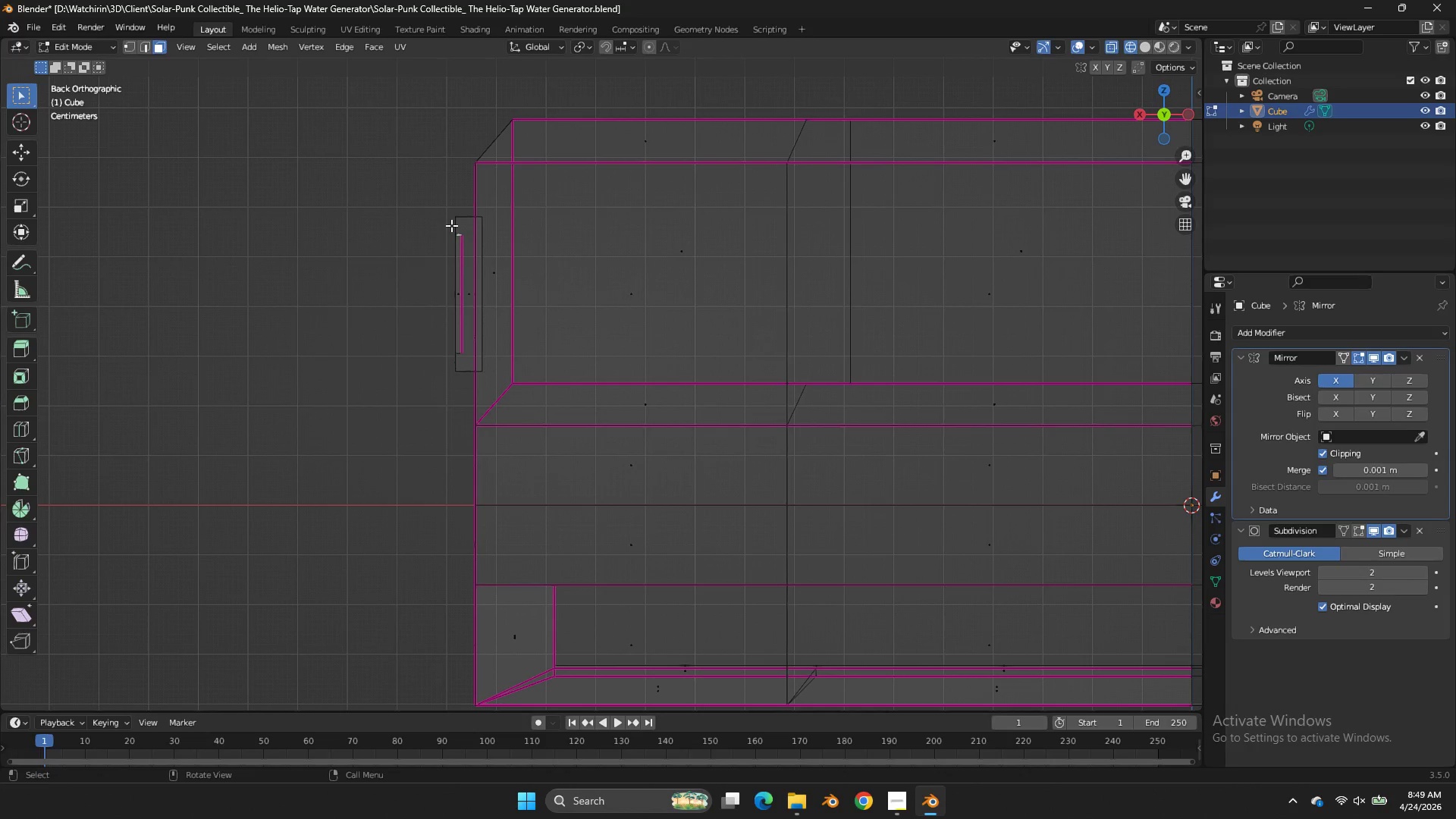 
left_click([451, 225])
 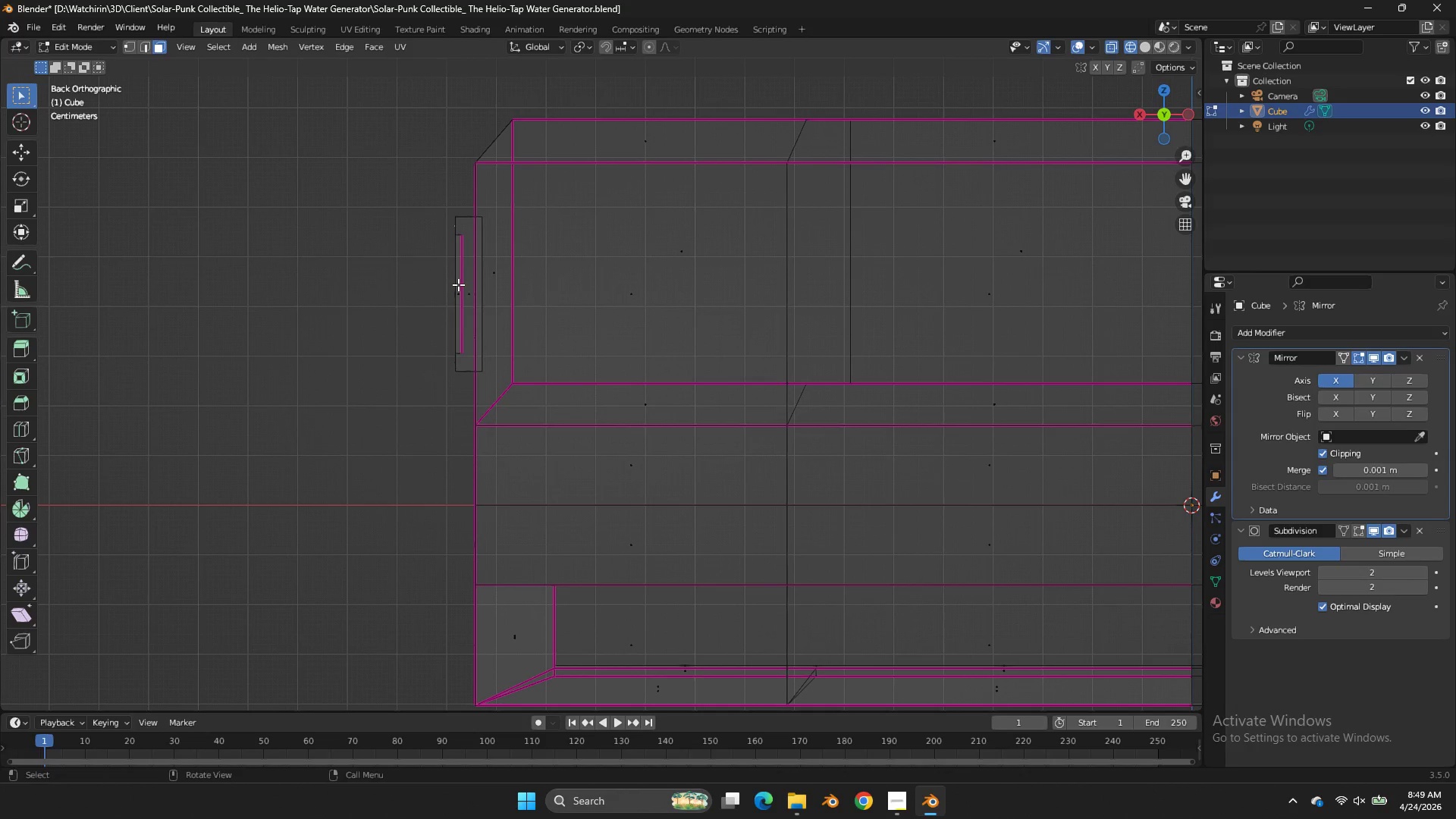 
left_click([458, 284])
 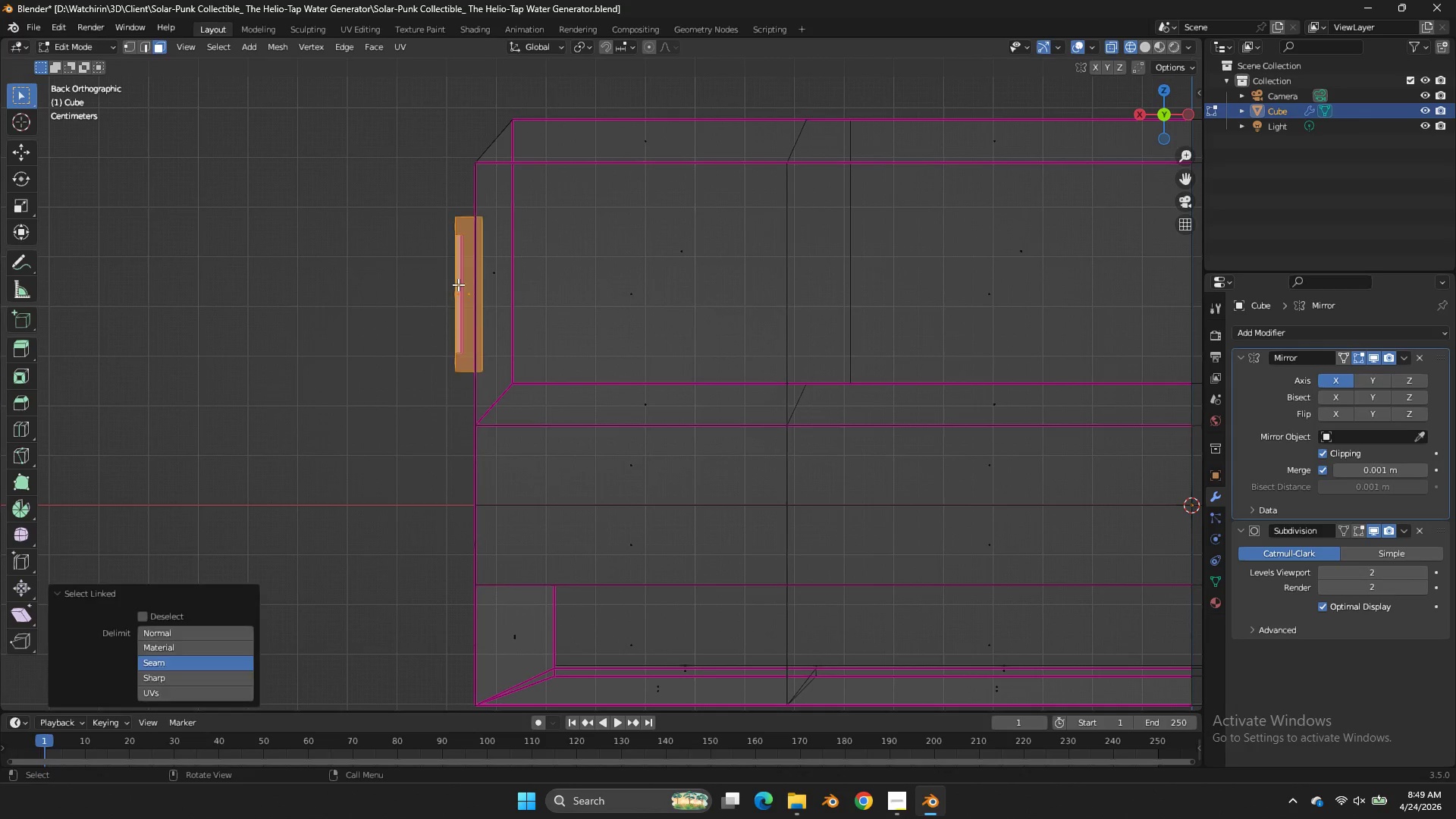 
type(lgx)
 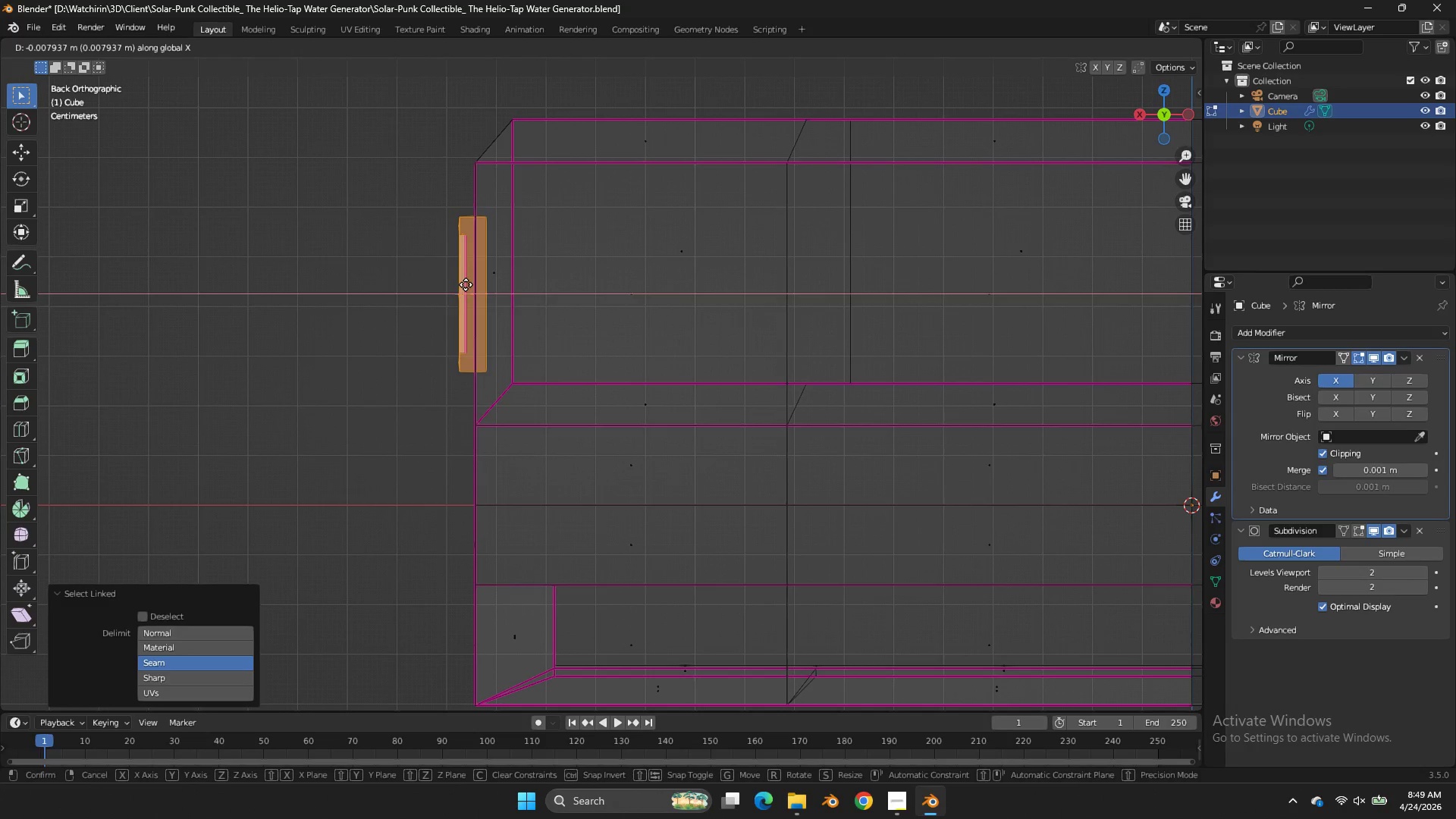 
hold_key(key=ShiftLeft, duration=0.89)
left_click([535, 293])
 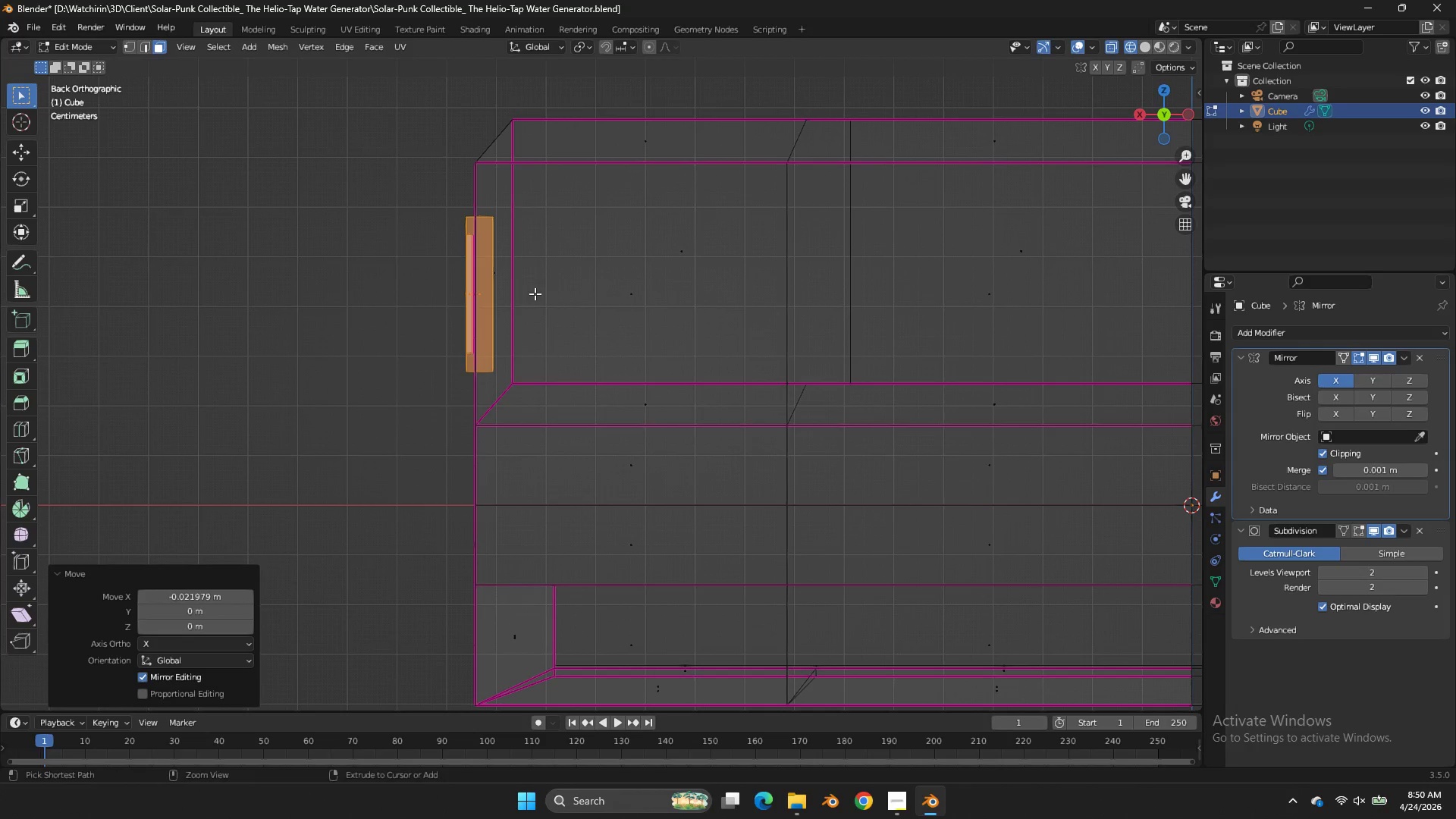 
key(Control+S)
 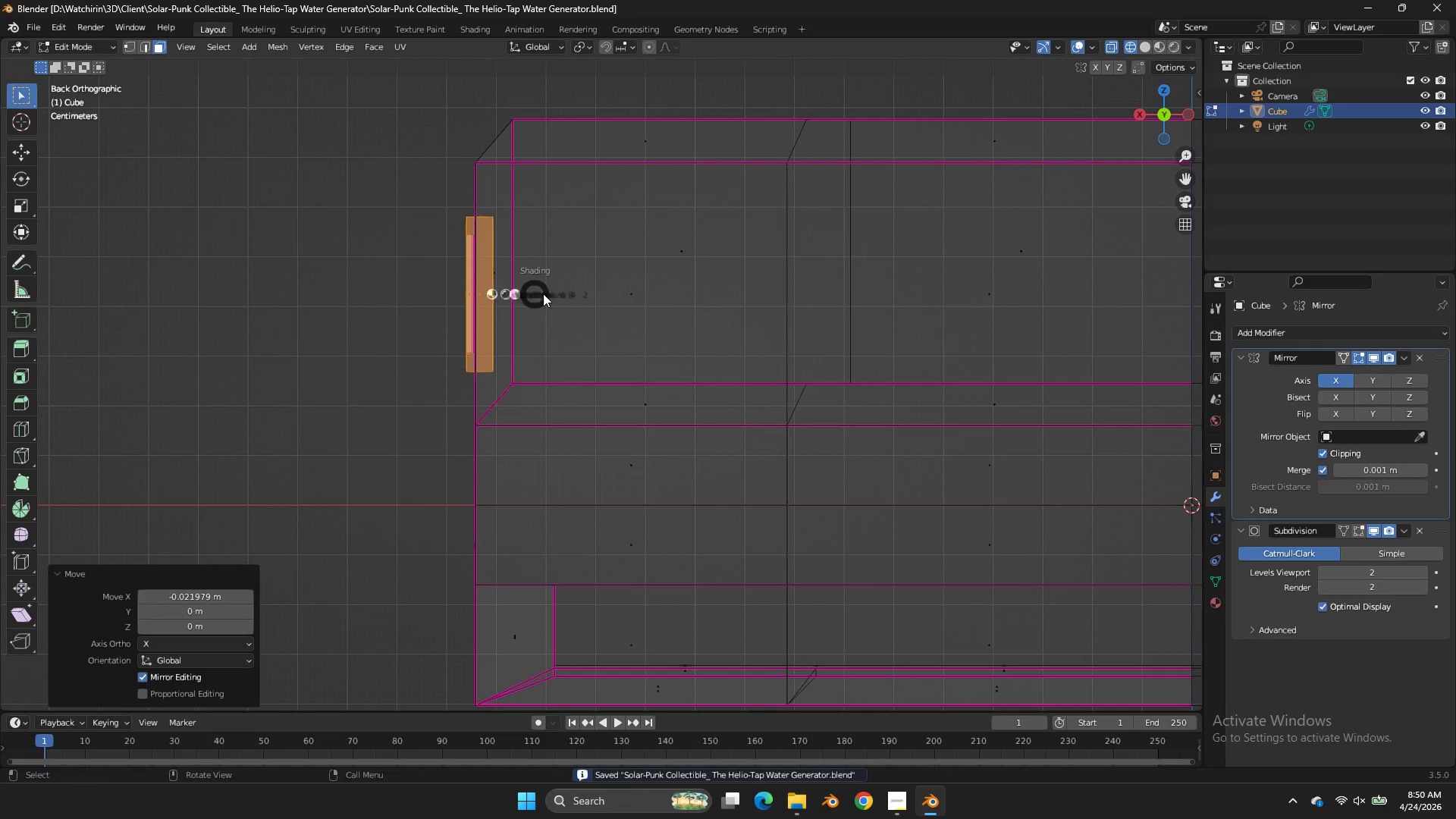 
key(Z)
 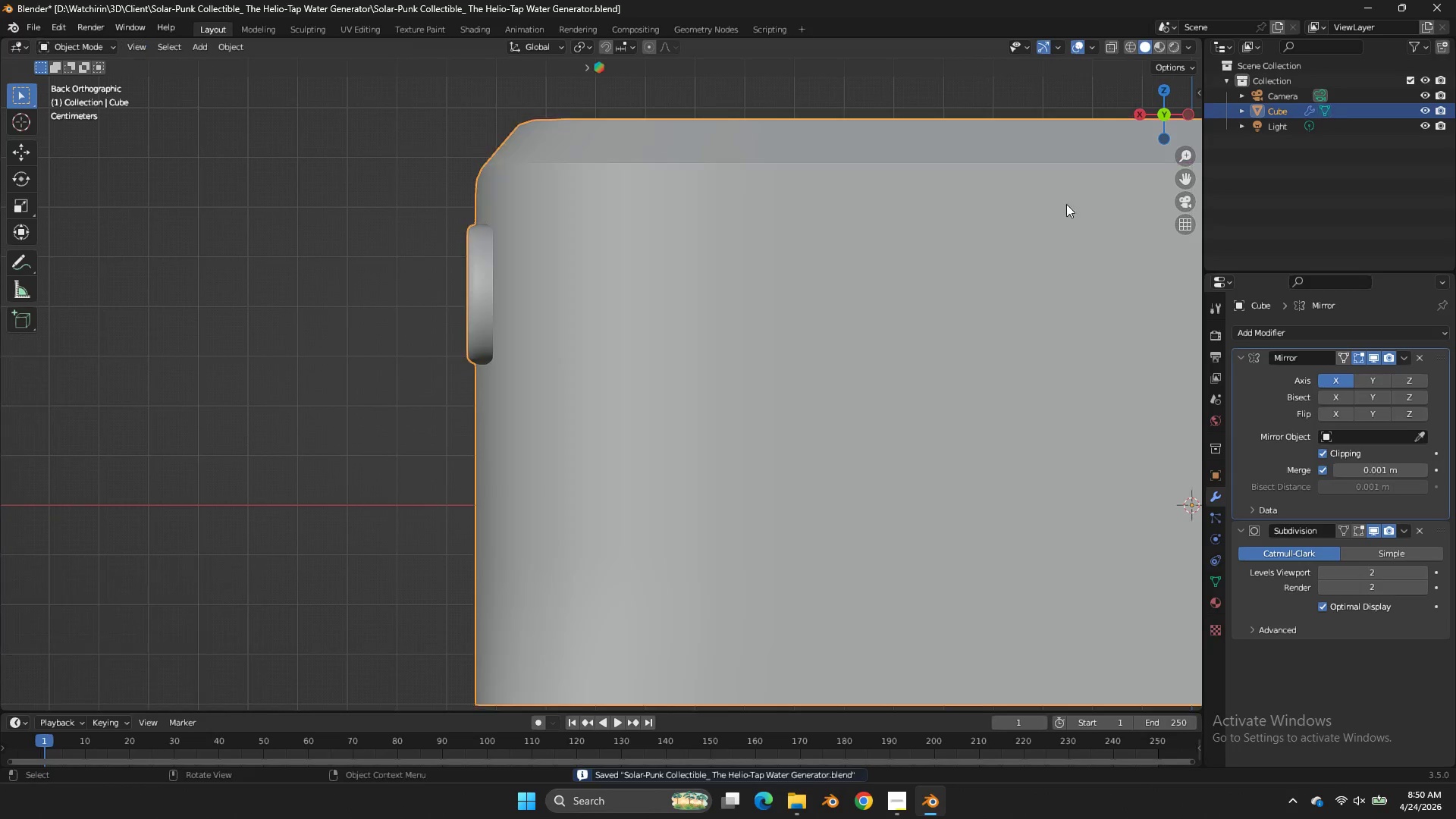 
key(Tab)
 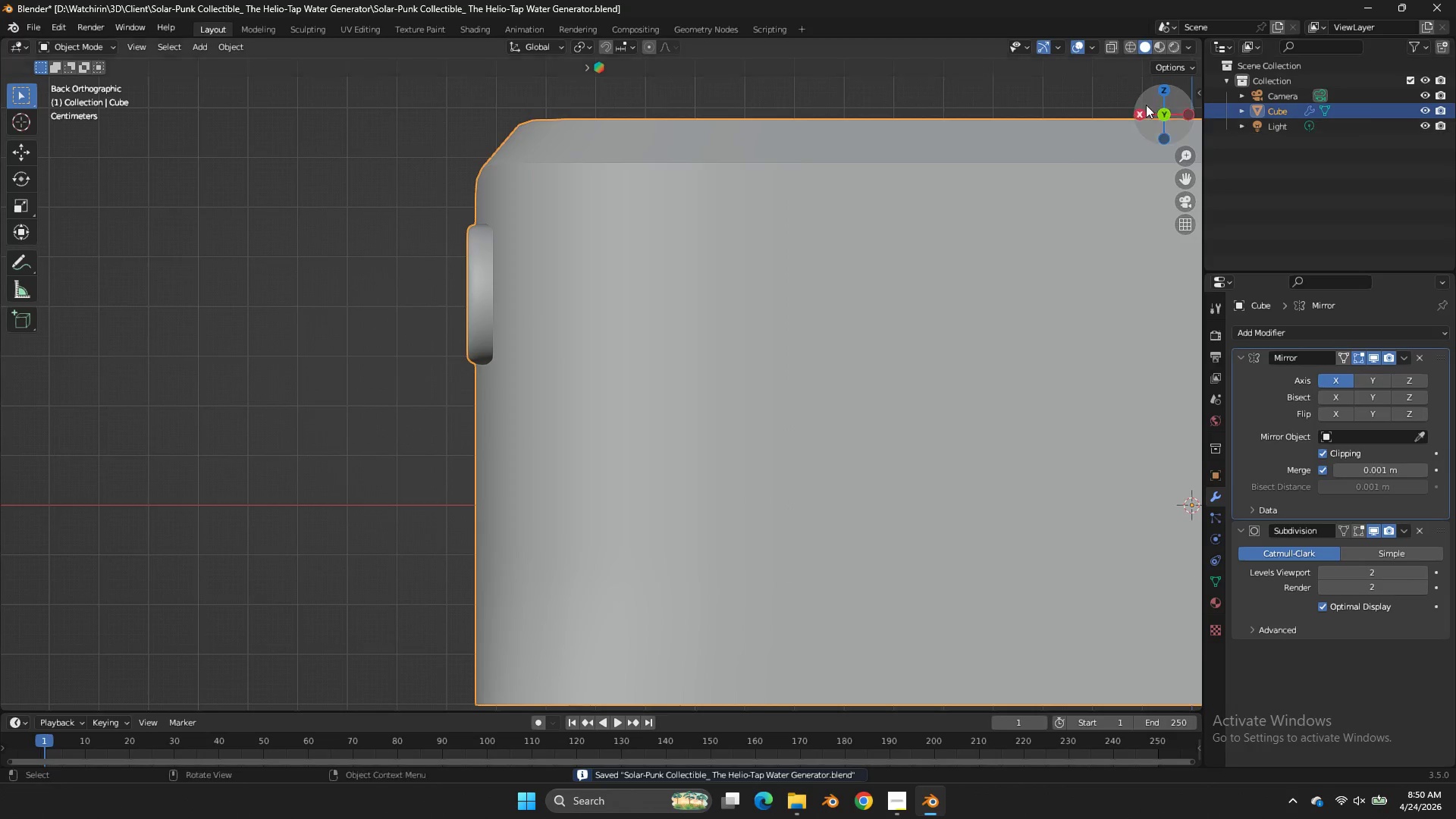 
left_click_drag(start_coordinate=[1149, 105], to_coordinate=[46, 124])
 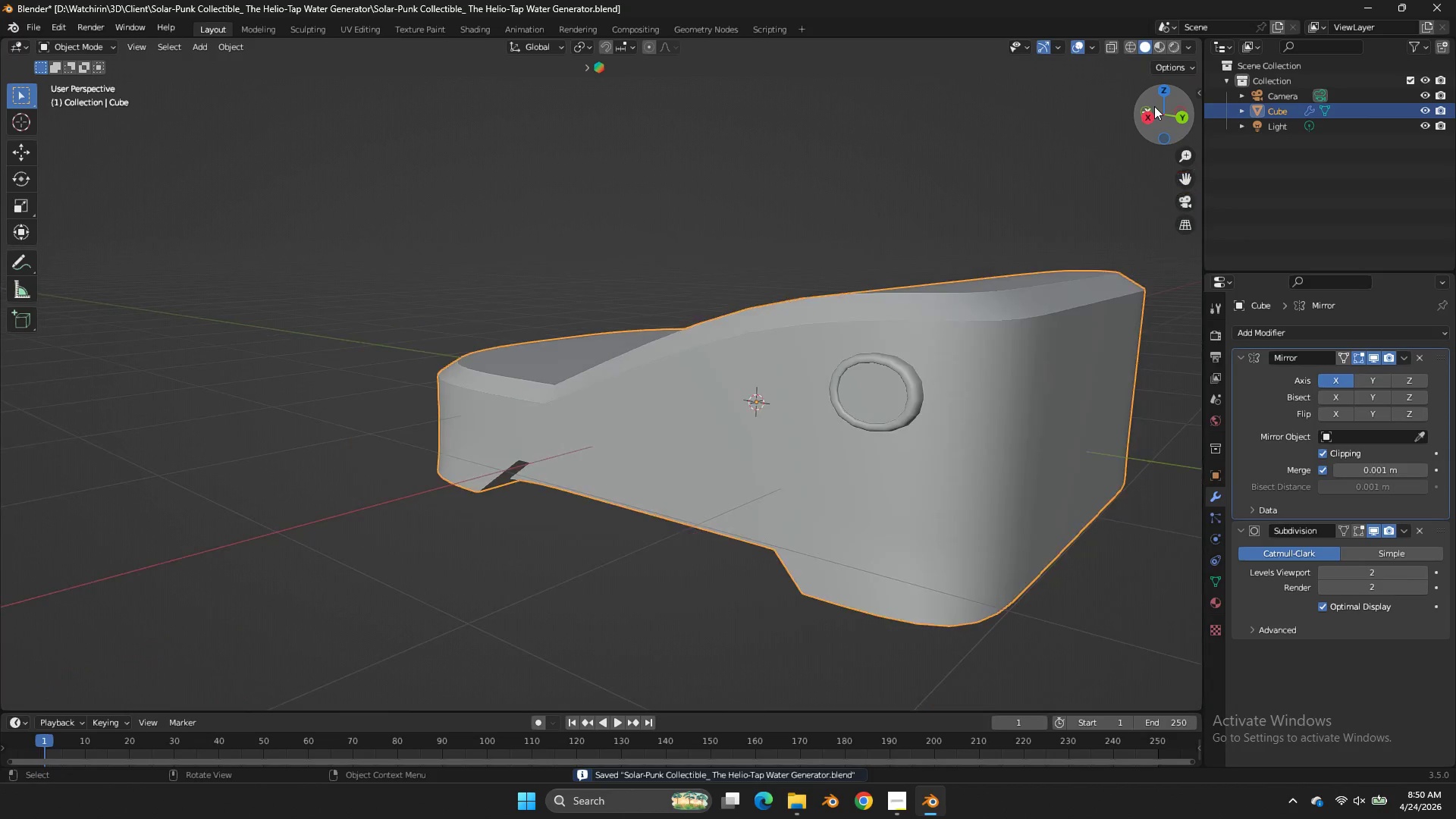 
left_click_drag(start_coordinate=[1154, 106], to_coordinate=[1158, 142])
 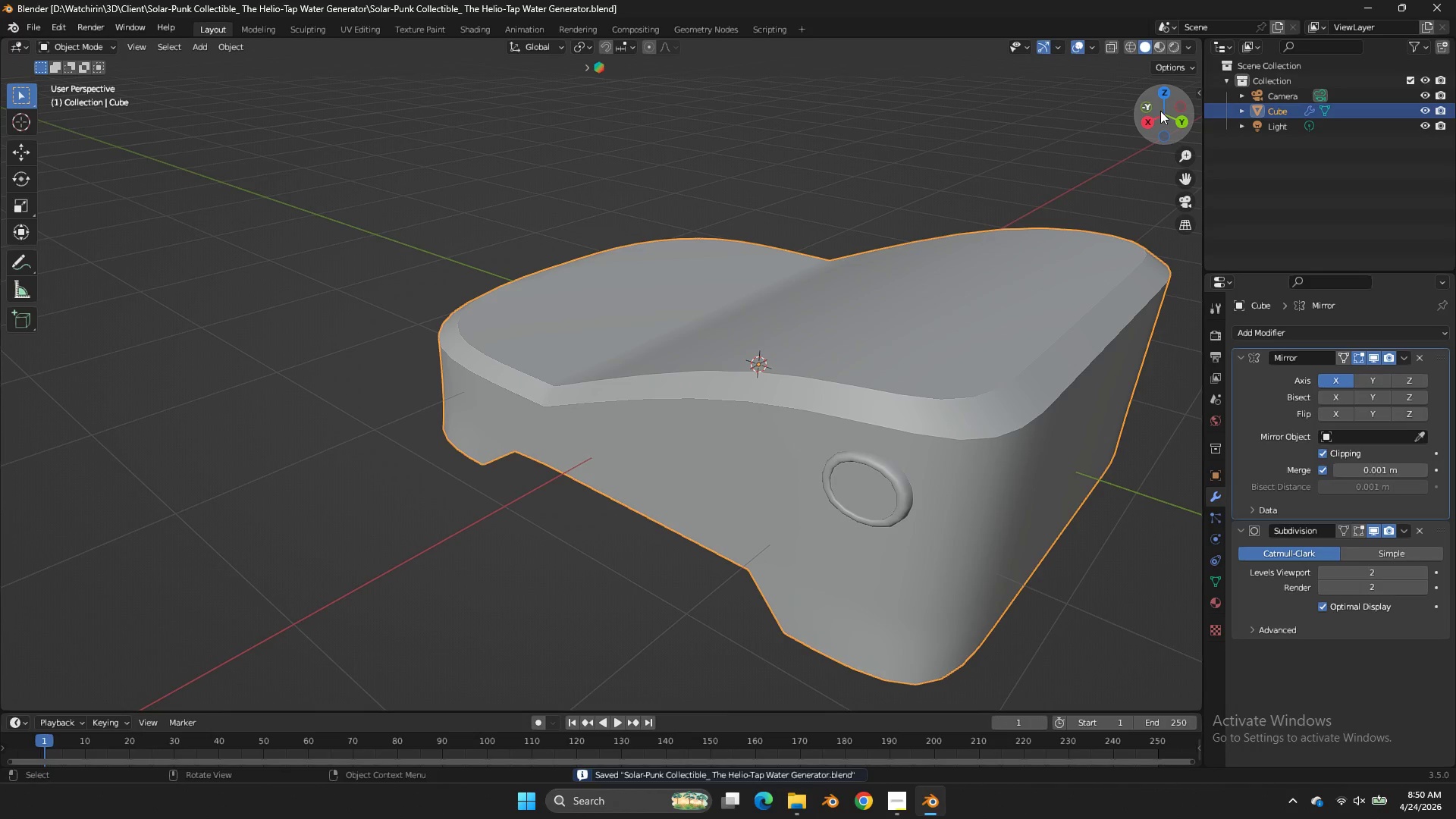 
scroll: coordinate [1154, 106], scroll_direction: down, amount: 5.0
 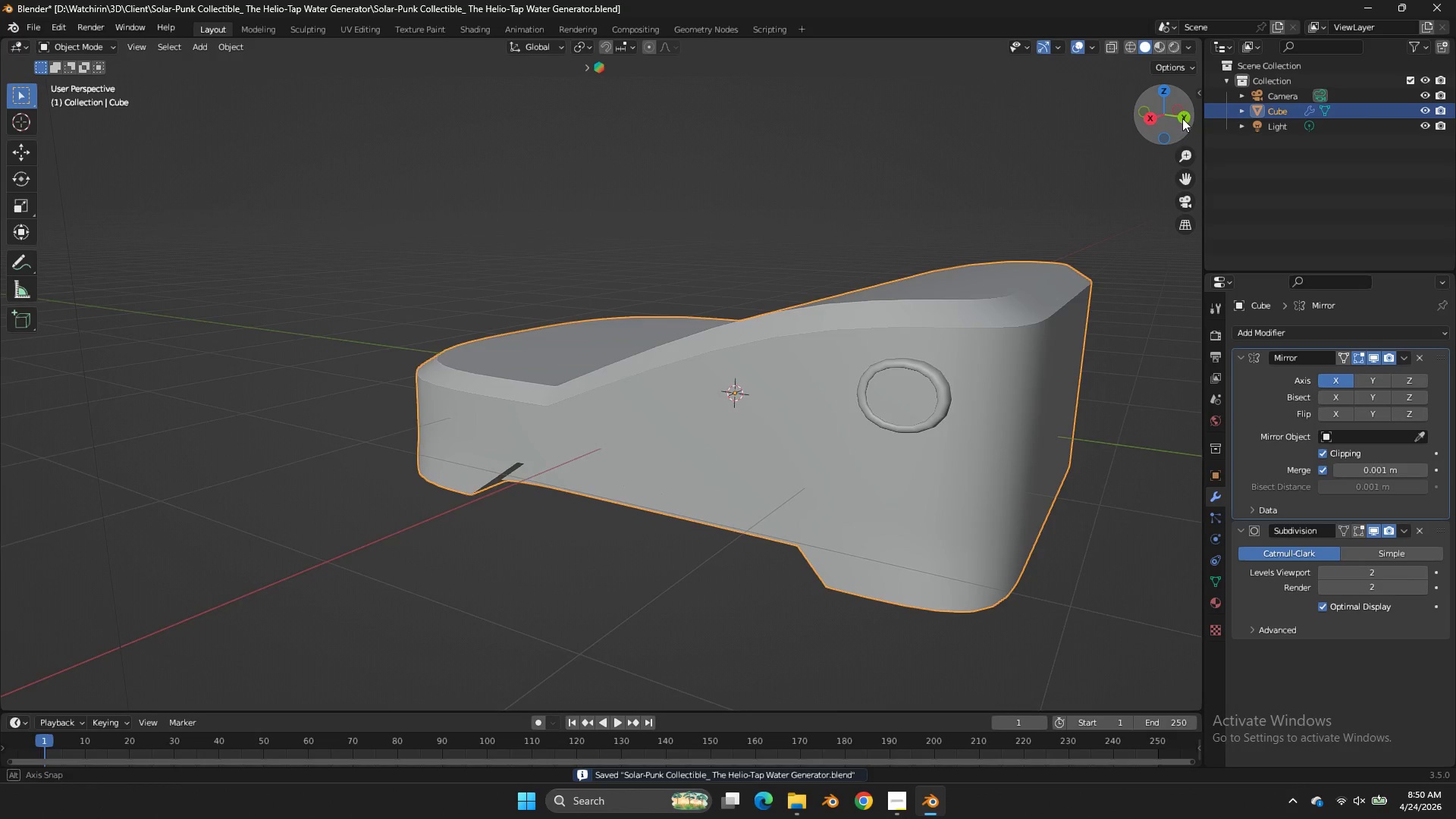 
key(Control+ControlLeft)
 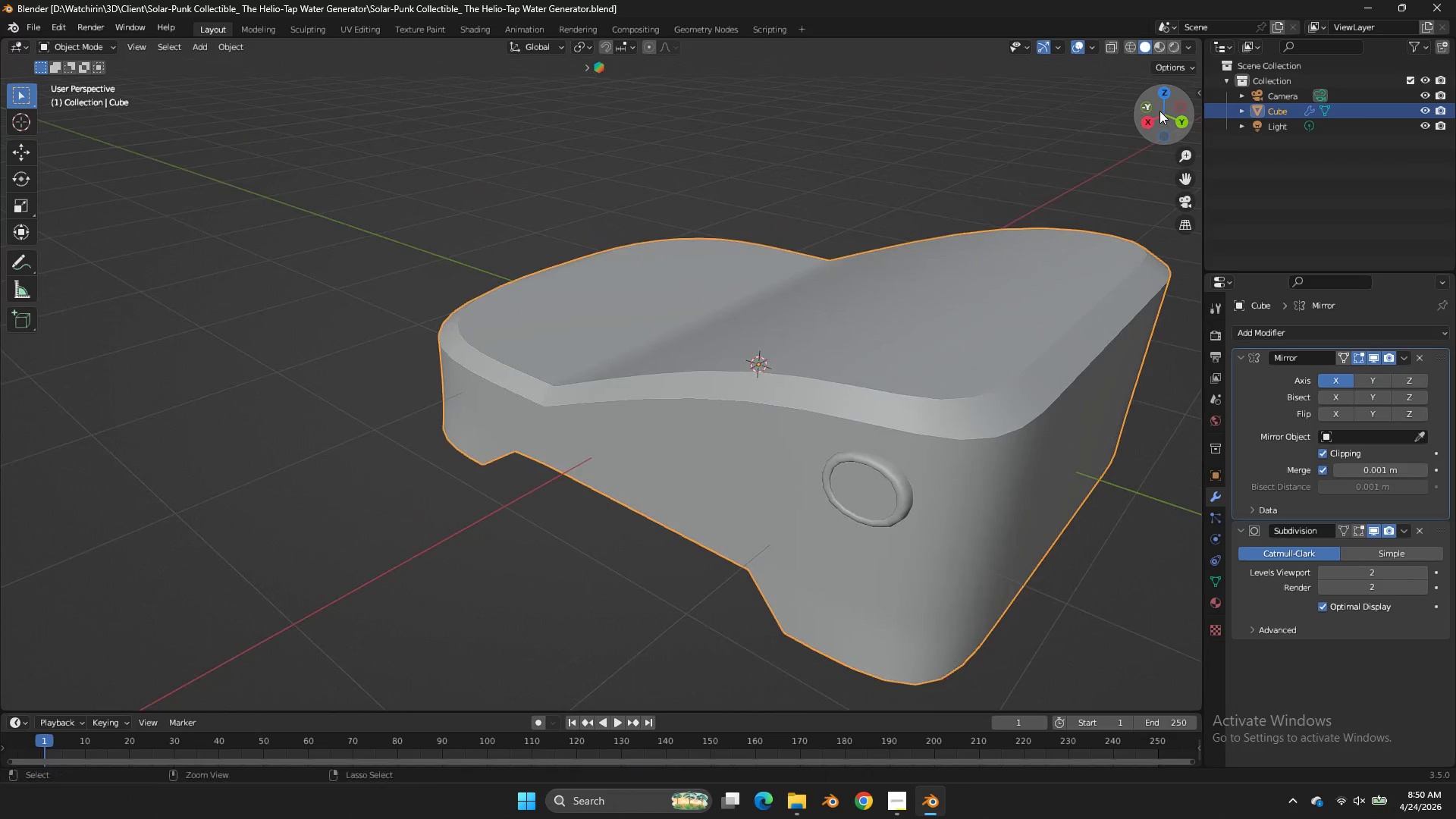 
key(Control+S)
 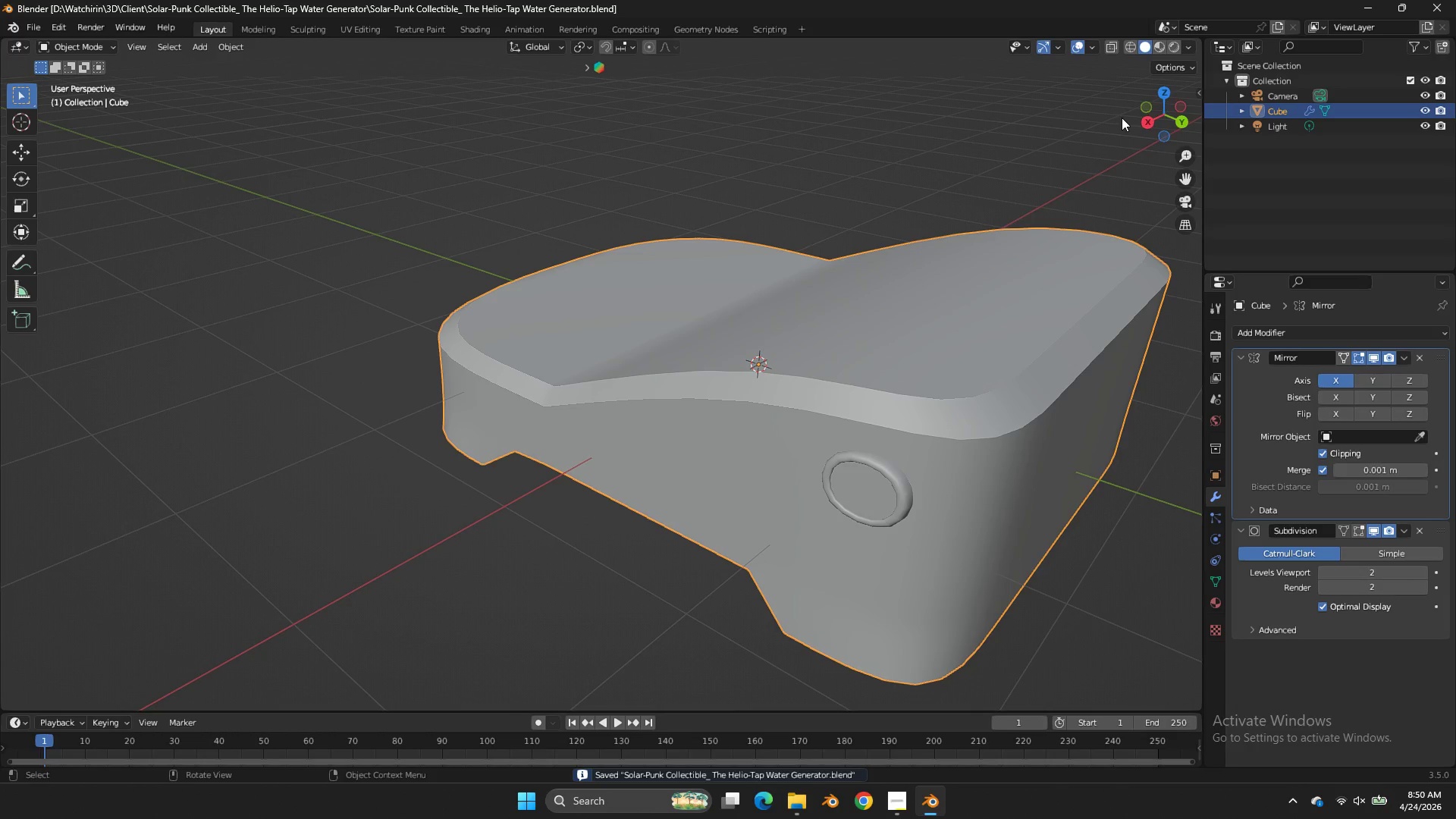 
left_click([1152, 119])
 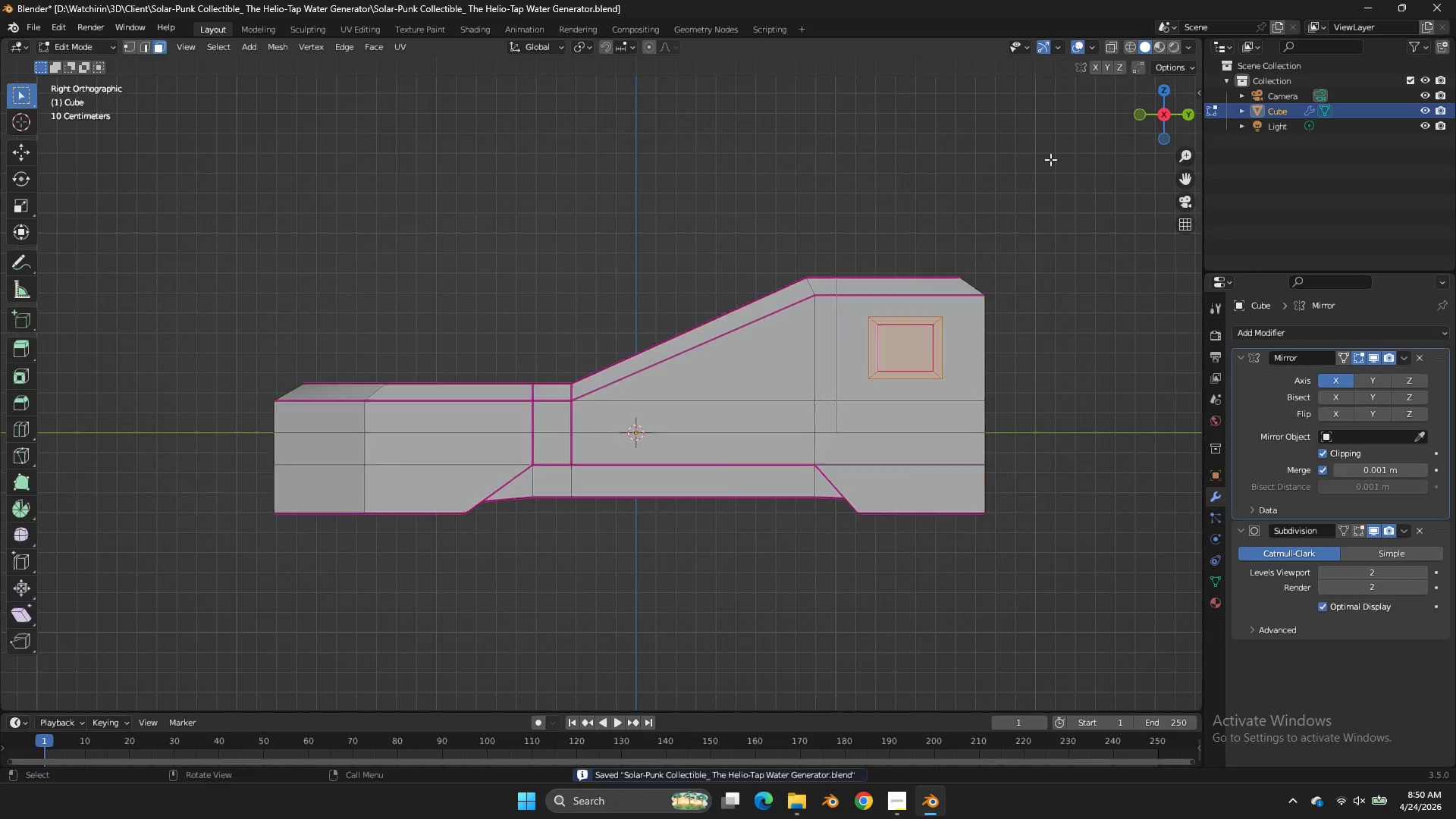 
key(Tab)
 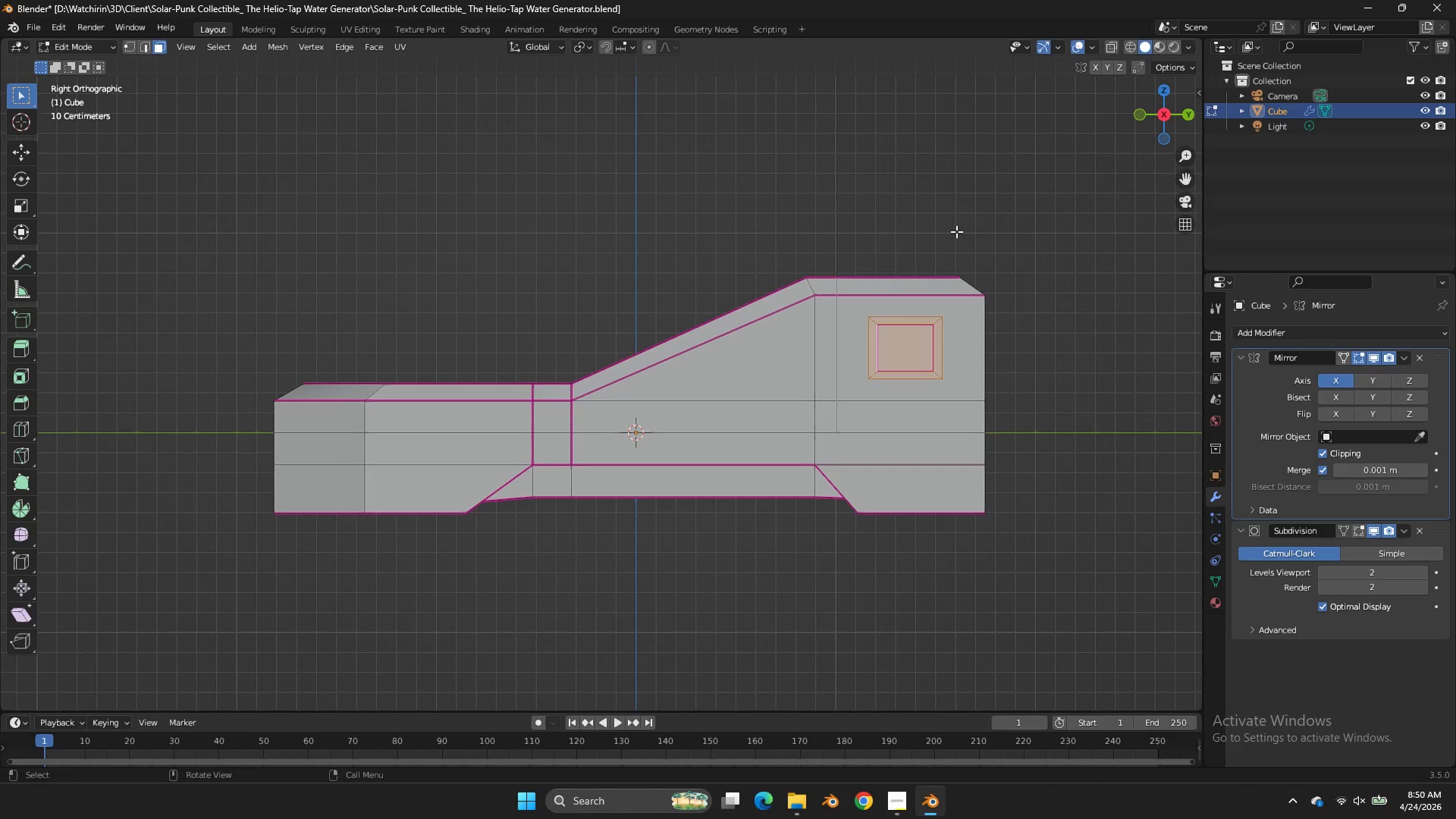 
key(Tab)
 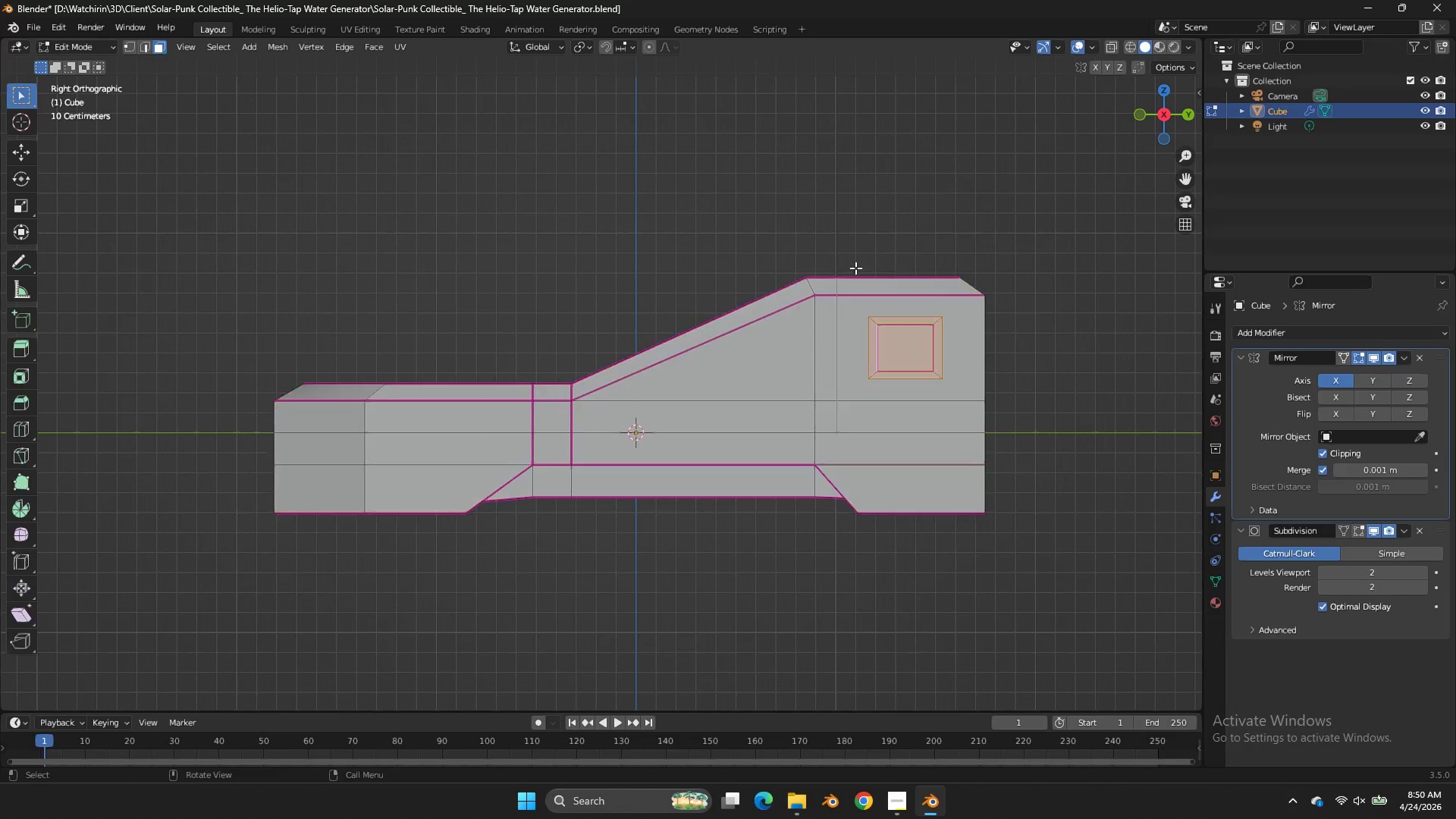 
key(Tab)
 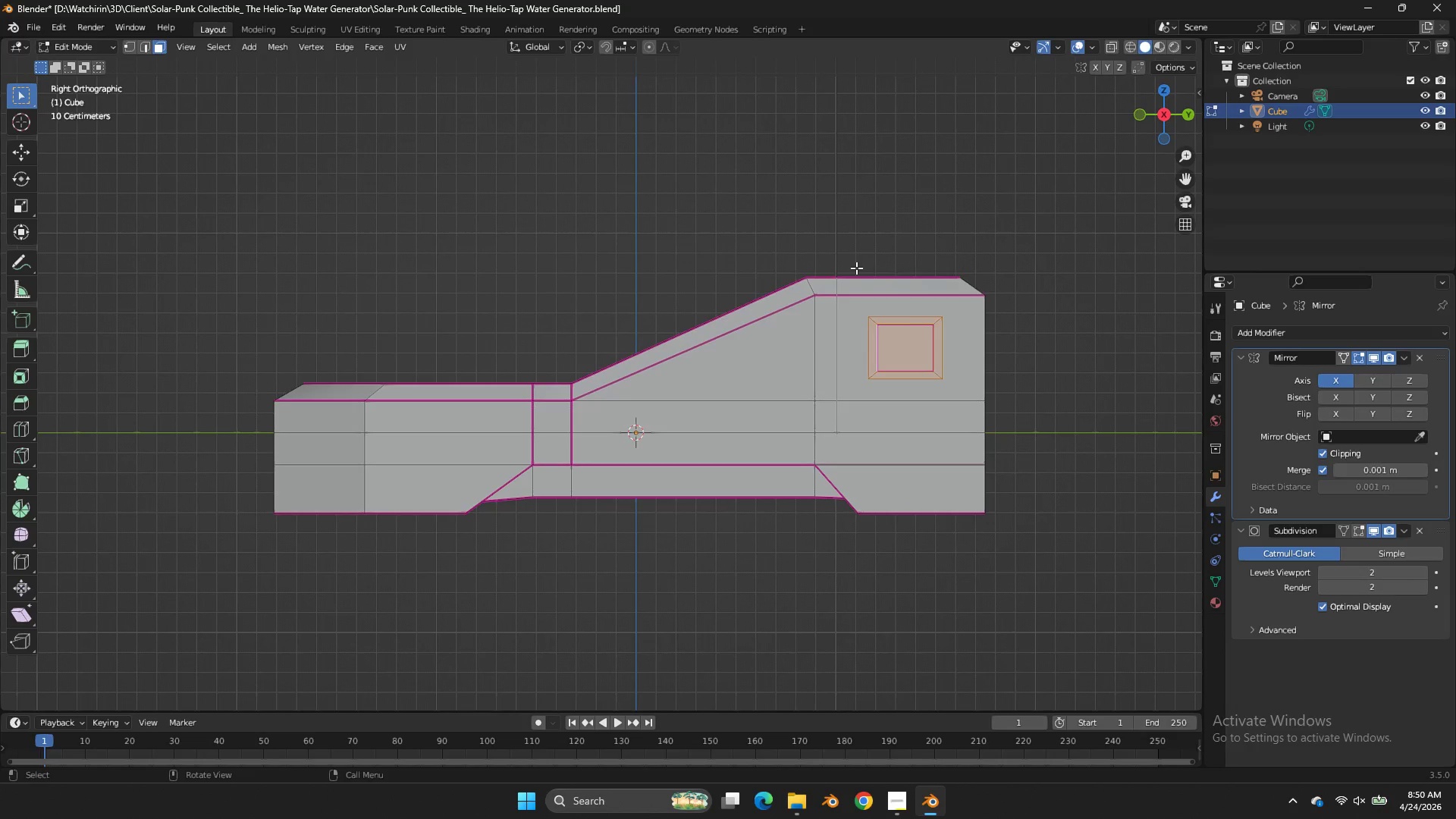 
key(Z)
 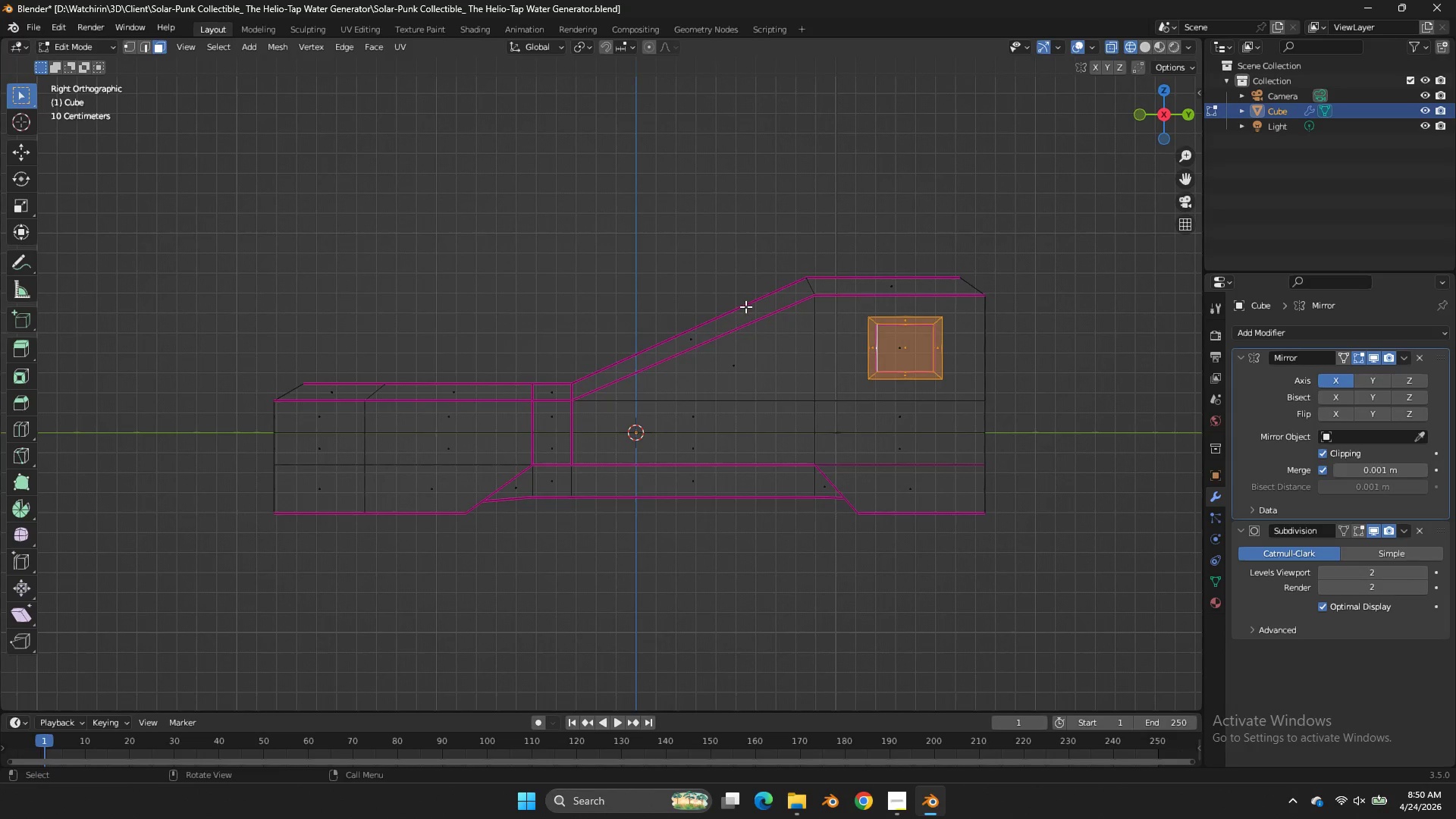 
key(Control+R)
 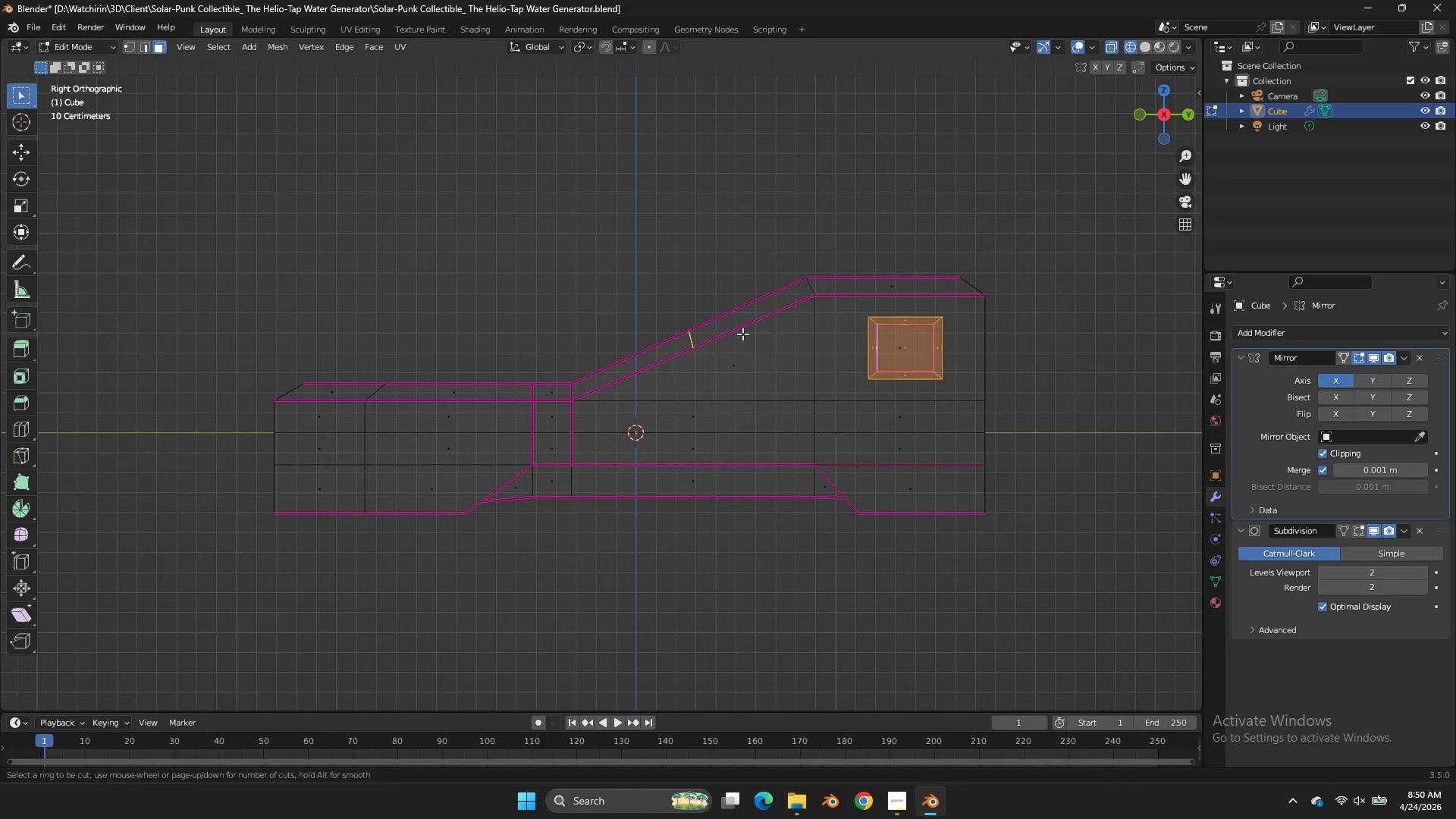 
left_click([742, 334])
 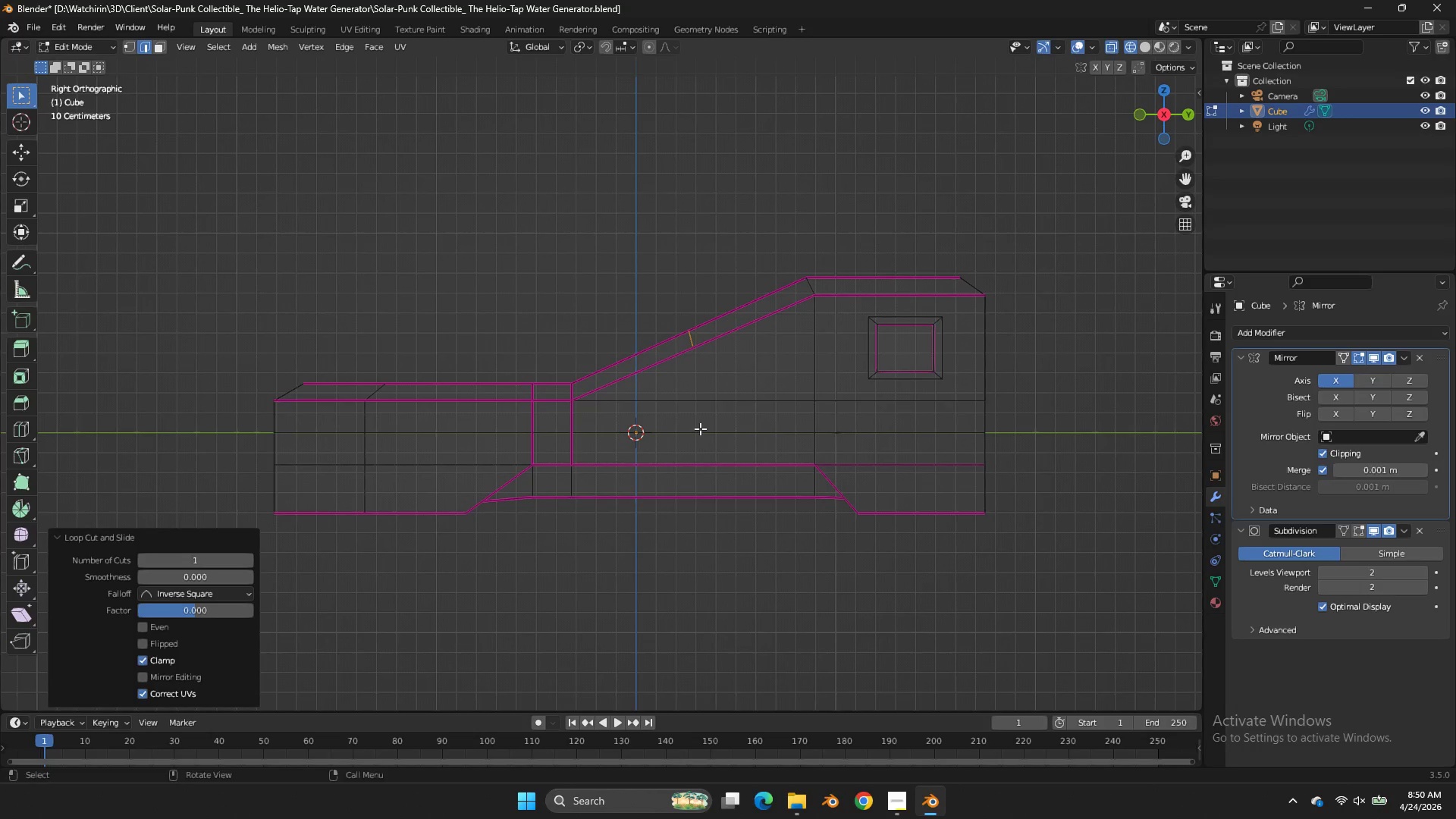 
key(Control+ControlLeft)
 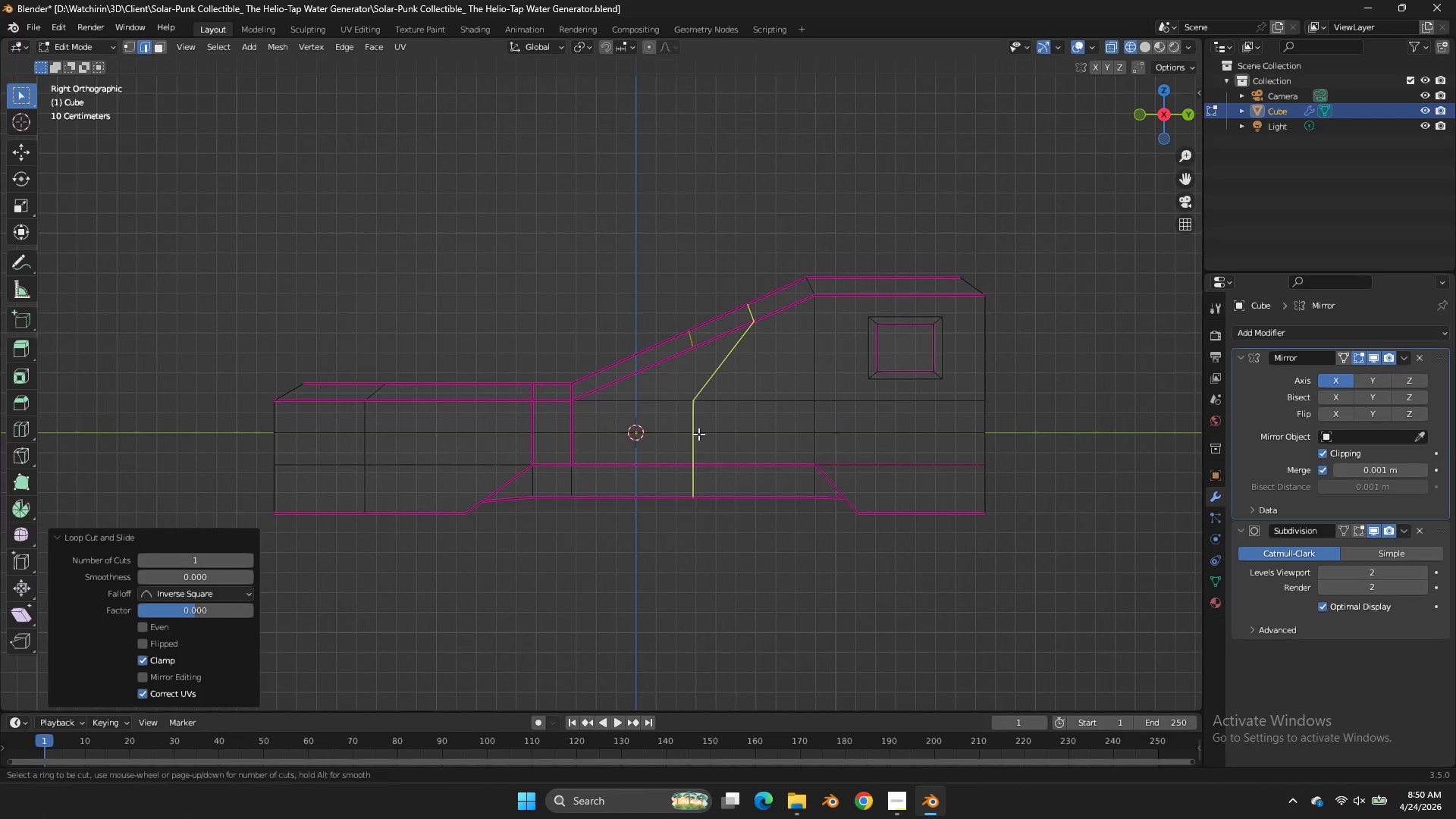 
key(Control+R)
 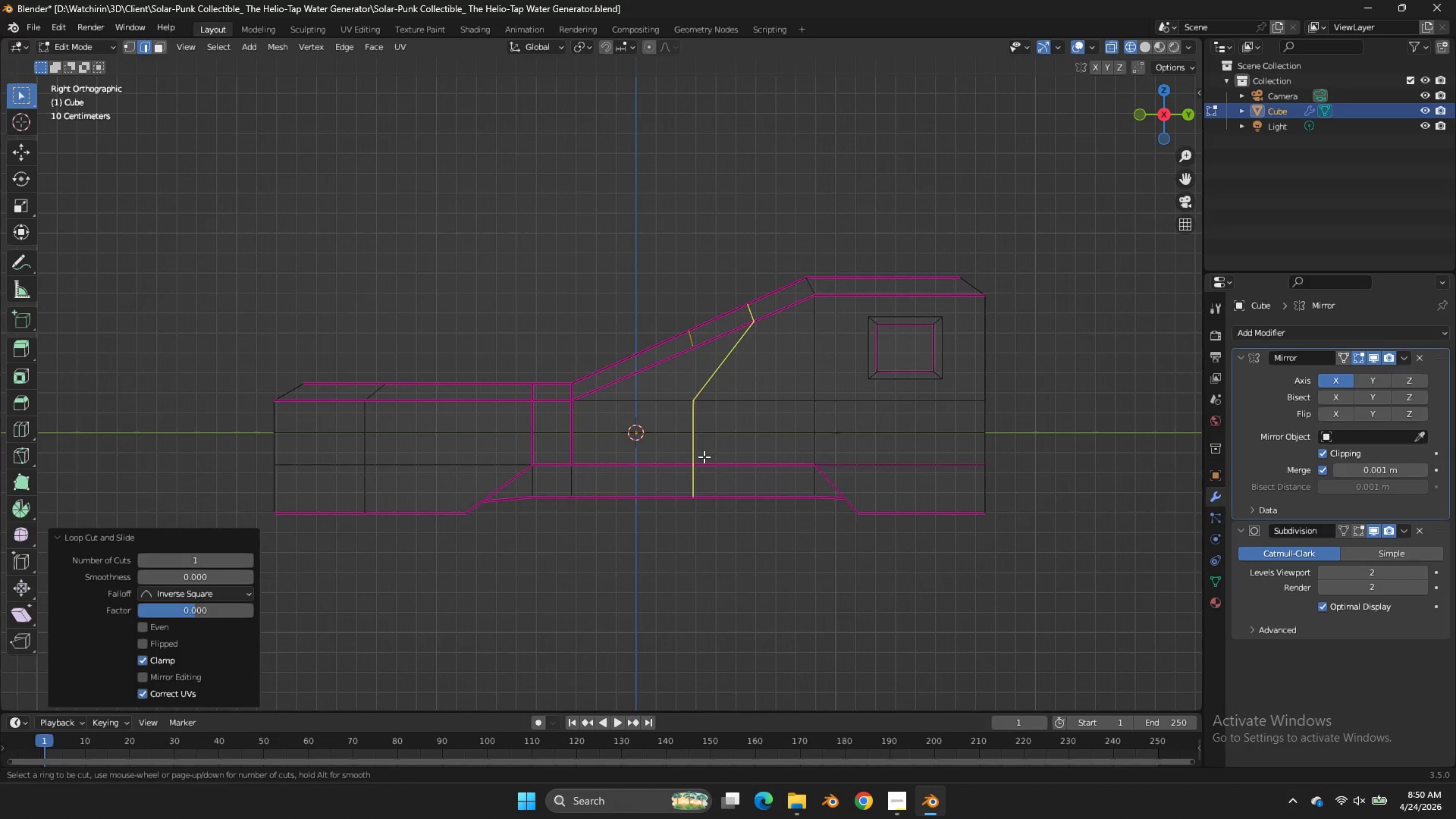 
left_click([704, 457])
 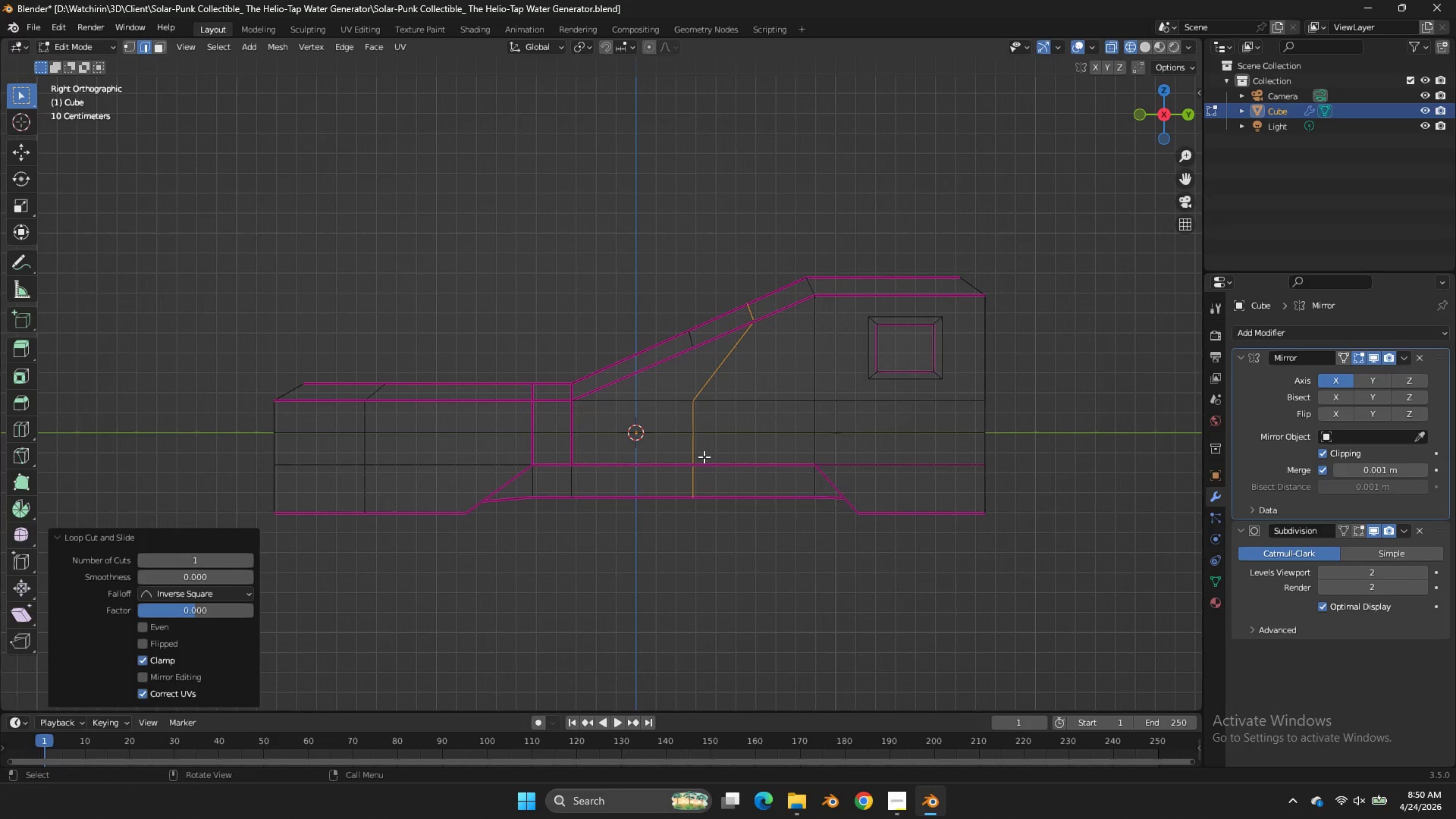 
right_click([704, 457])
 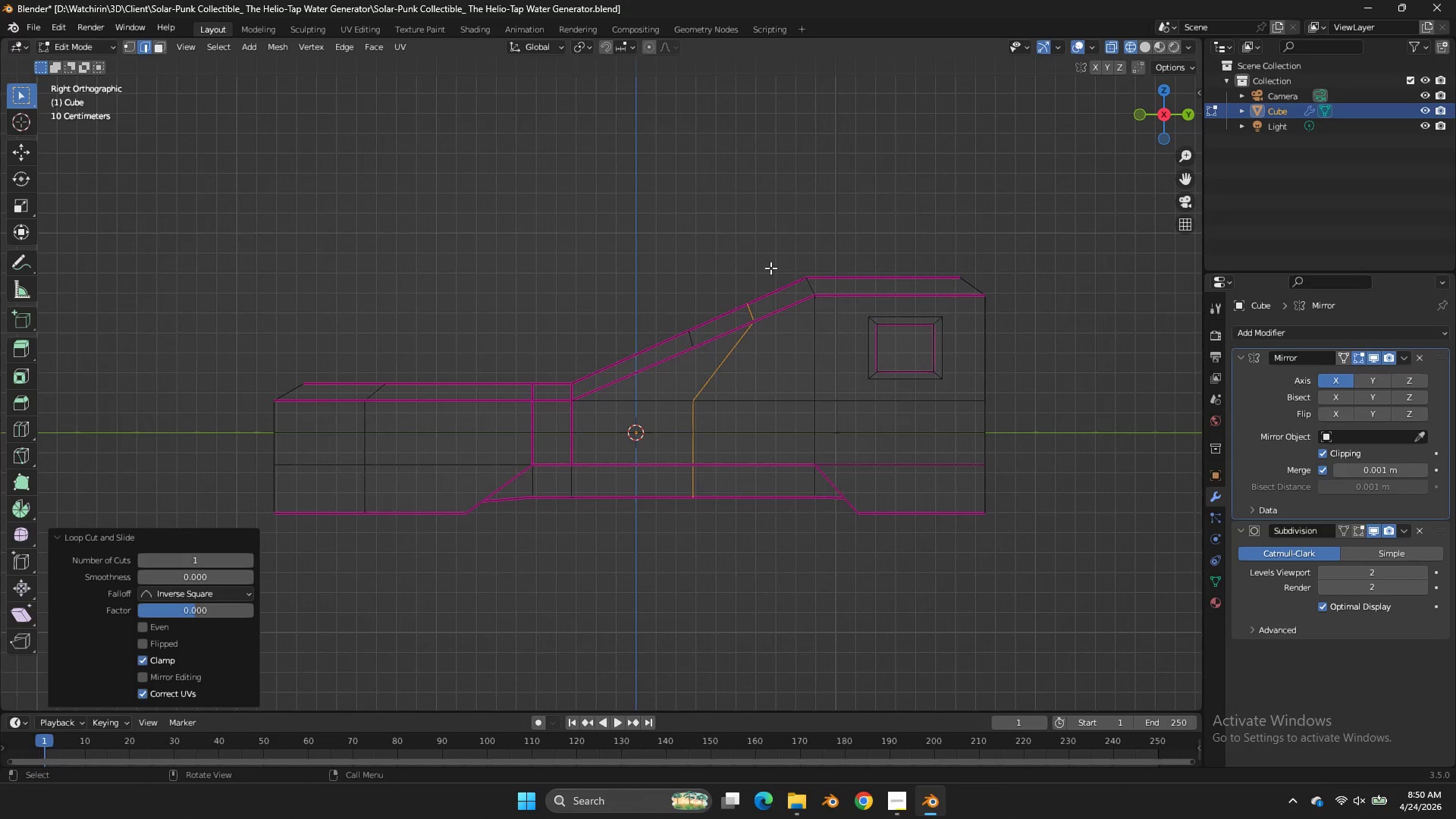 
key(Z)
 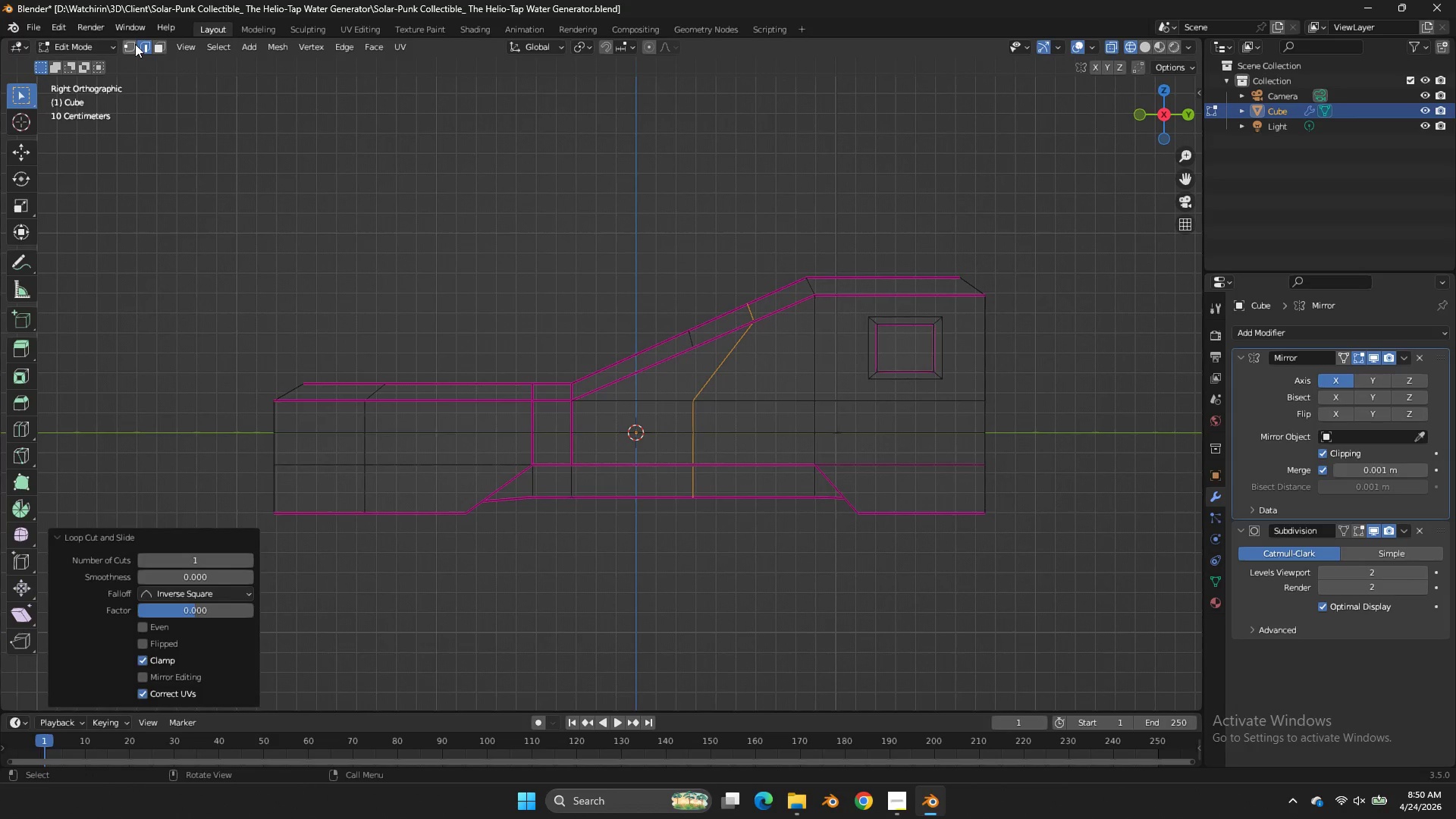 
left_click([132, 44])
 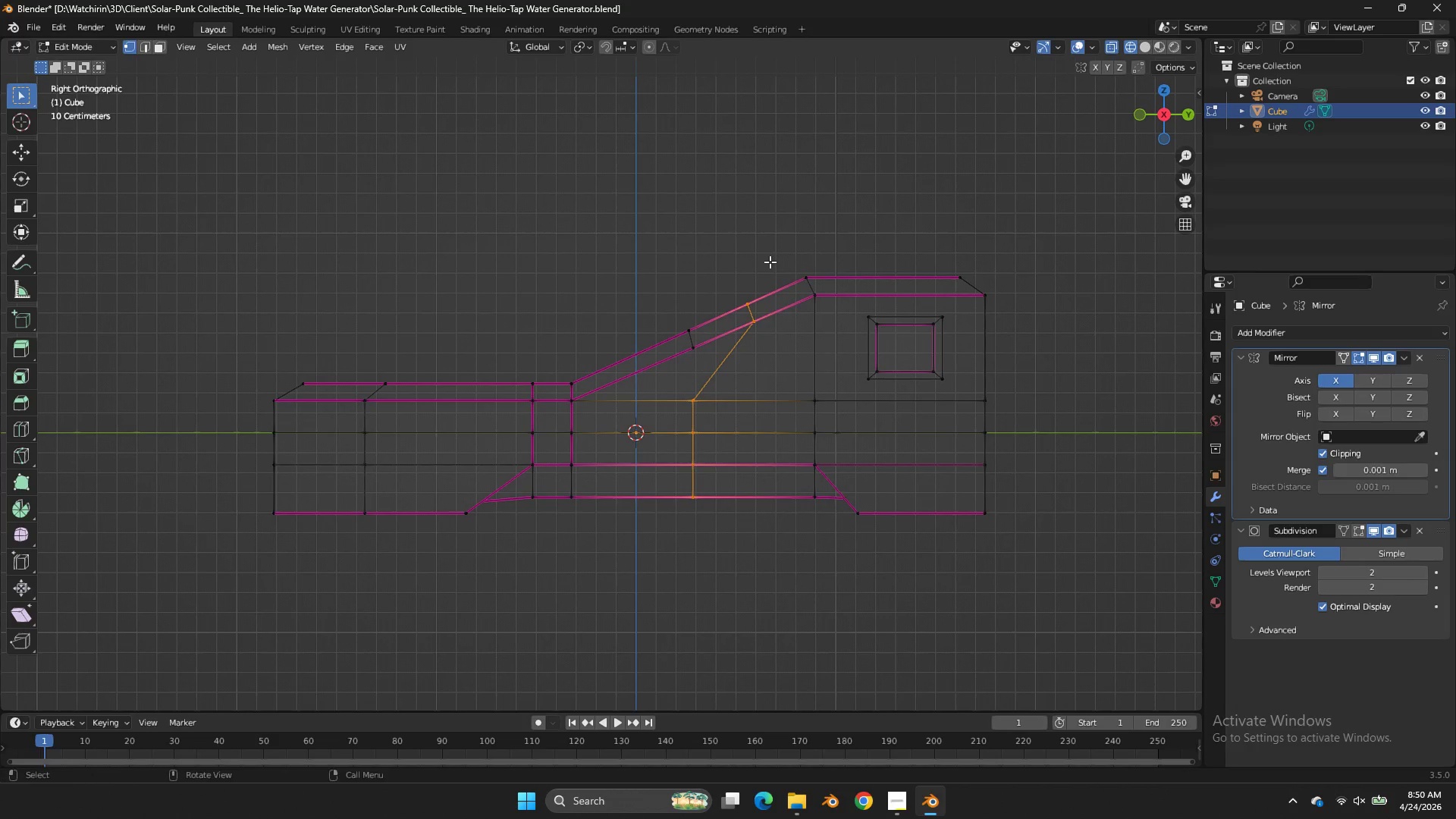 
left_click_drag(start_coordinate=[772, 265], to_coordinate=[739, 354])
 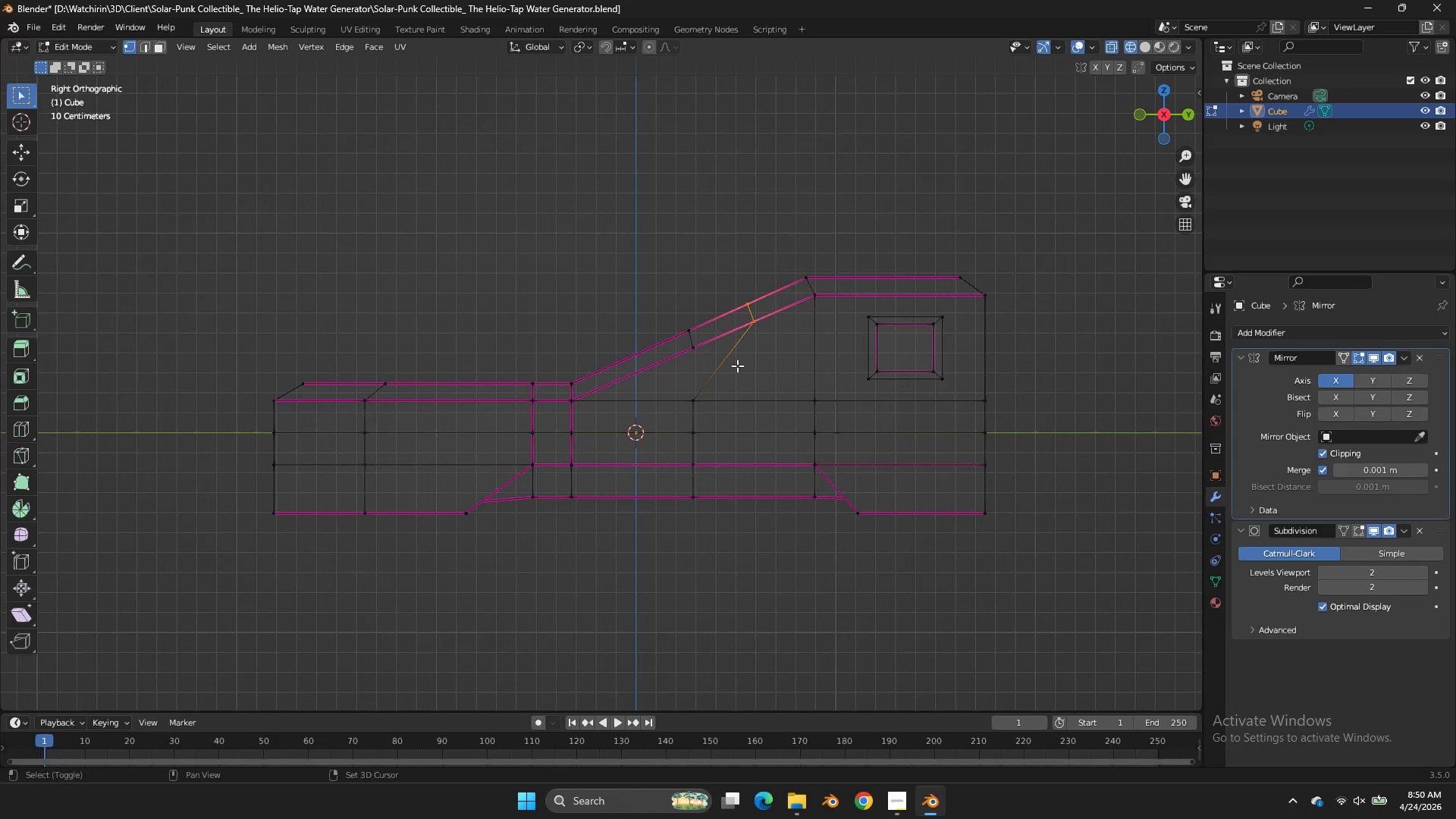 
left_click([711, 395])
 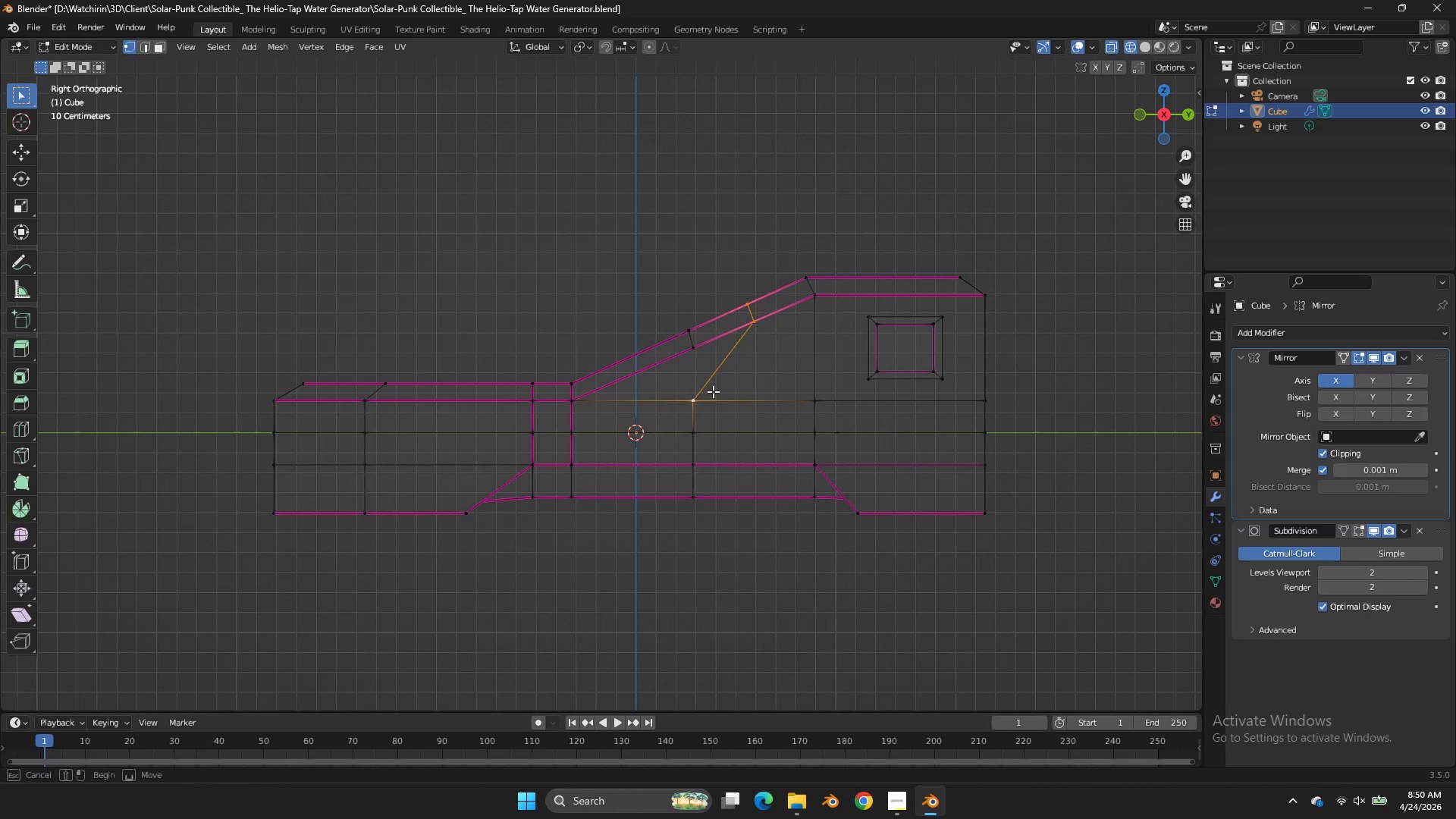 
left_click_drag(start_coordinate=[716, 388], to_coordinate=[682, 411])
 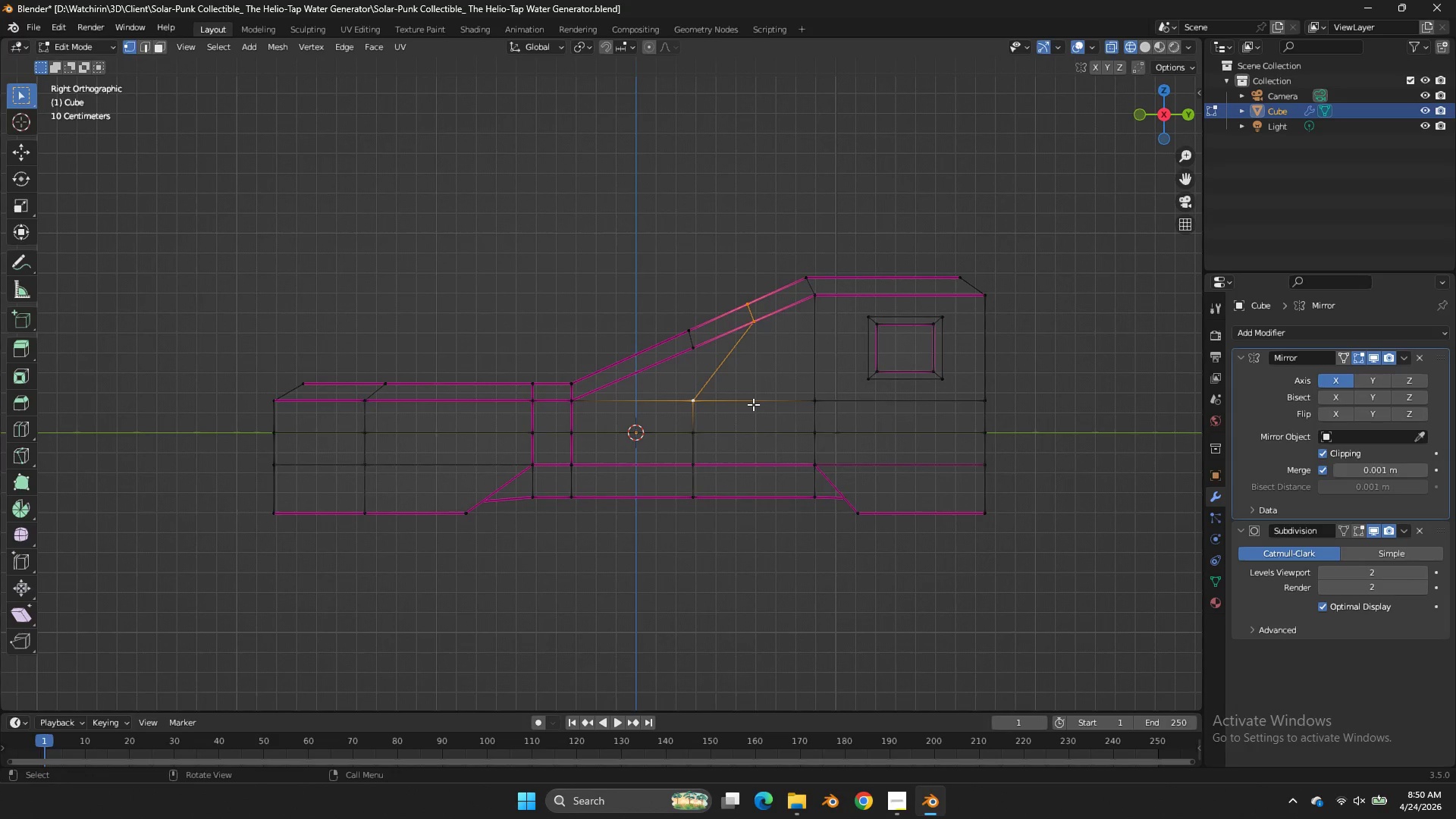 
type(Xx)
 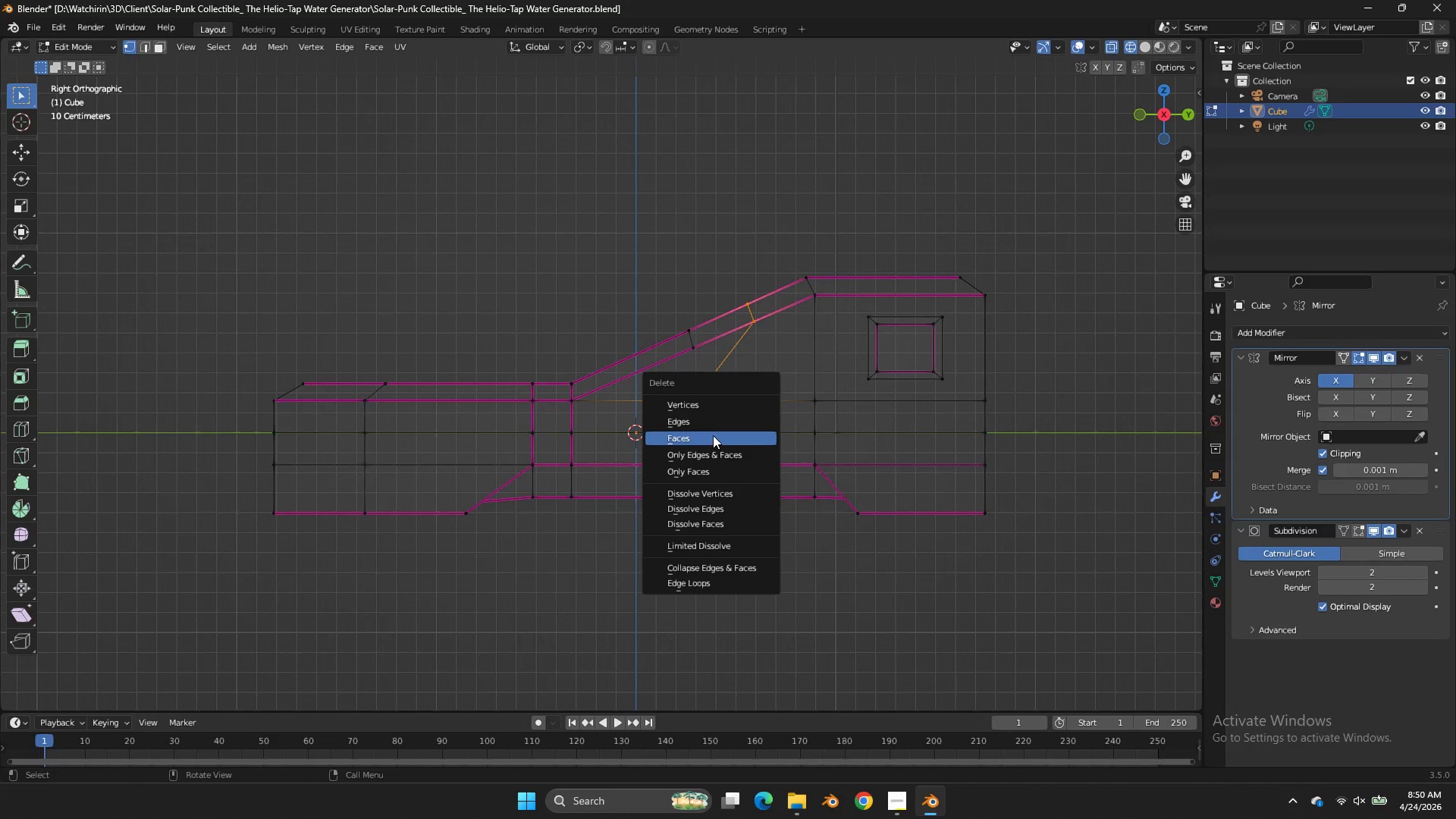 
left_click([710, 420])
 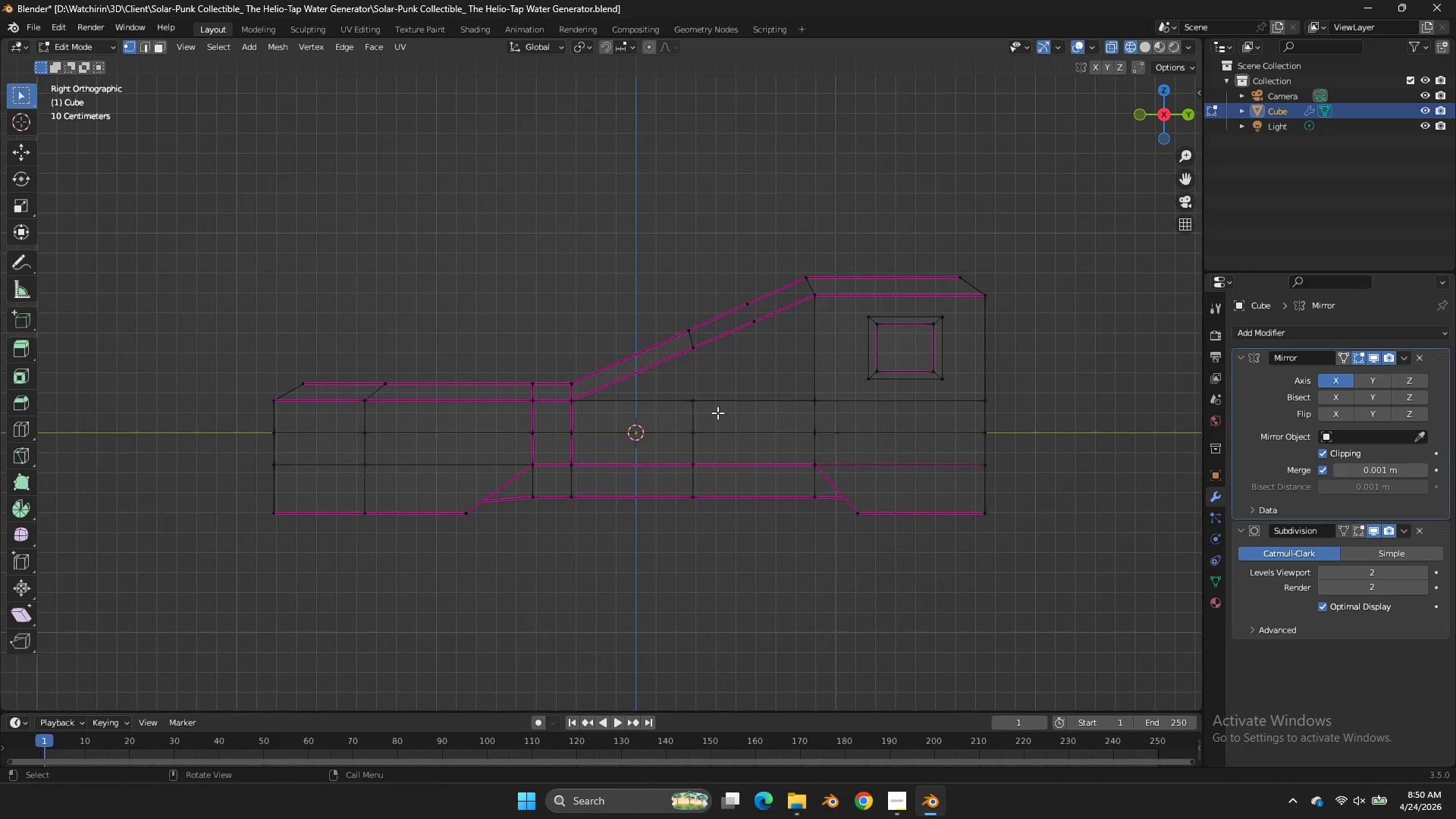 
key(Control+ControlLeft)
 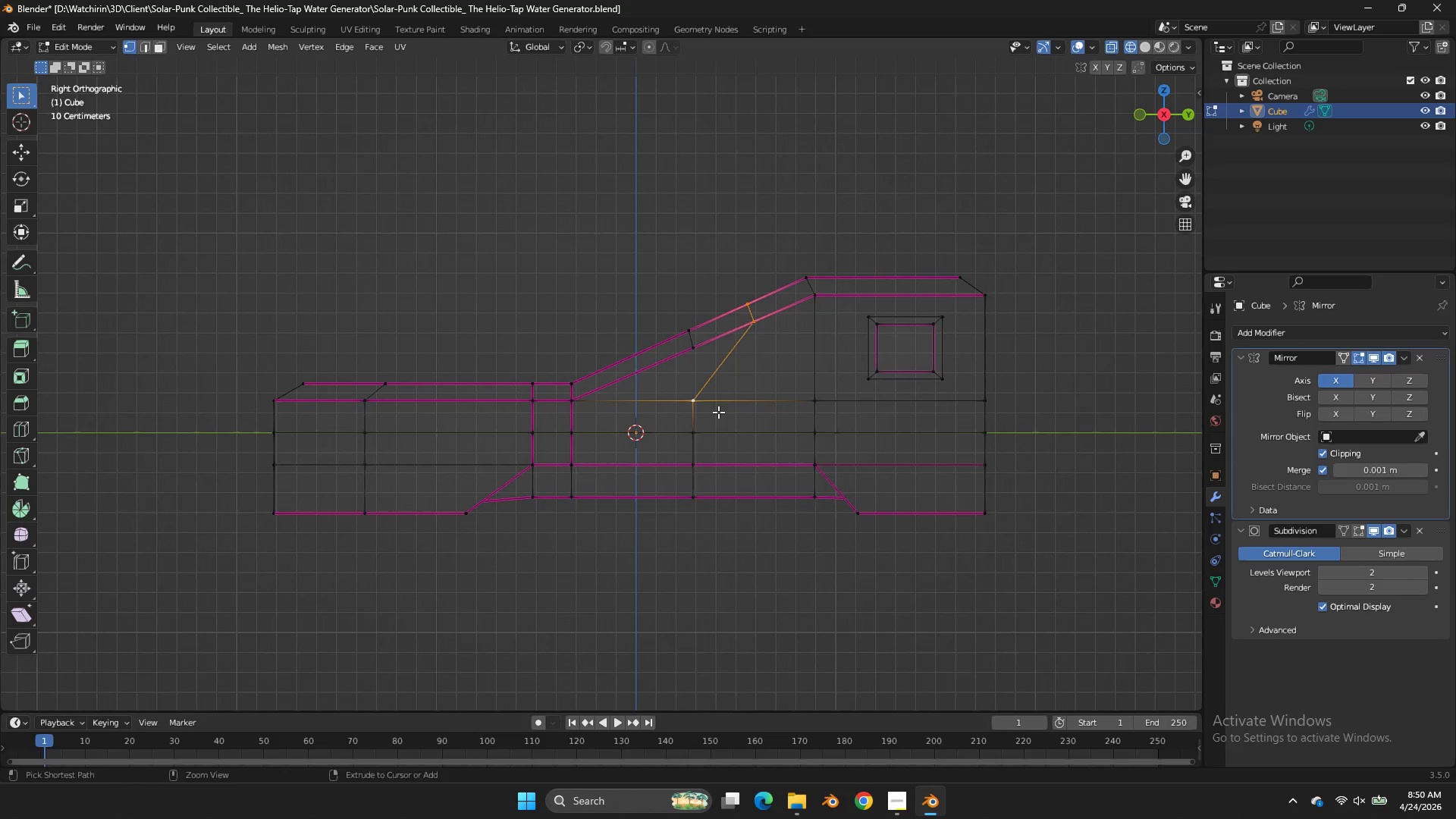 
key(Control+Z)
 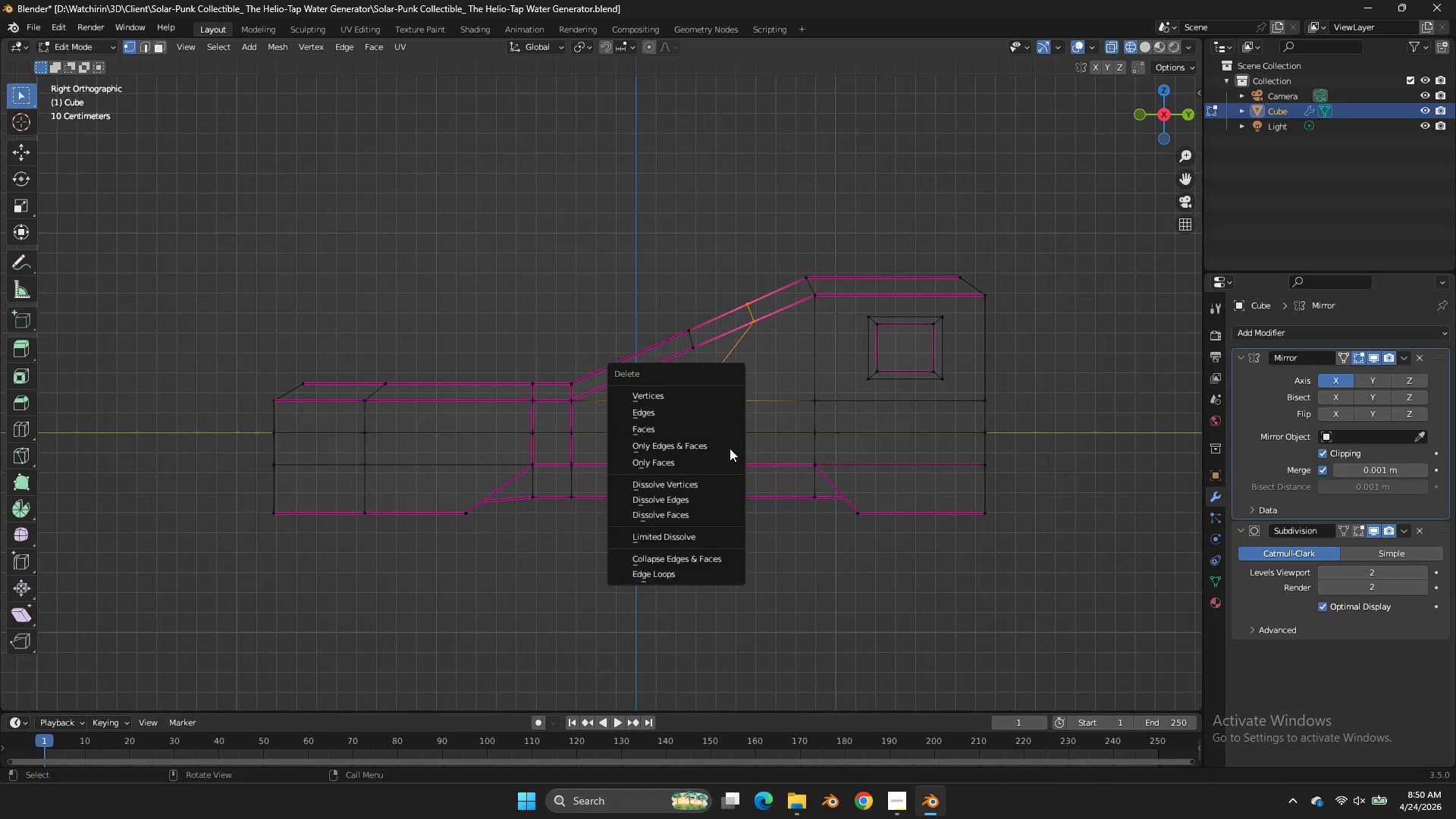 
key(X)
 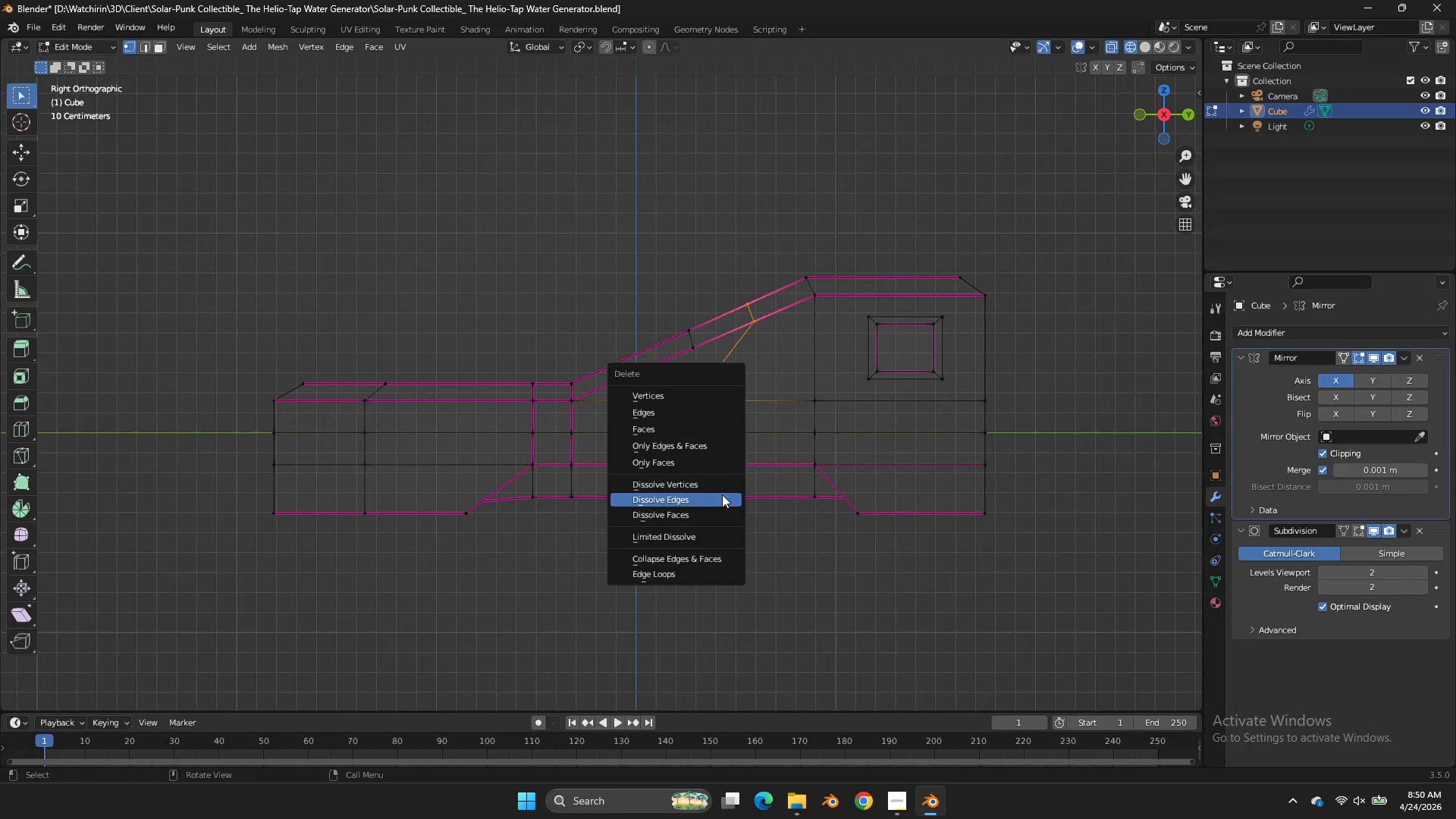 
left_click([722, 494])
 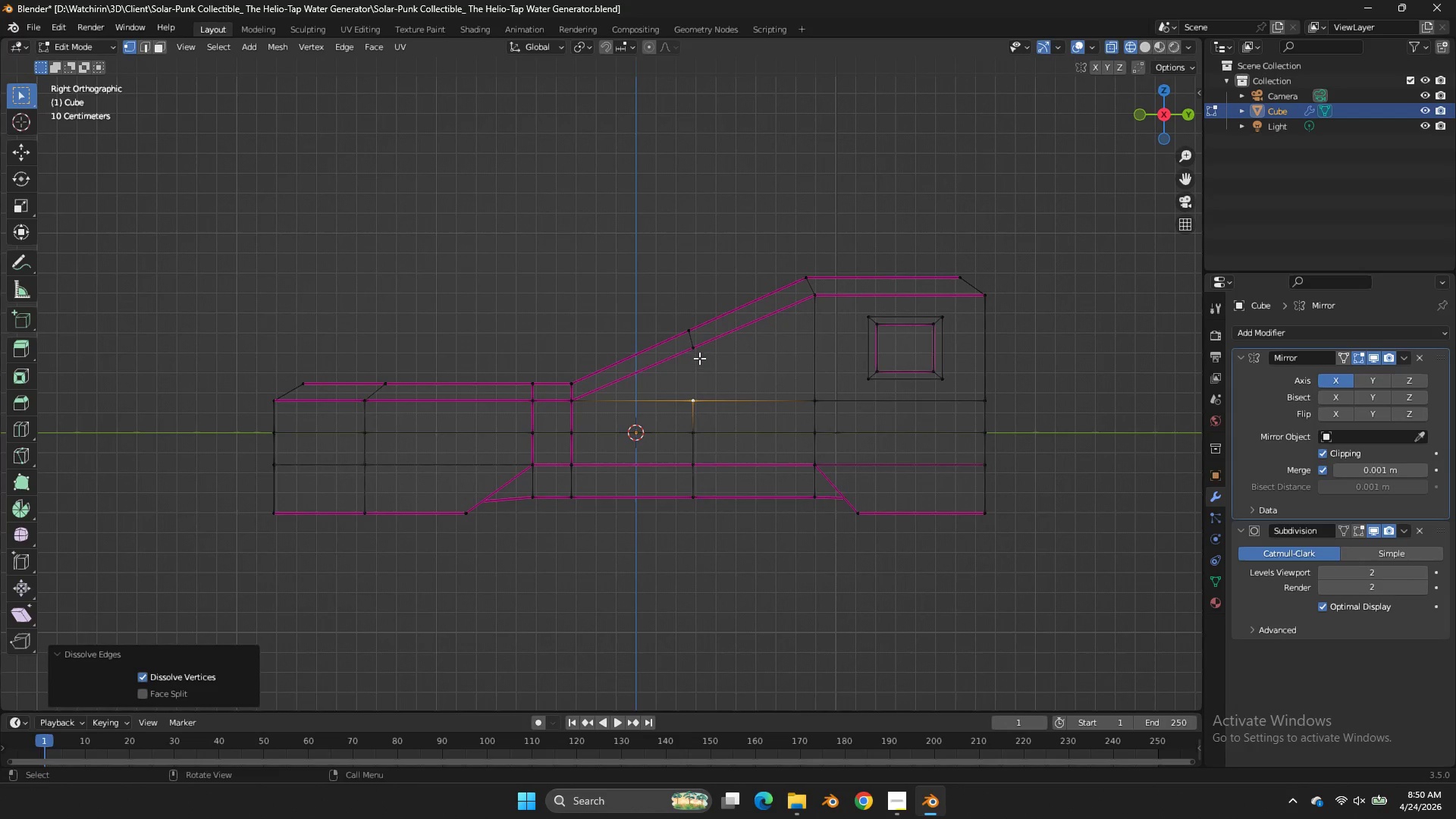 
left_click([699, 358])
 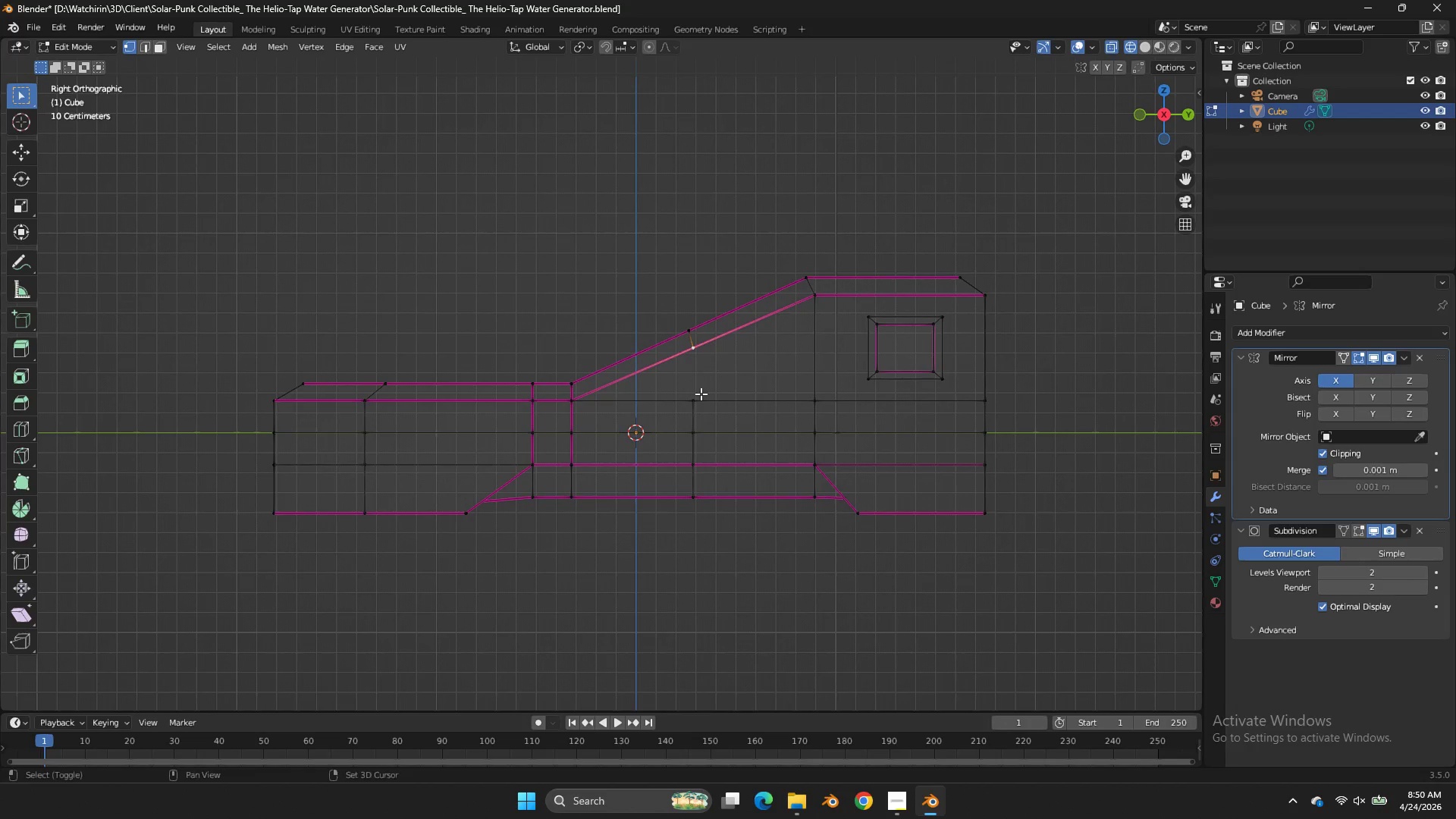 
hold_key(key=ShiftLeft, duration=0.44)
double_click([701, 394])
 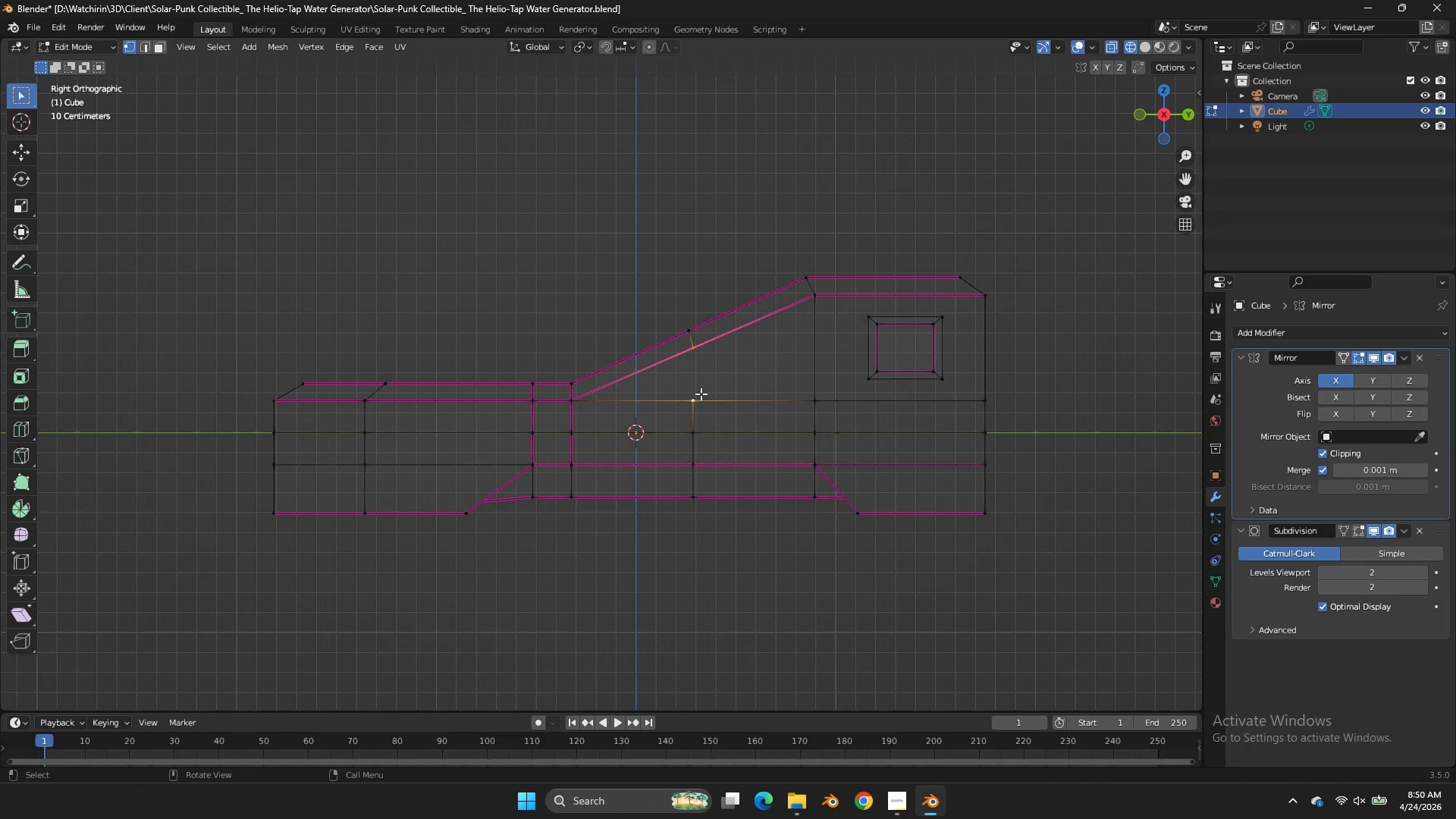 
key(J)
 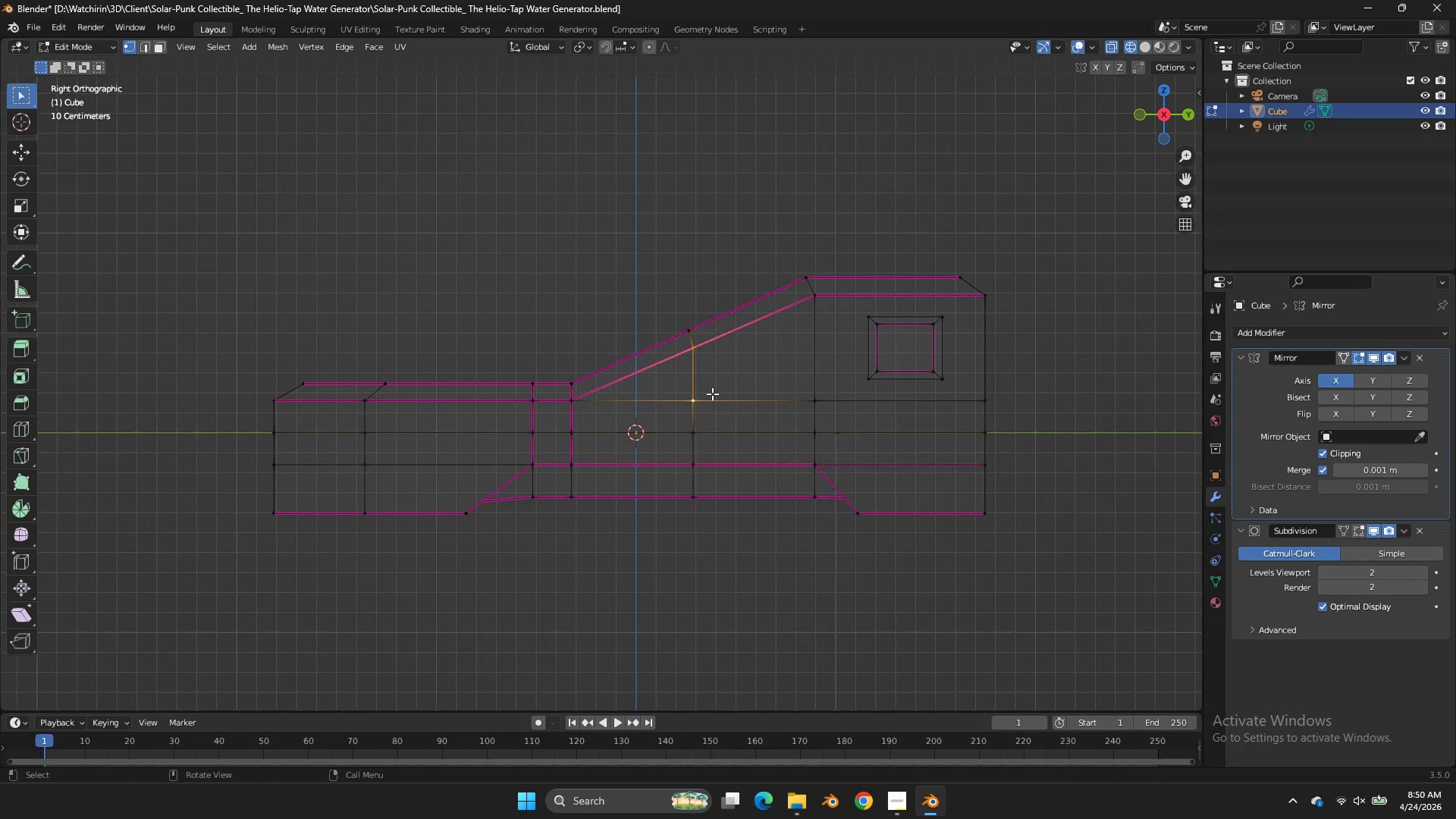 
type(xzz)
 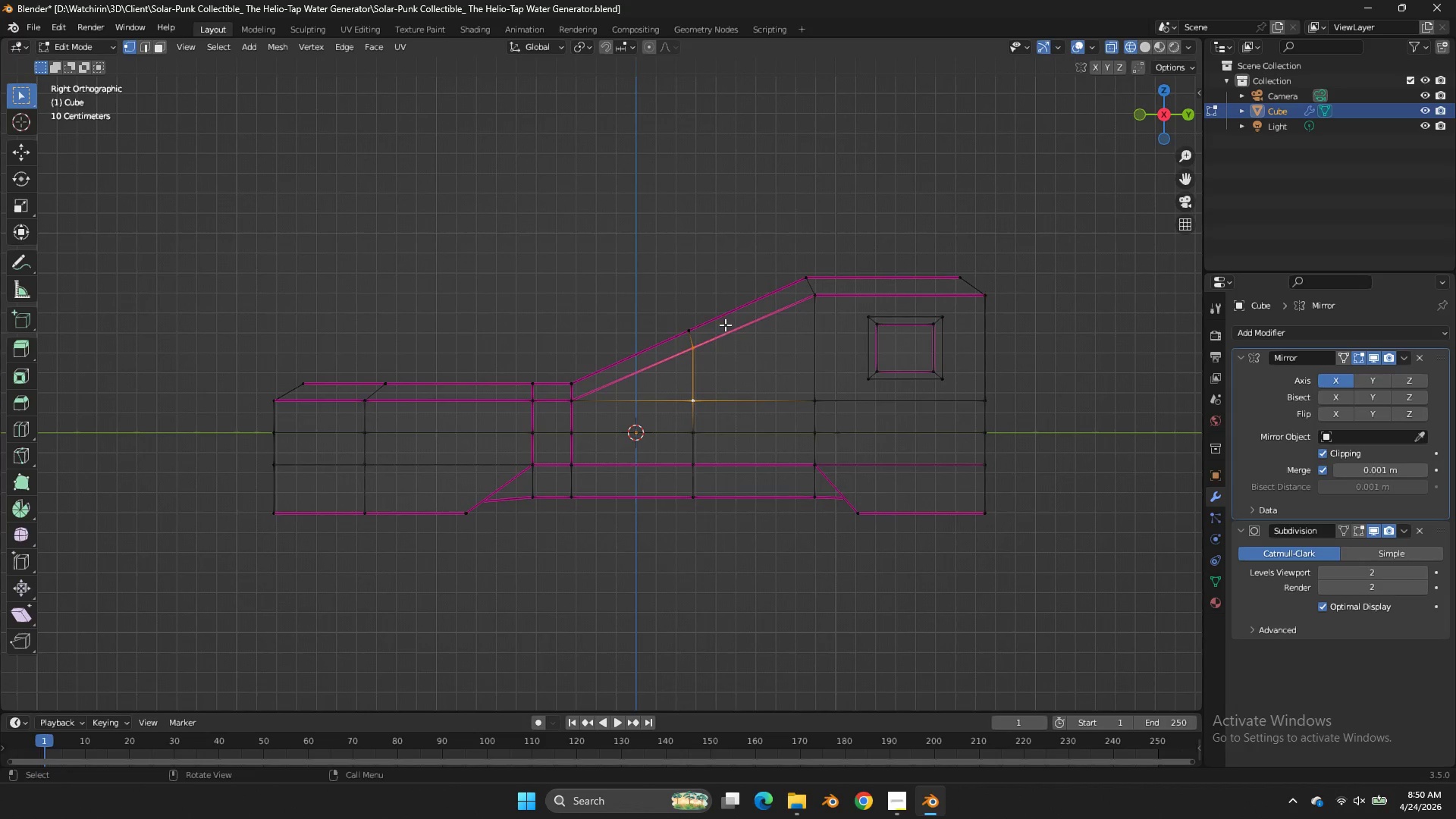 
left_click_drag(start_coordinate=[723, 297], to_coordinate=[674, 363])
 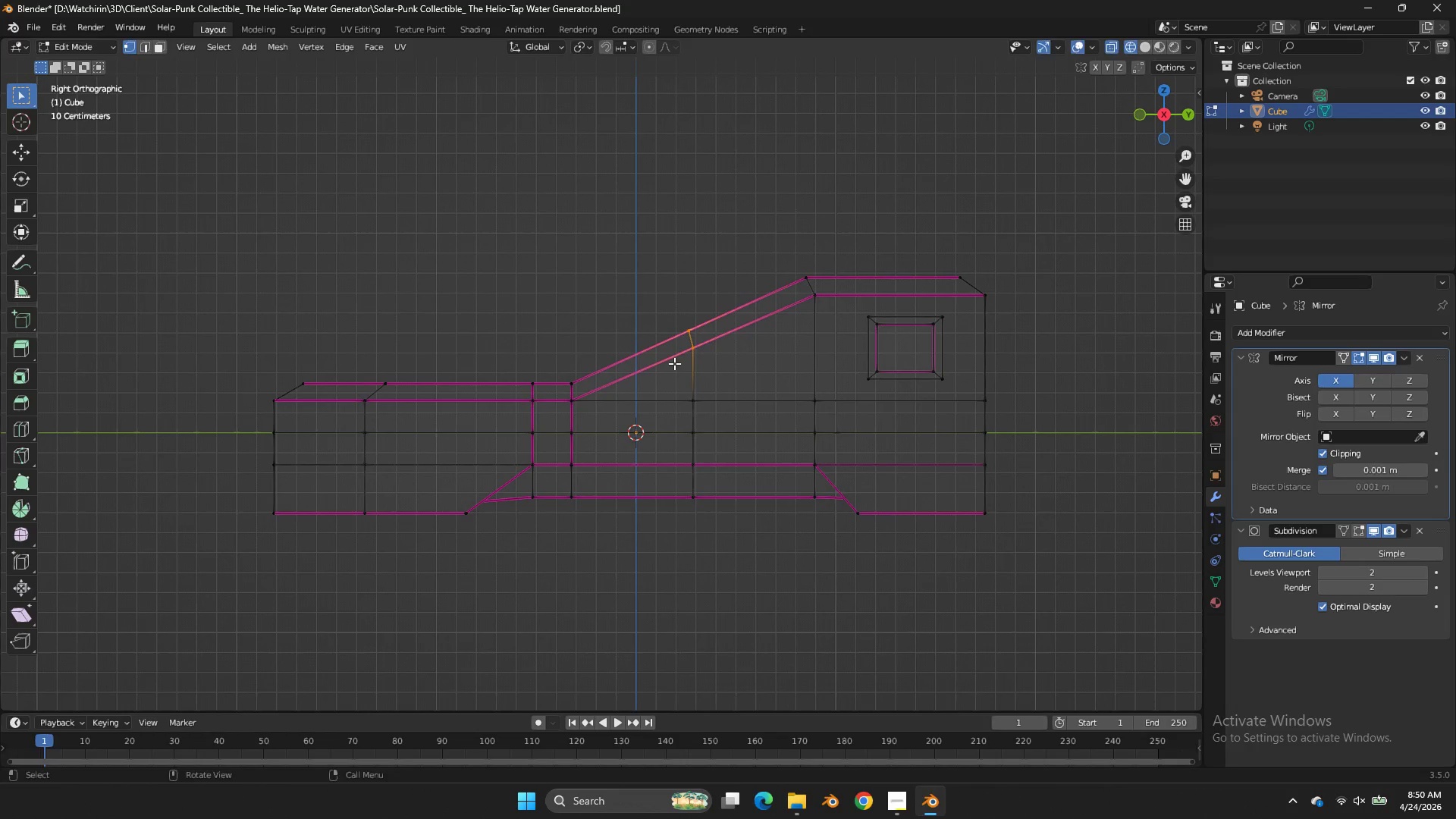 
type(gz)
 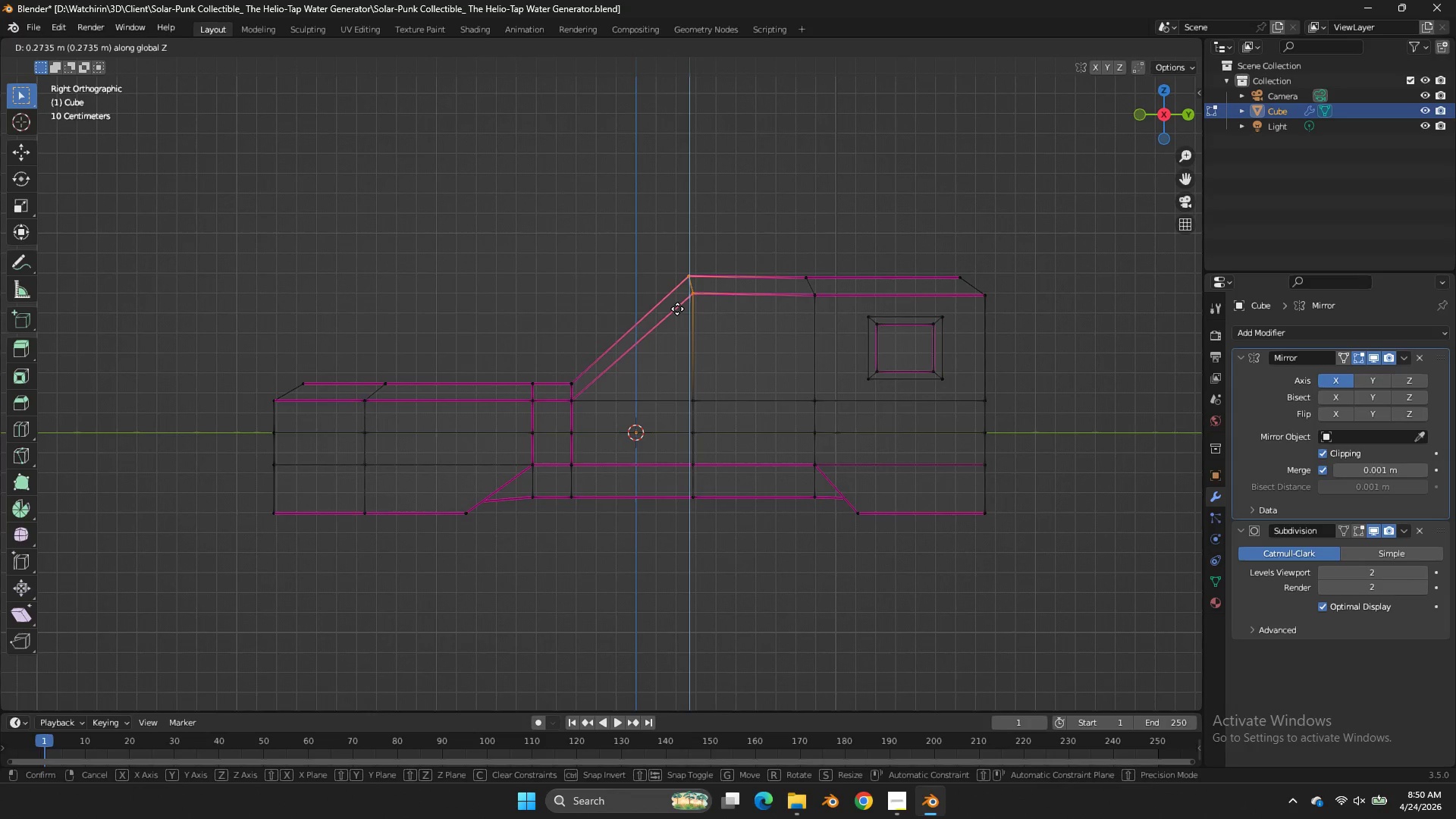 
hold_key(key=ShiftLeft, duration=0.86)
left_click_drag(start_coordinate=[679, 324], to_coordinate=[737, 307])
 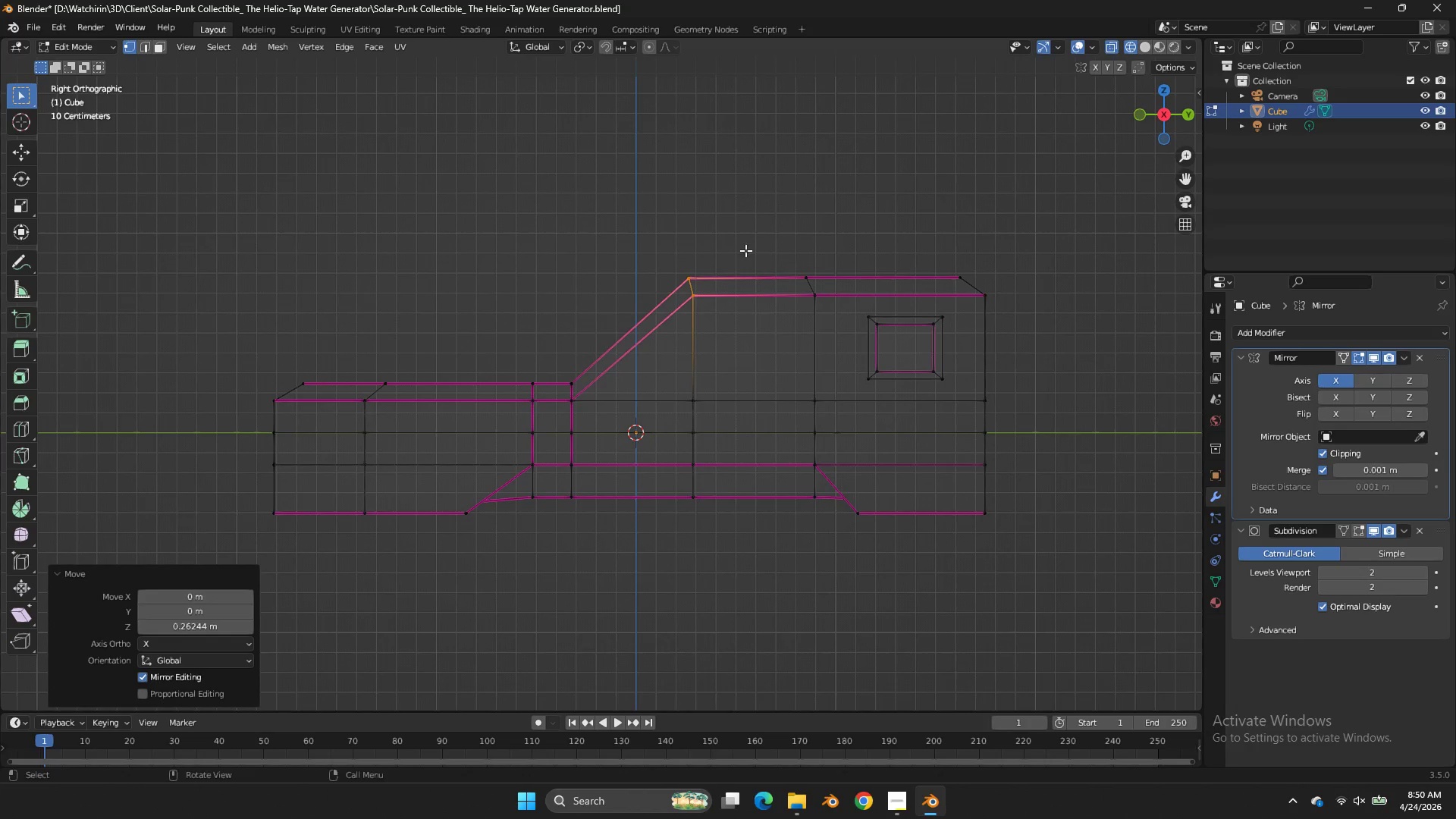 
left_click_drag(start_coordinate=[745, 234], to_coordinate=[673, 569])
 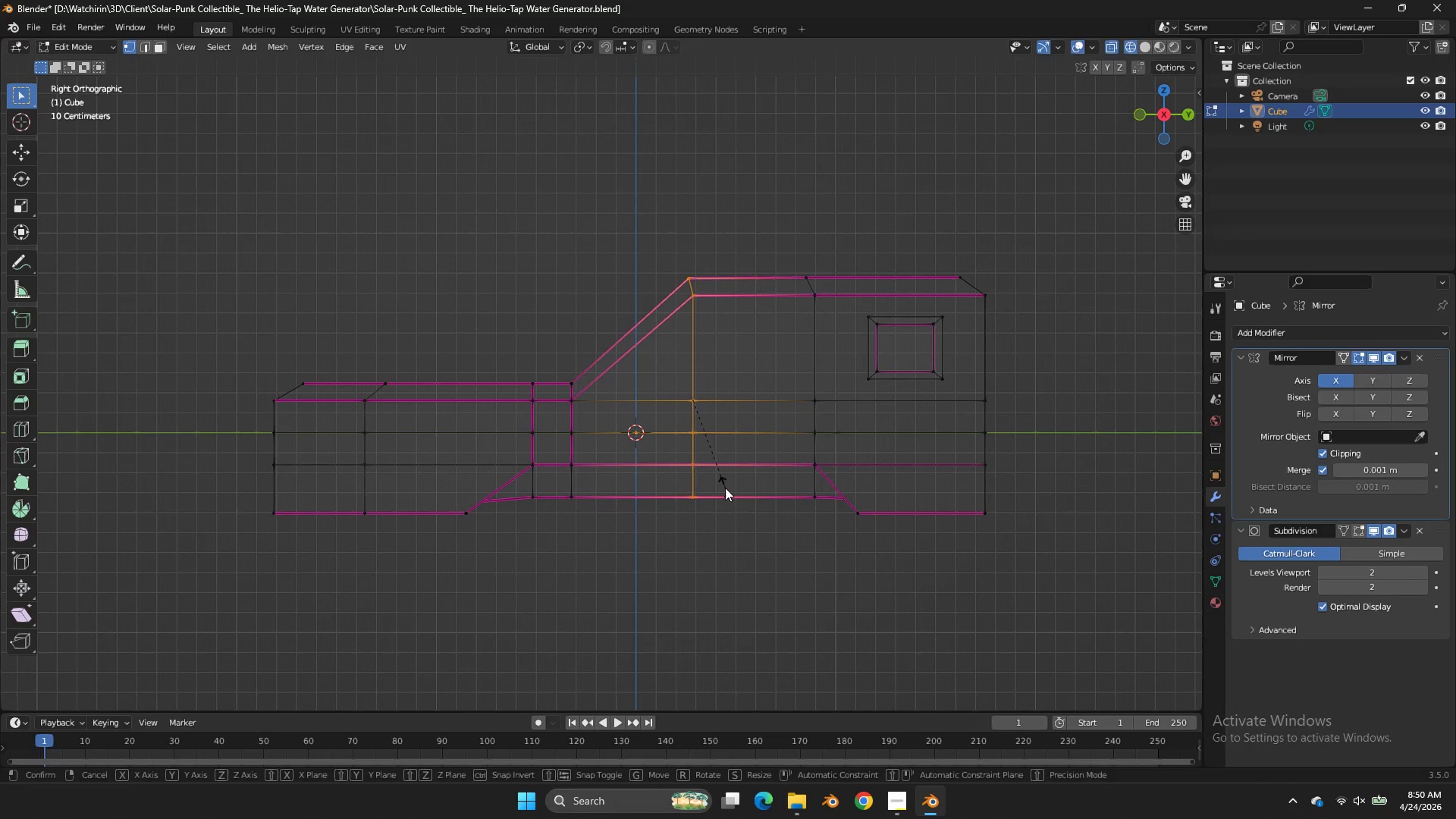 
type(sy0)
 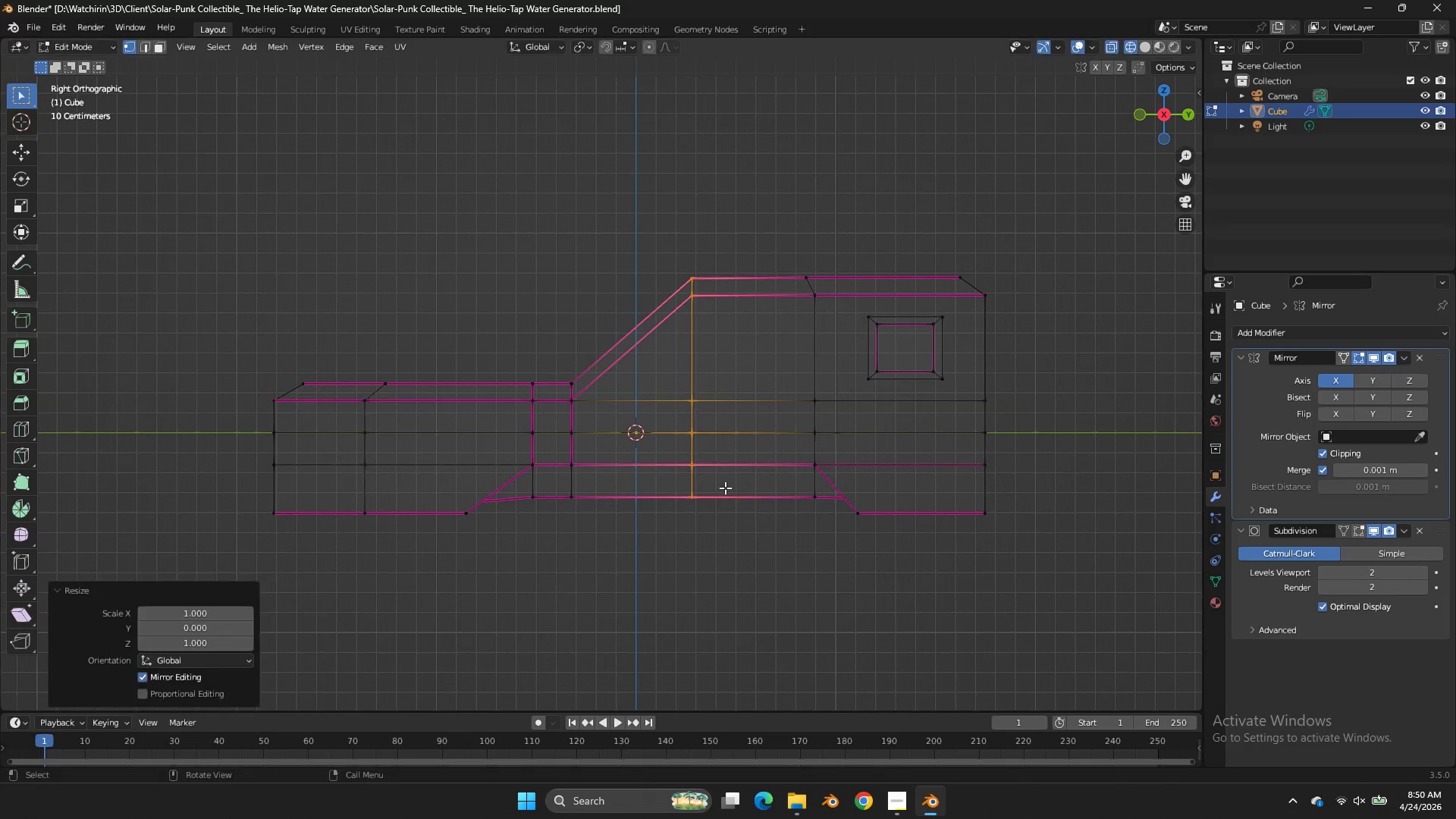 
key(Enter)
 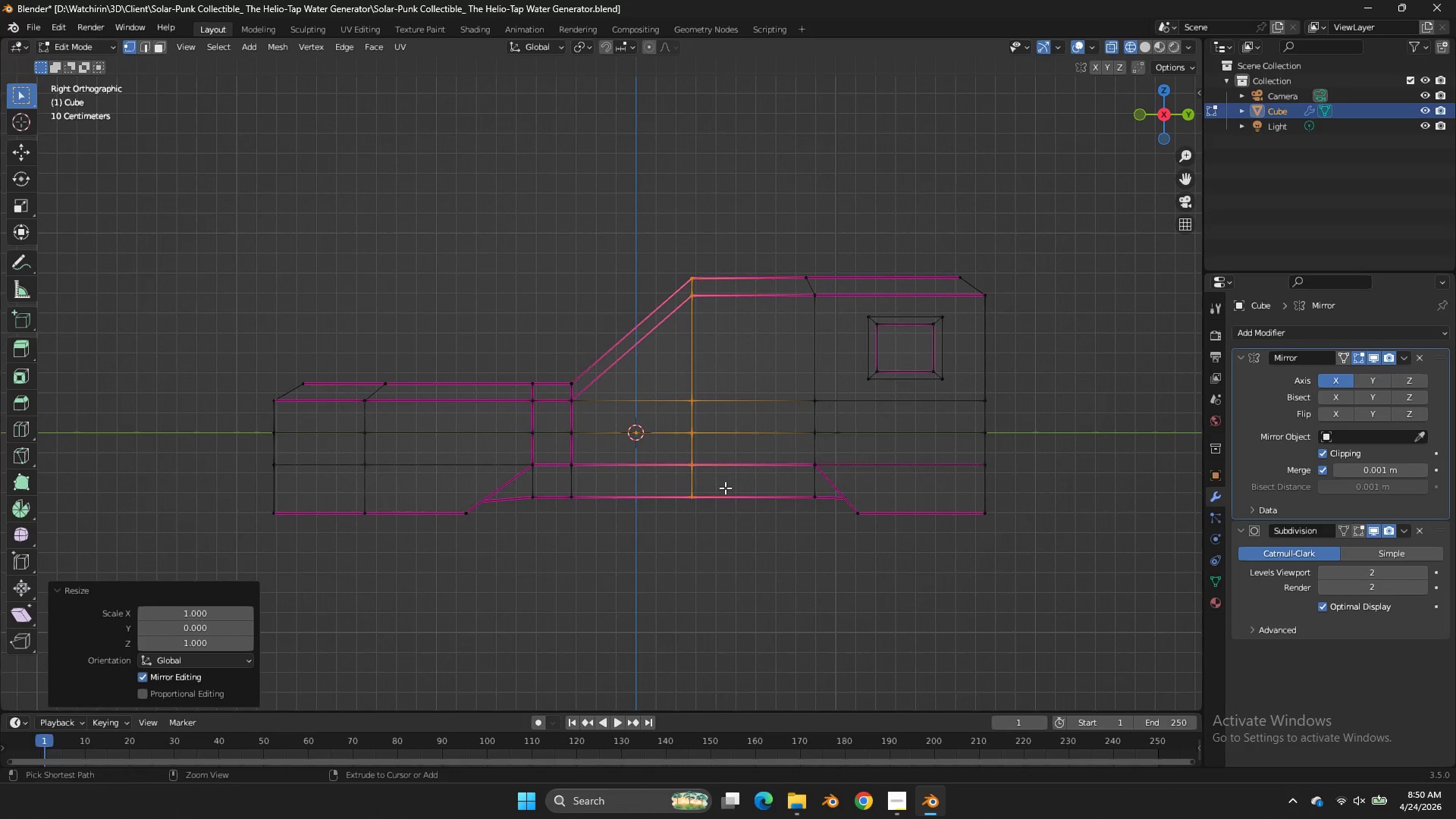 
key(Control+ControlLeft)
 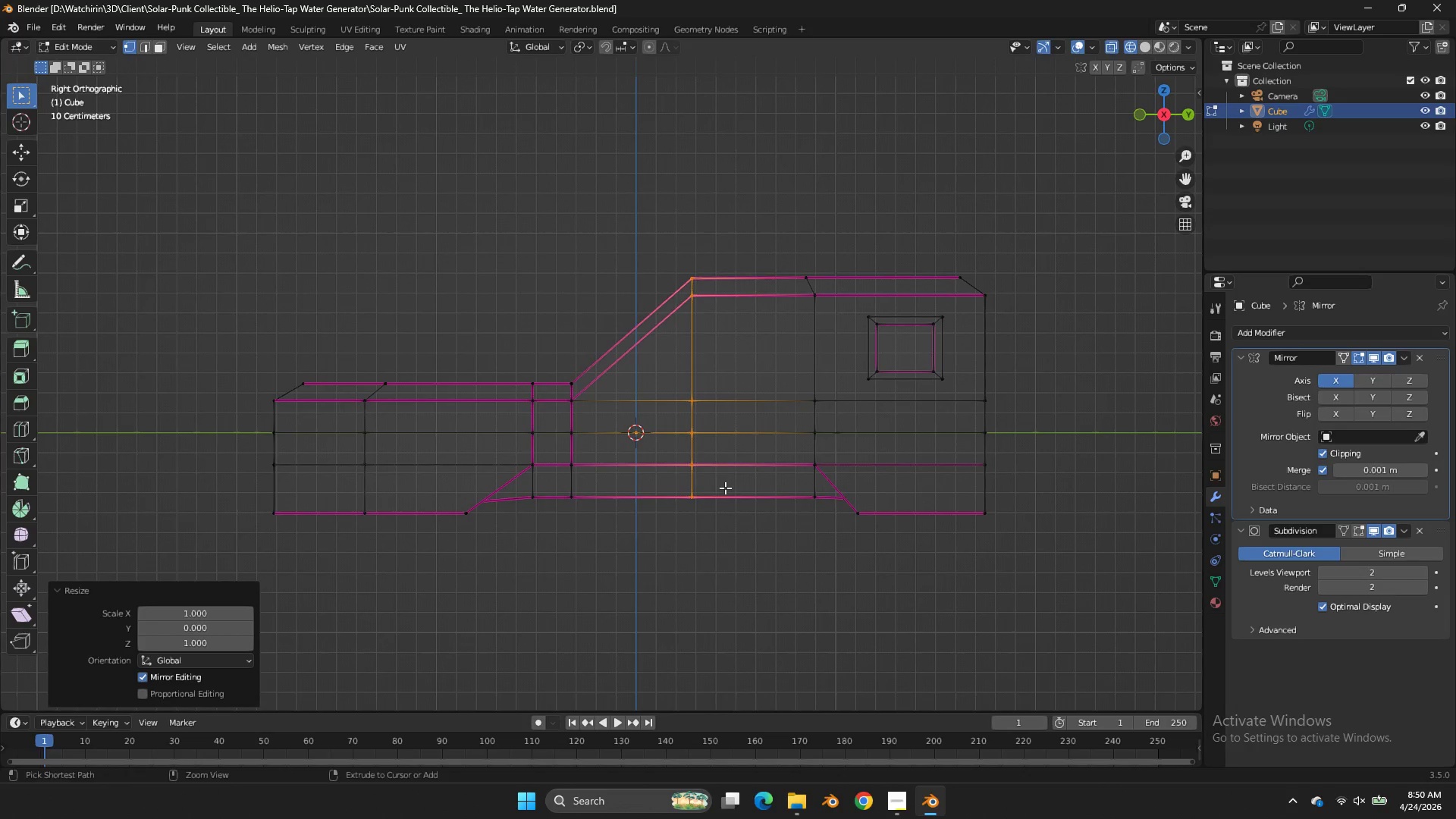 
key(Control+S)
 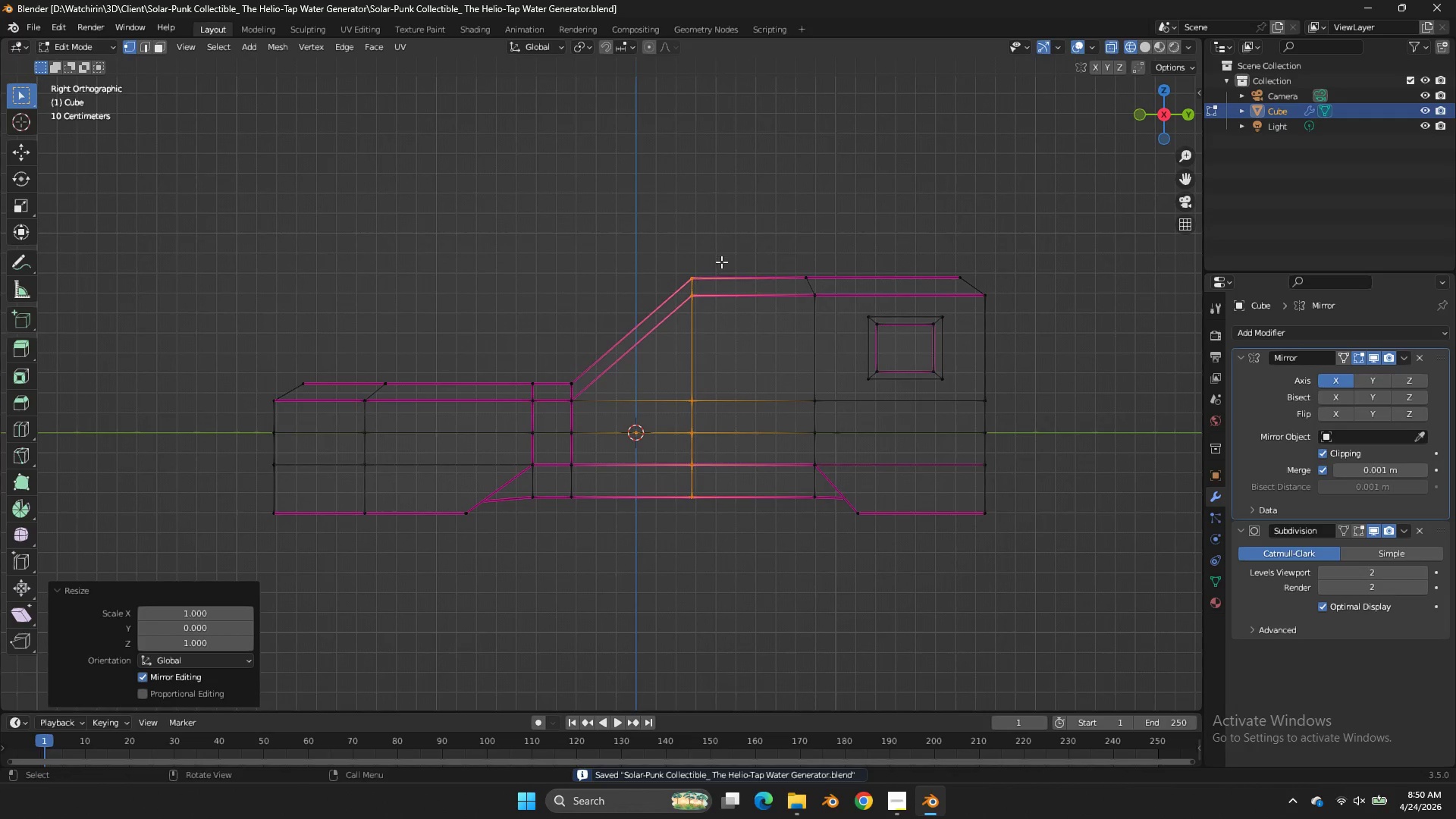 
key(Tab)
 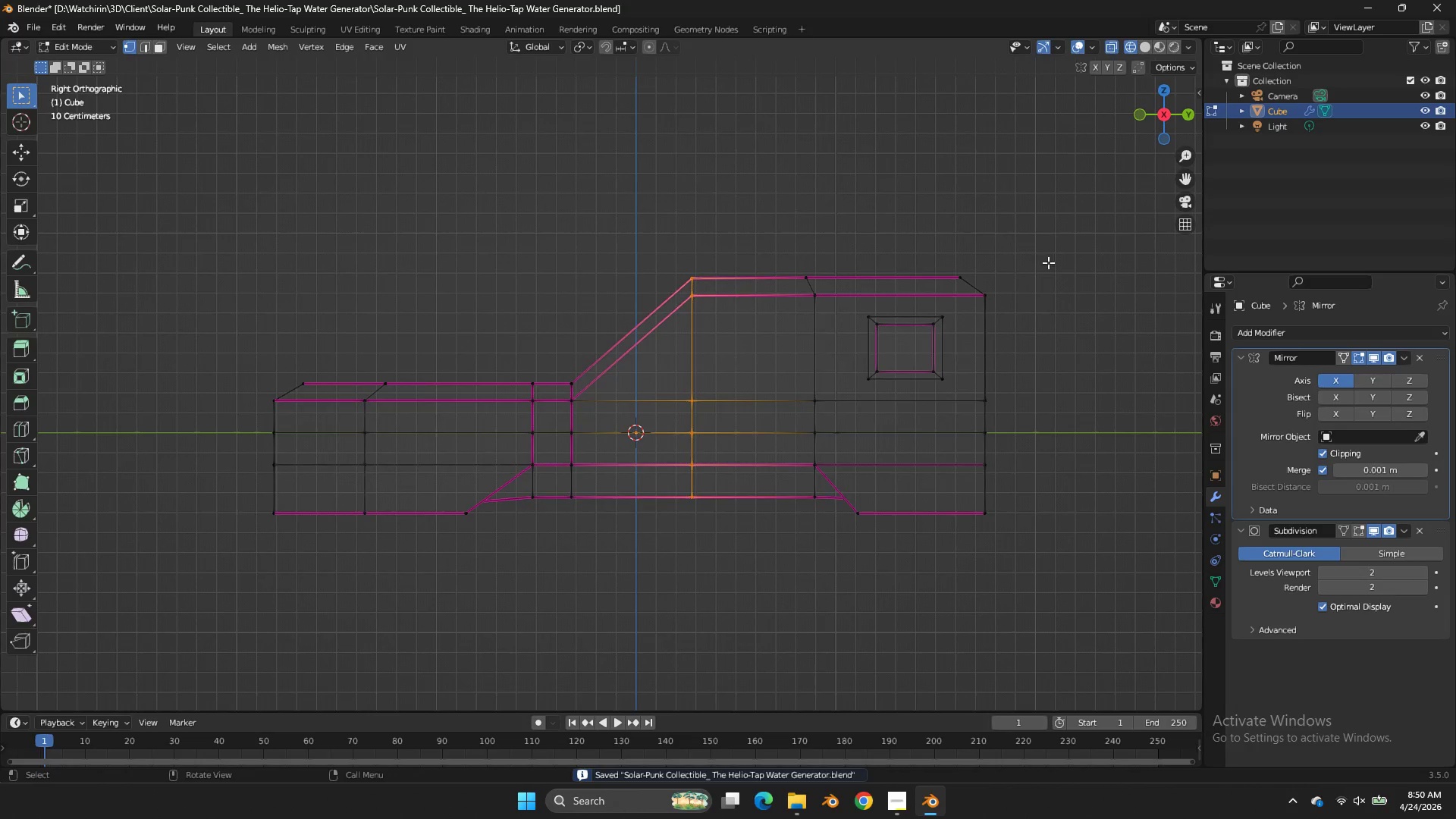 
key(Tab)
 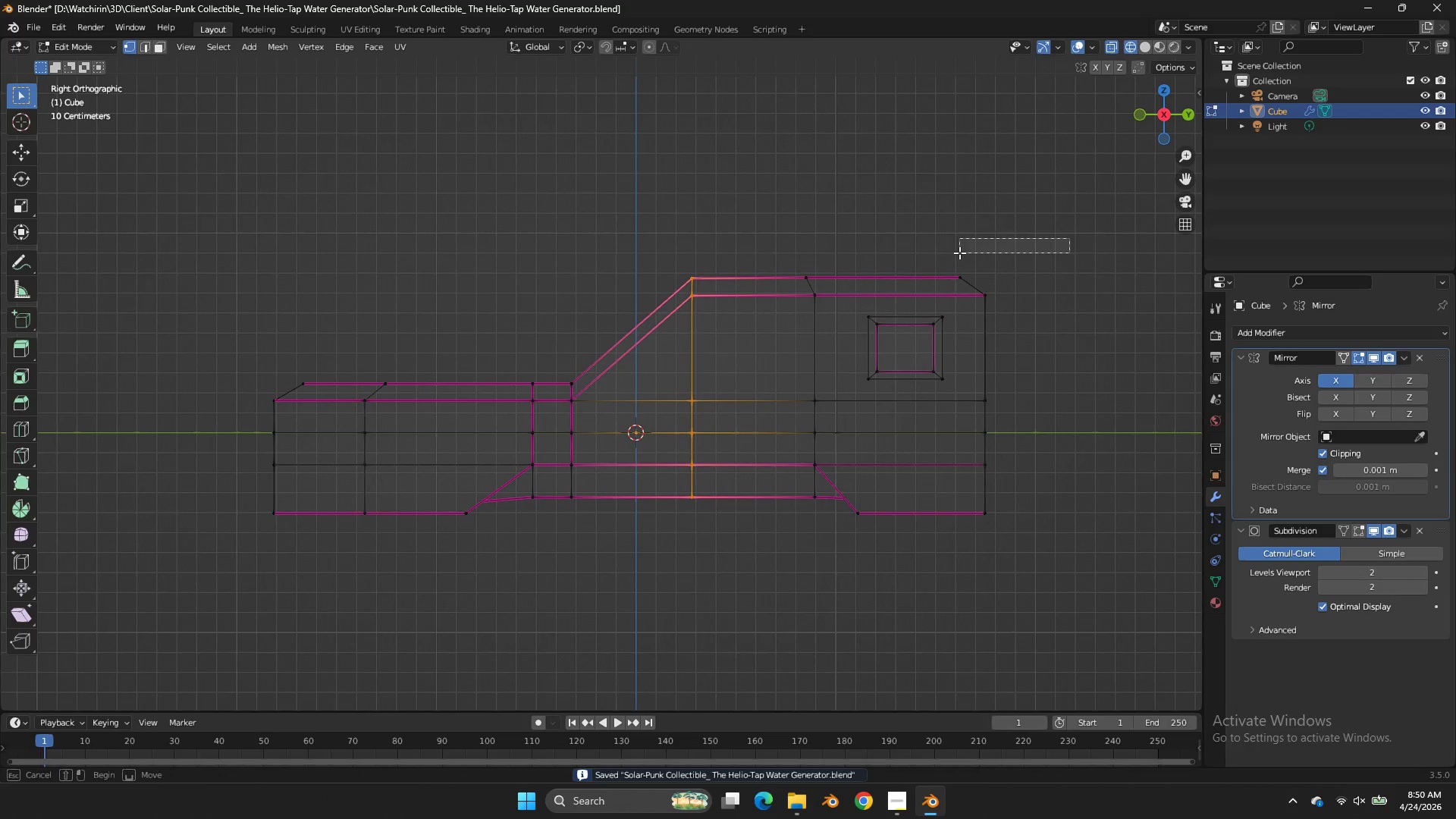 
left_click_drag(start_coordinate=[1069, 238], to_coordinate=[647, 282])
 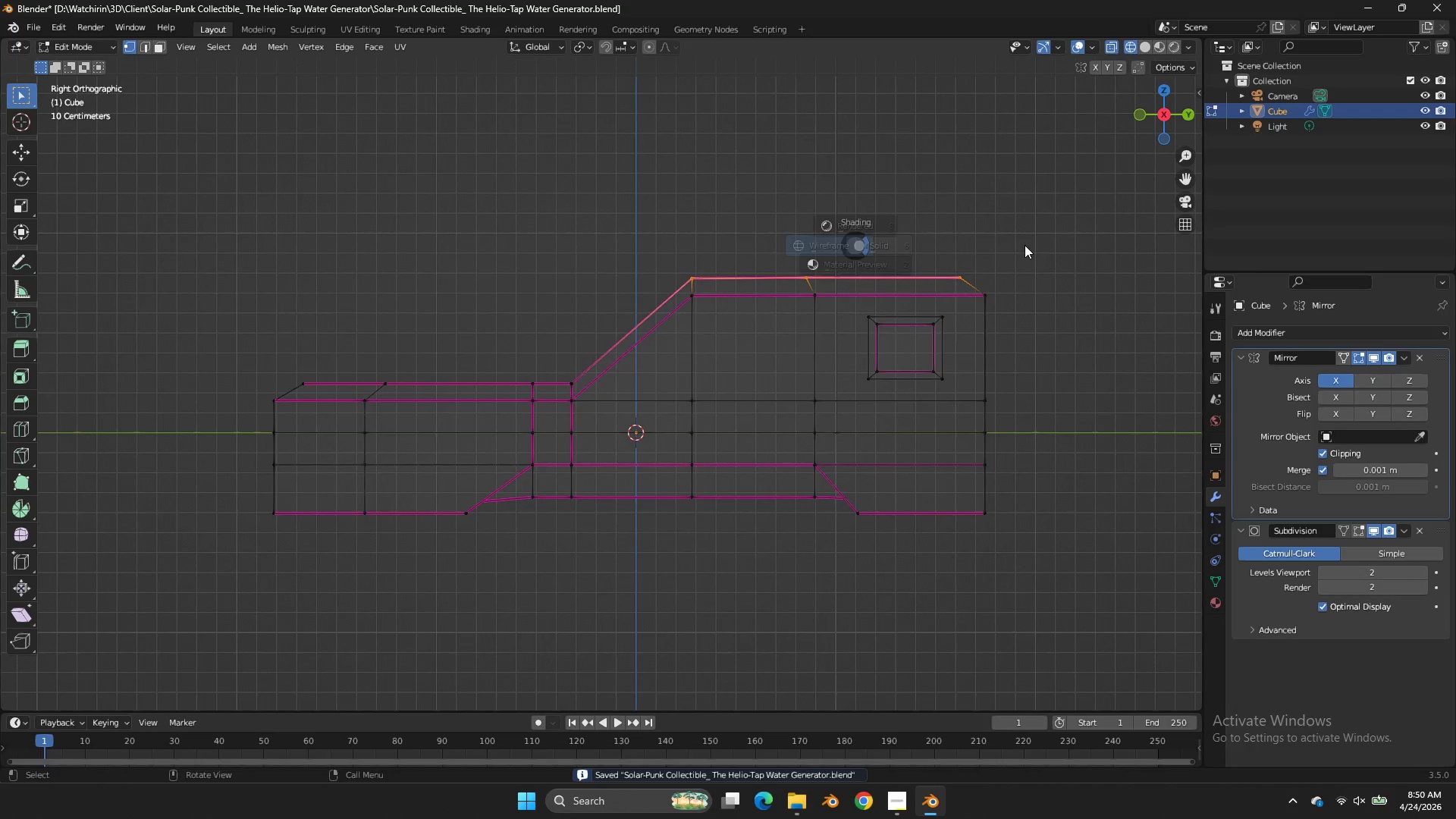 
key(Z)
 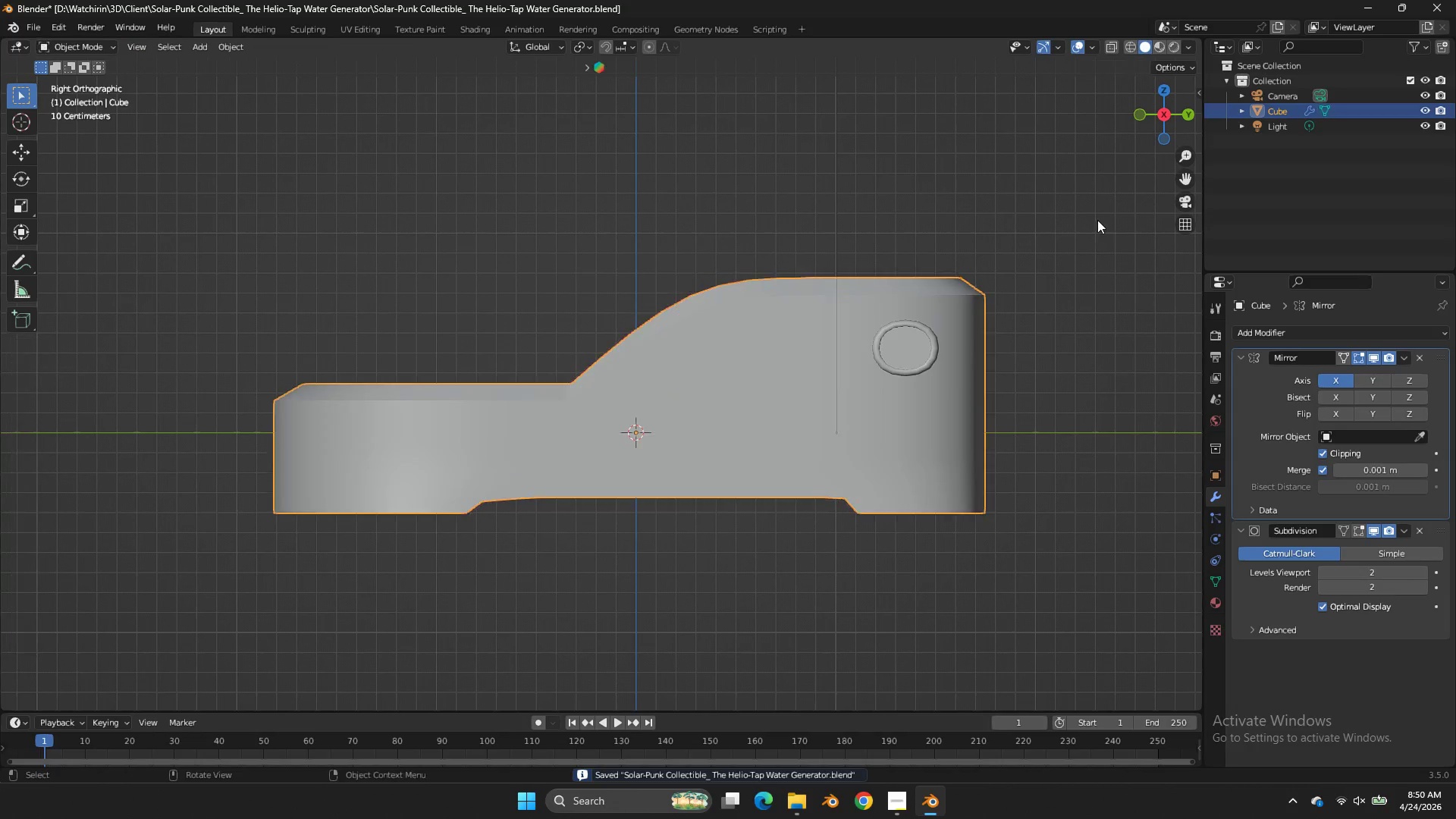 
key(Tab)
 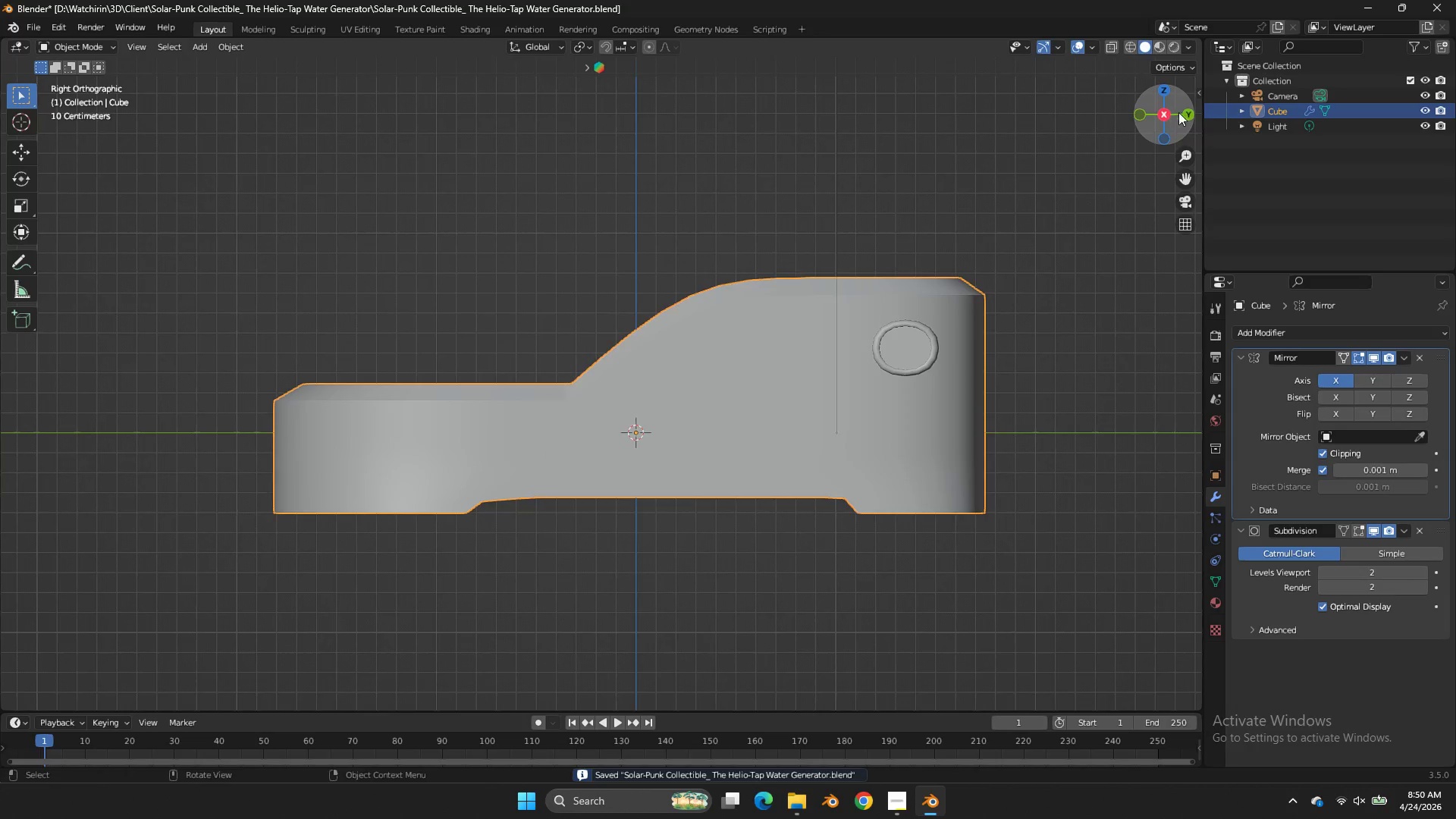 
left_click_drag(start_coordinate=[1186, 121], to_coordinate=[17, 168])
 